 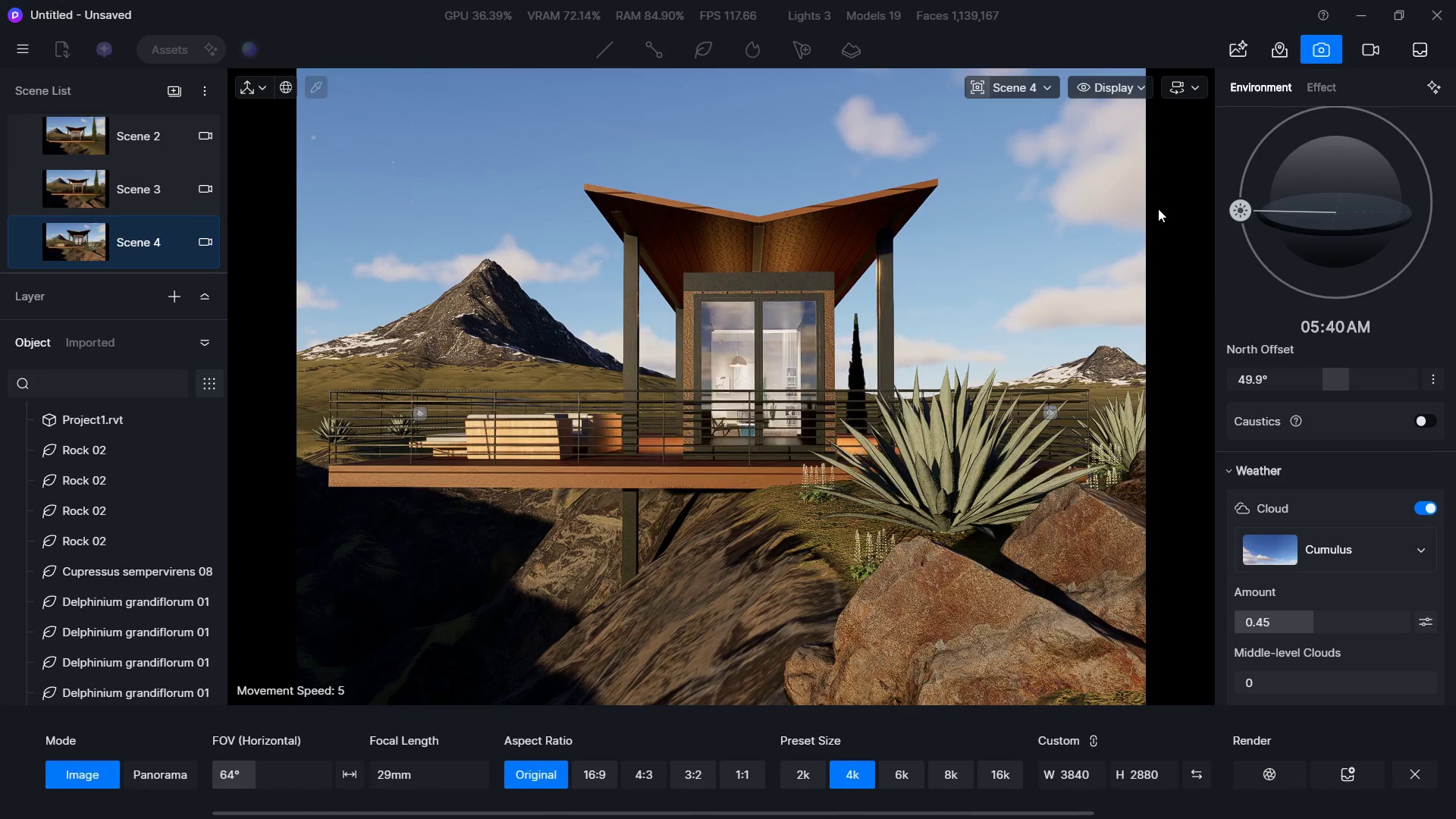 
left_click([1237, 57])
 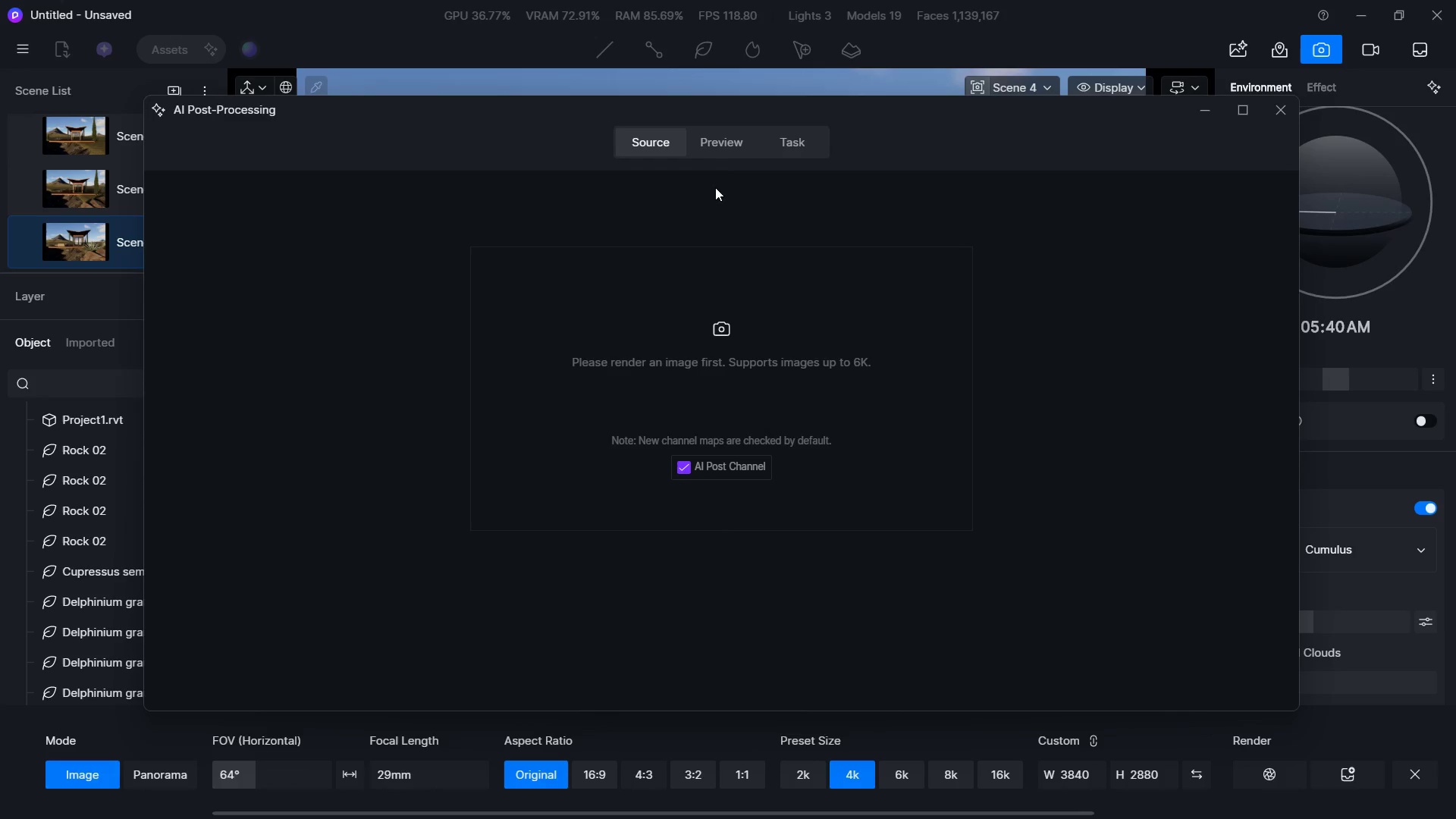 
left_click([653, 140])
 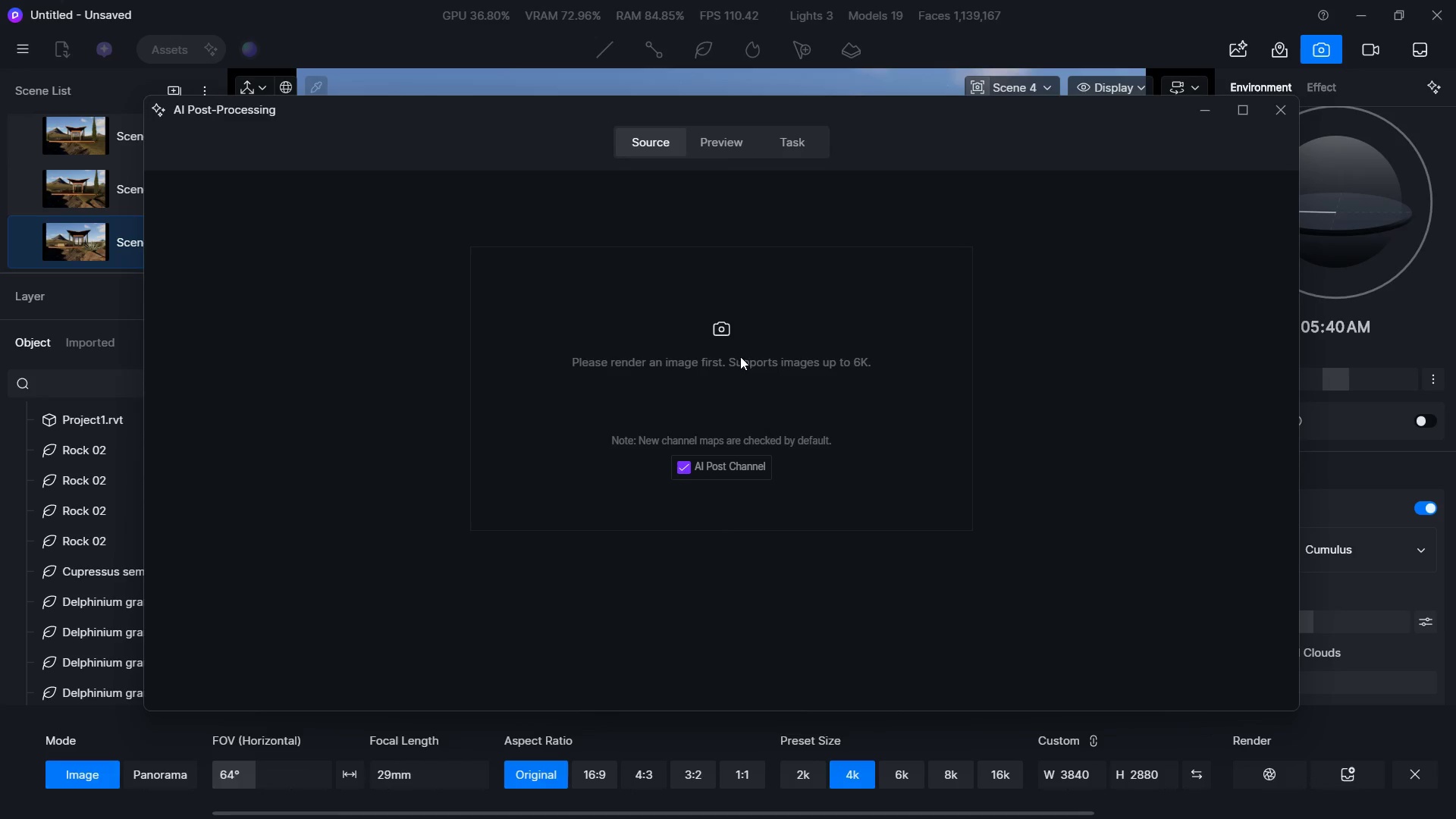 
left_click([734, 344])
 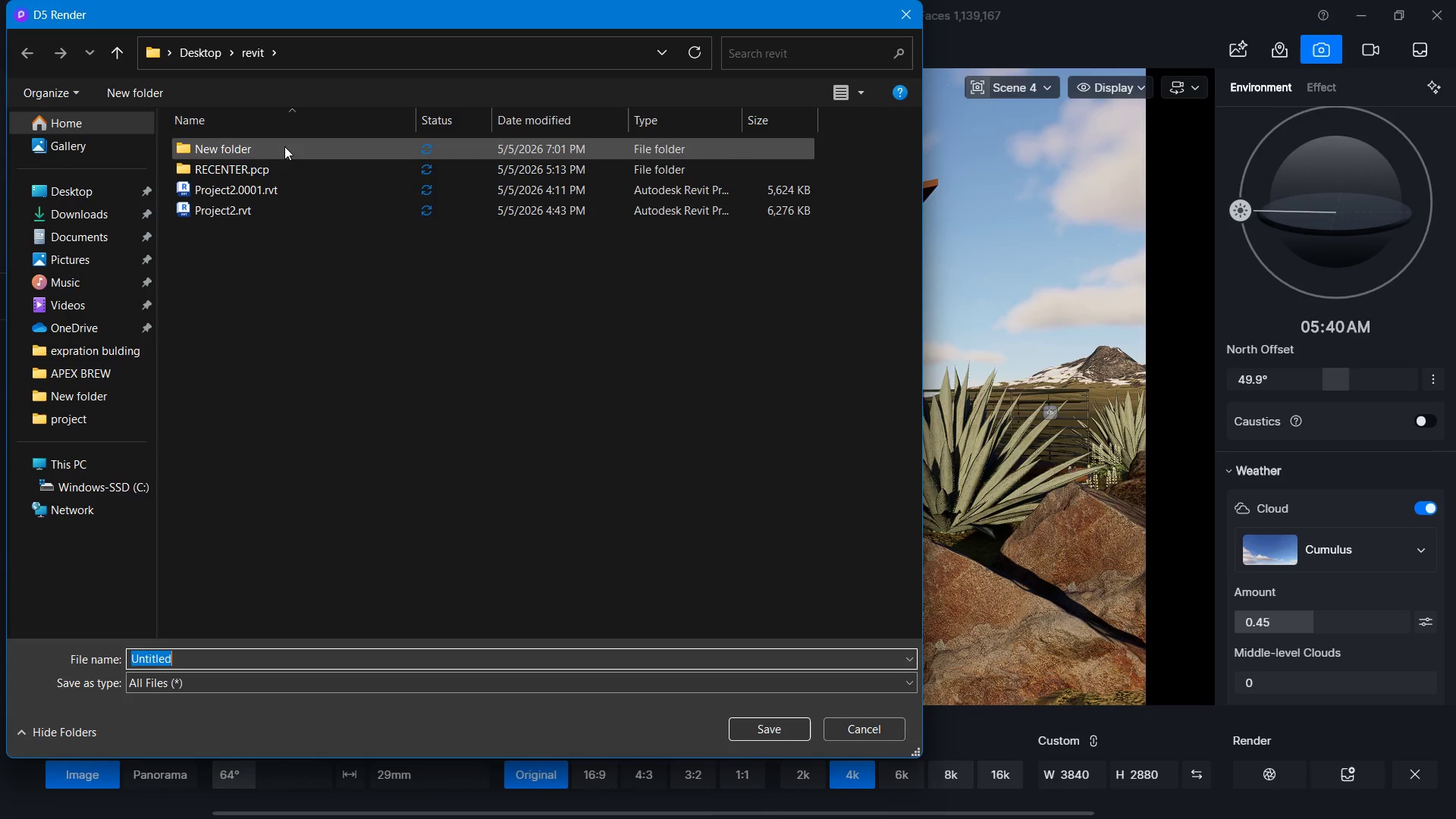 
double_click([284, 146])
 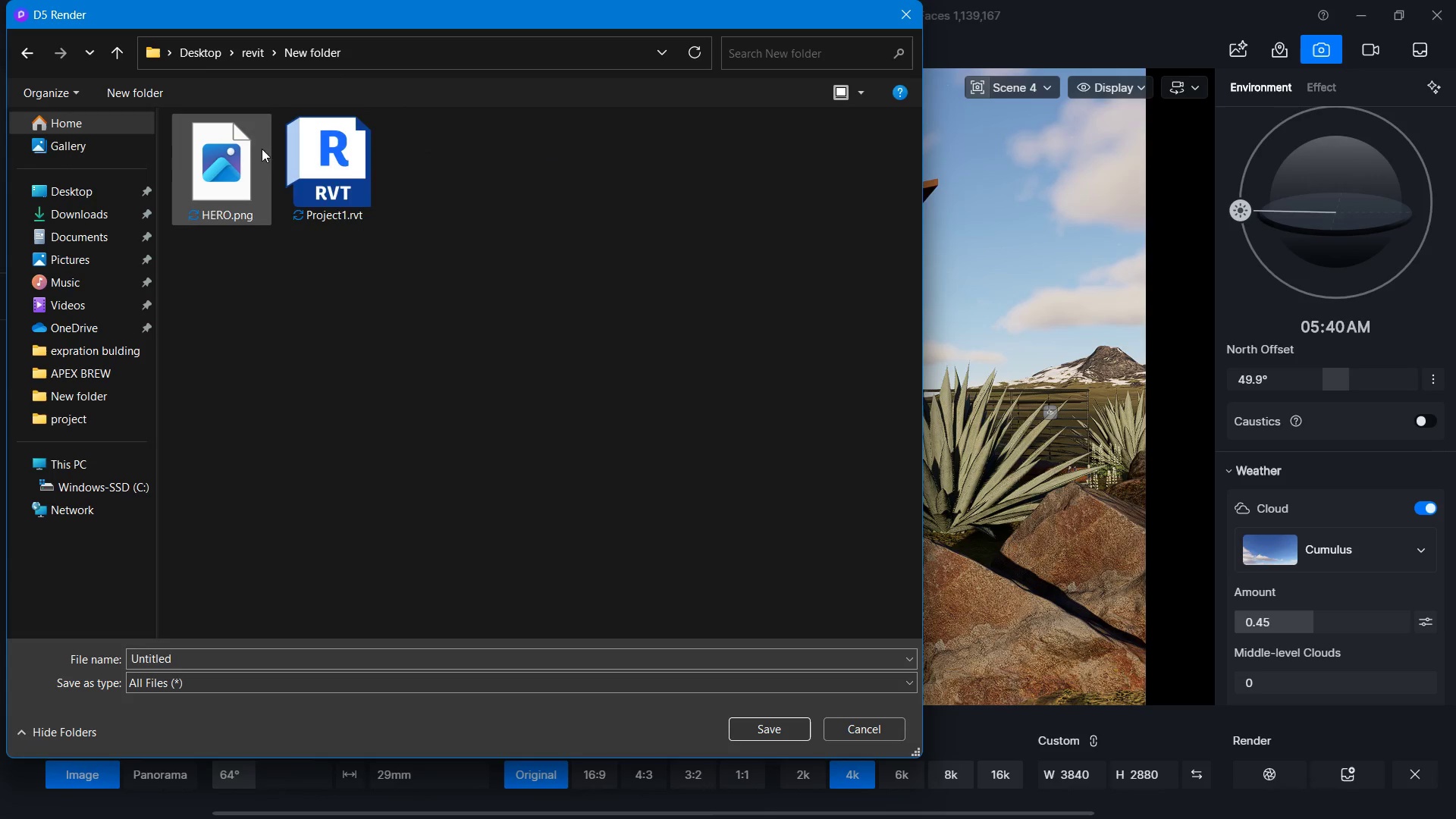 
left_click([237, 154])
 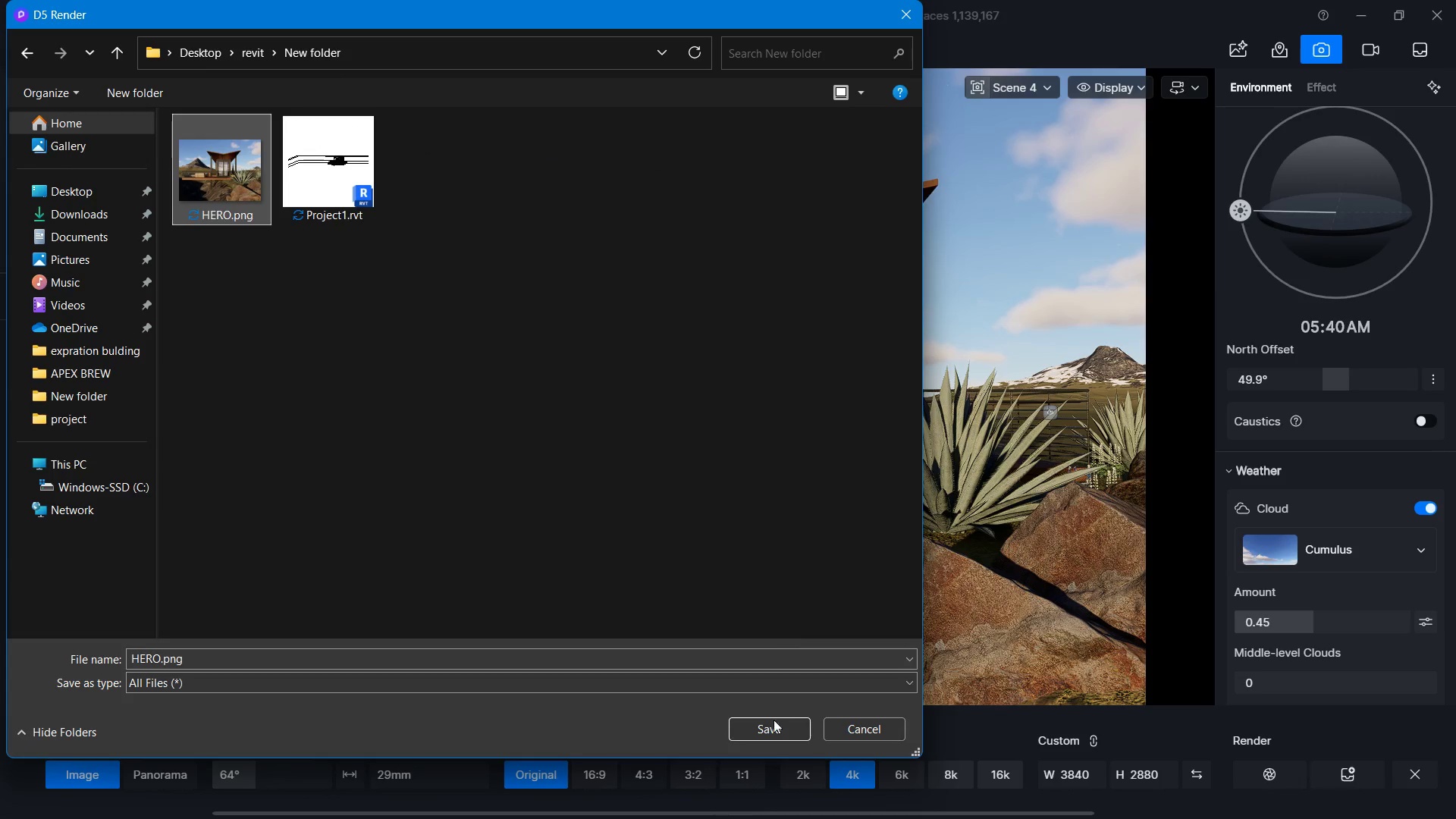 
left_click([770, 723])
 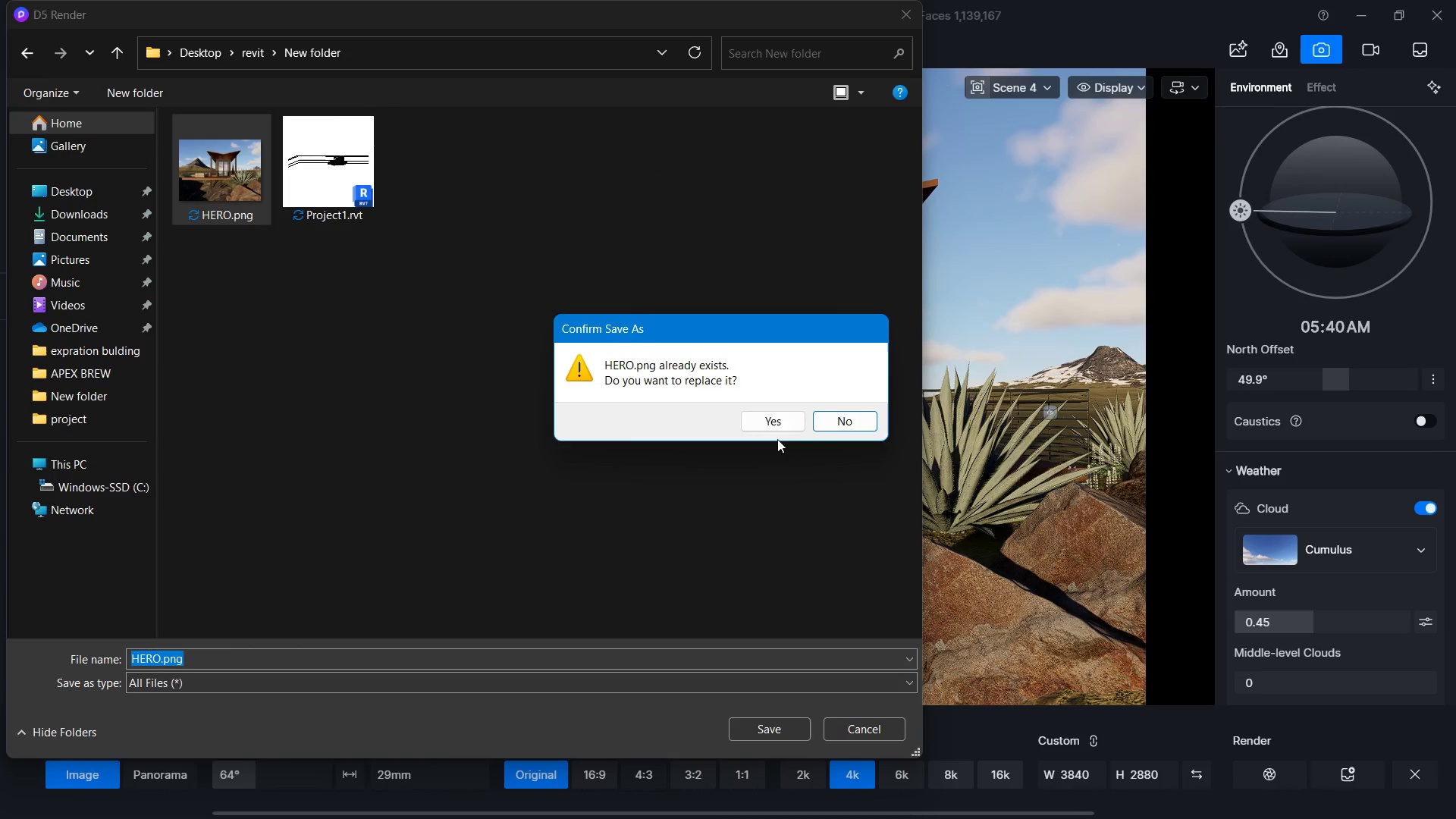 
left_click([782, 421])
 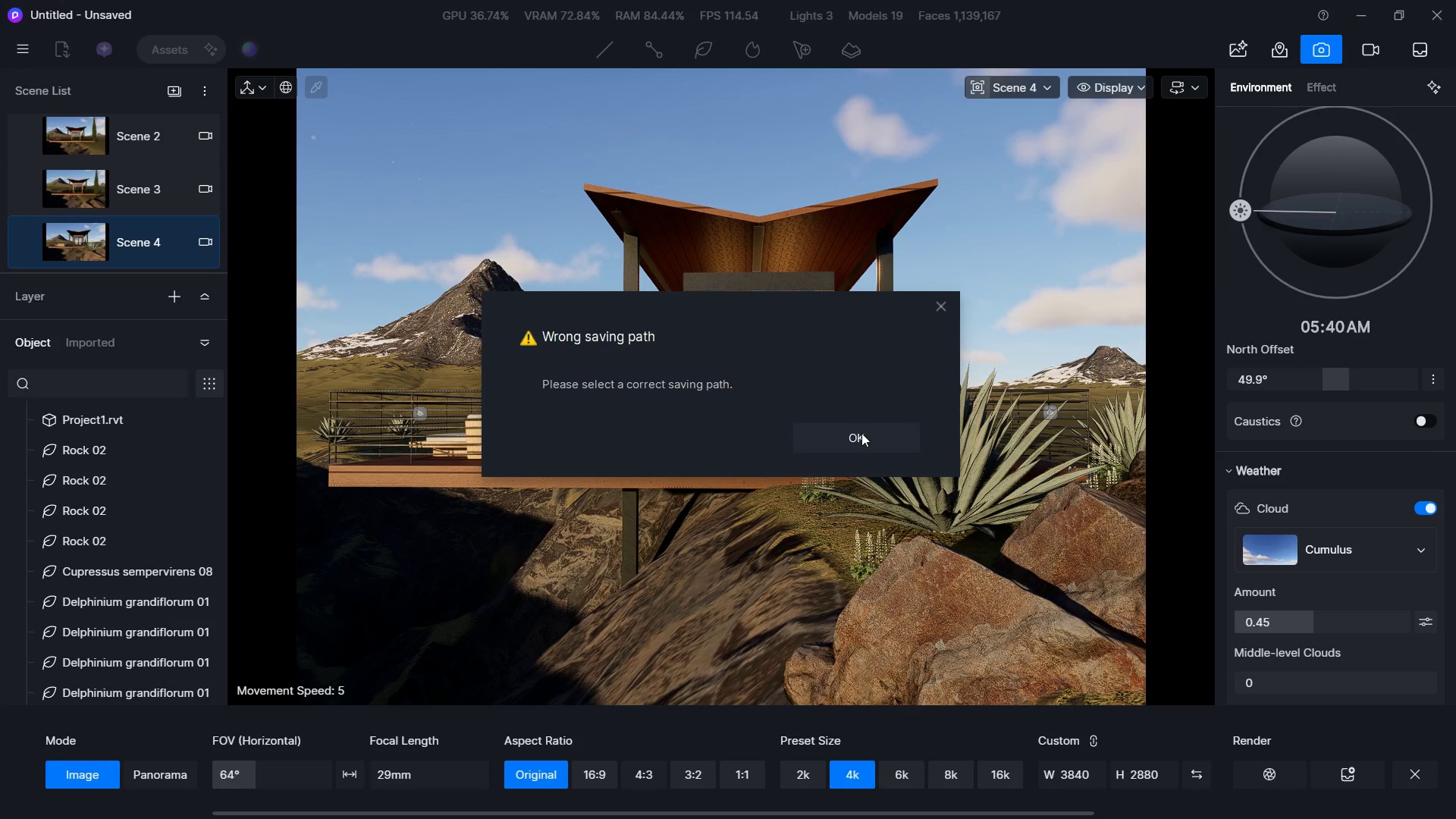 
left_click([870, 438])
 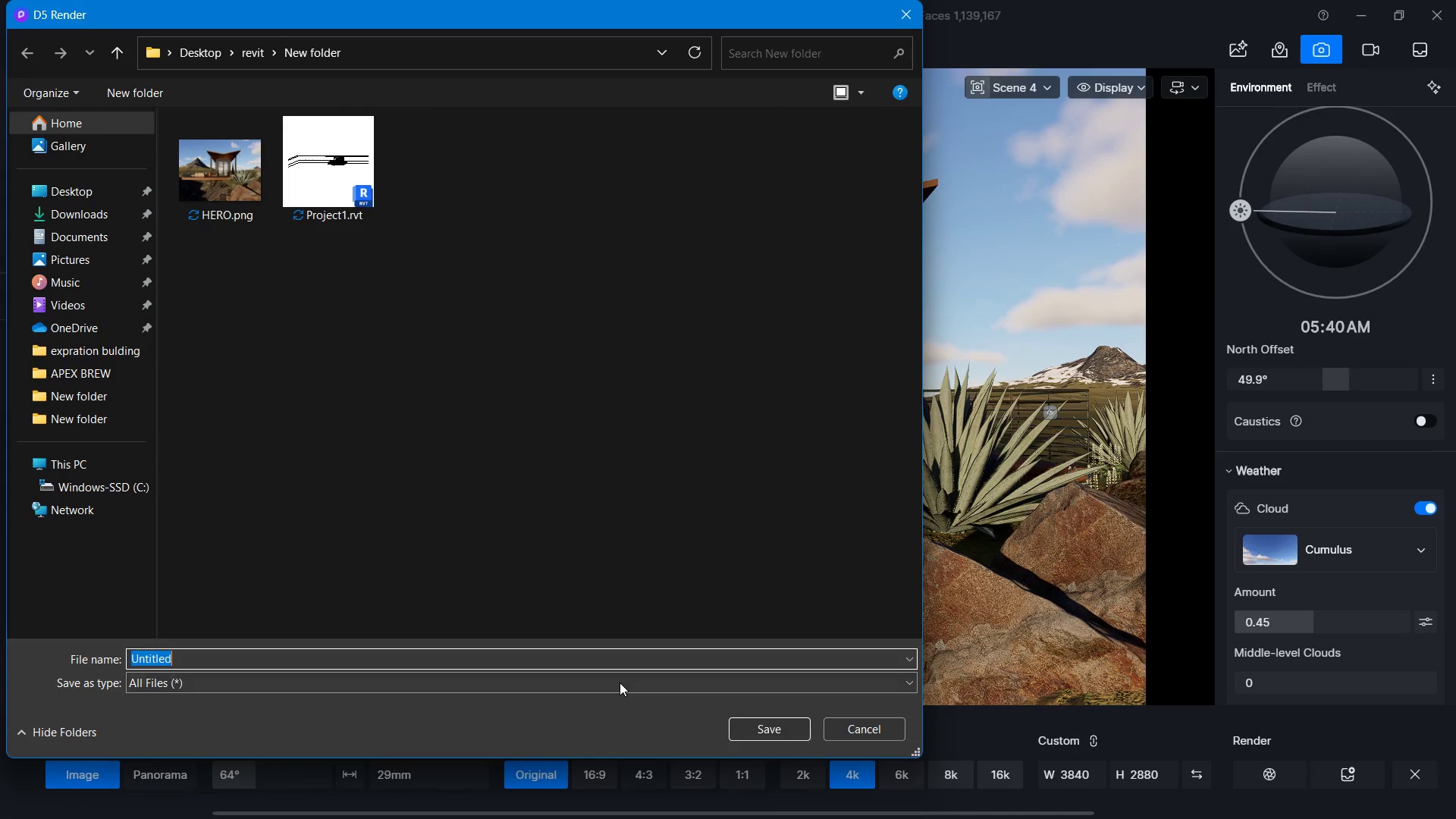 
type(heroo)
key(Backspace)
 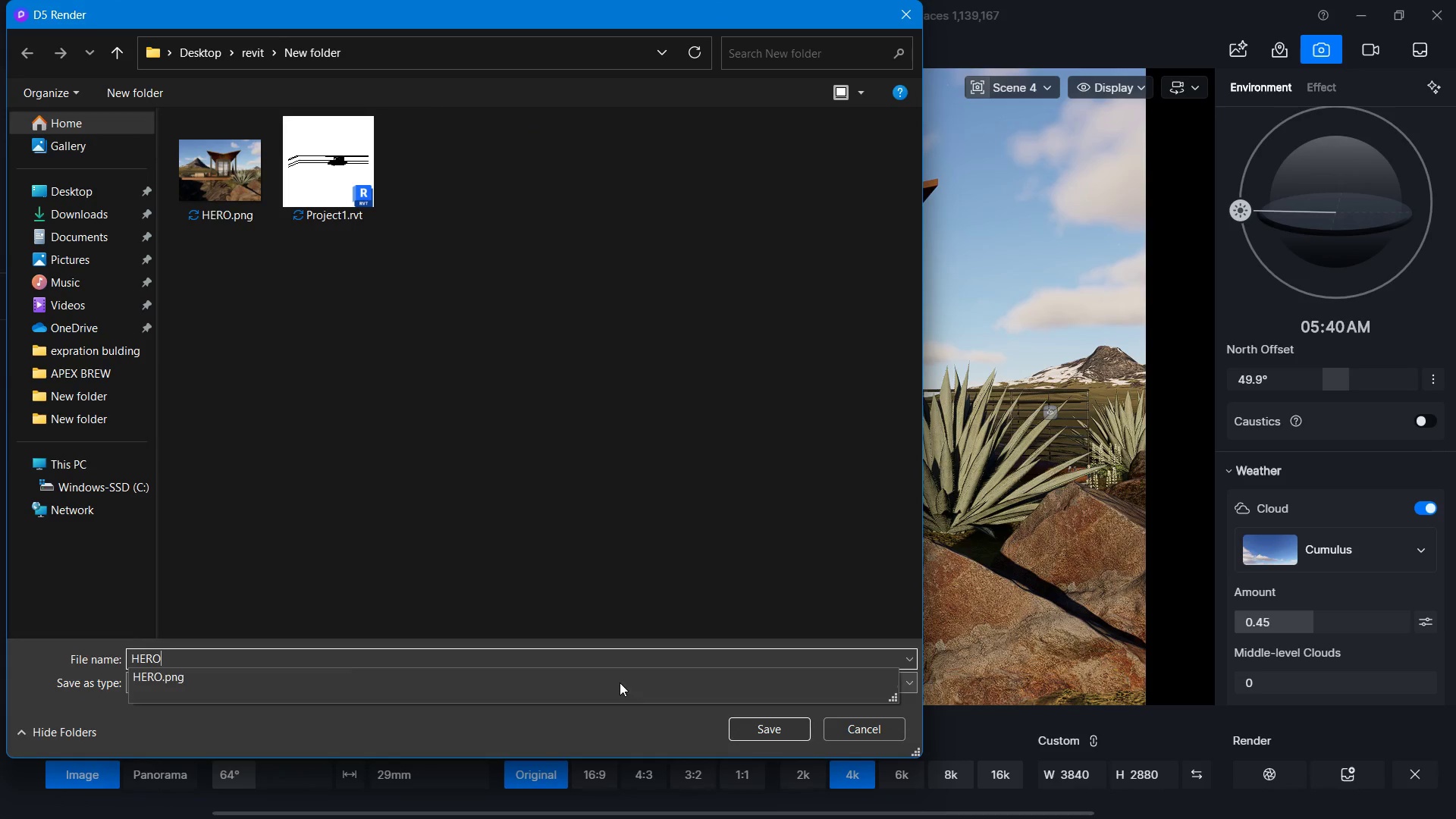 
key(Enter)
 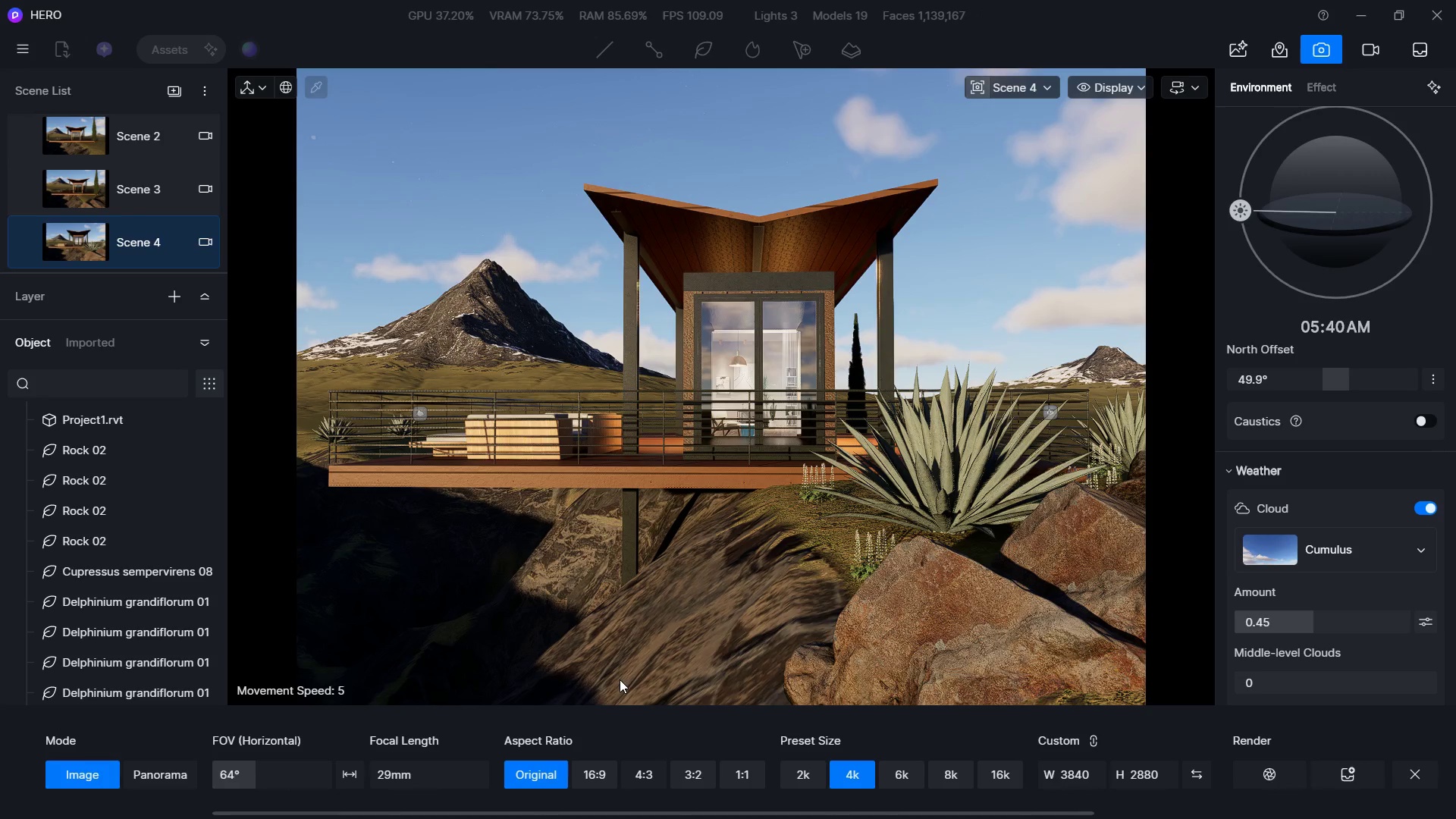 
wait(5.73)
 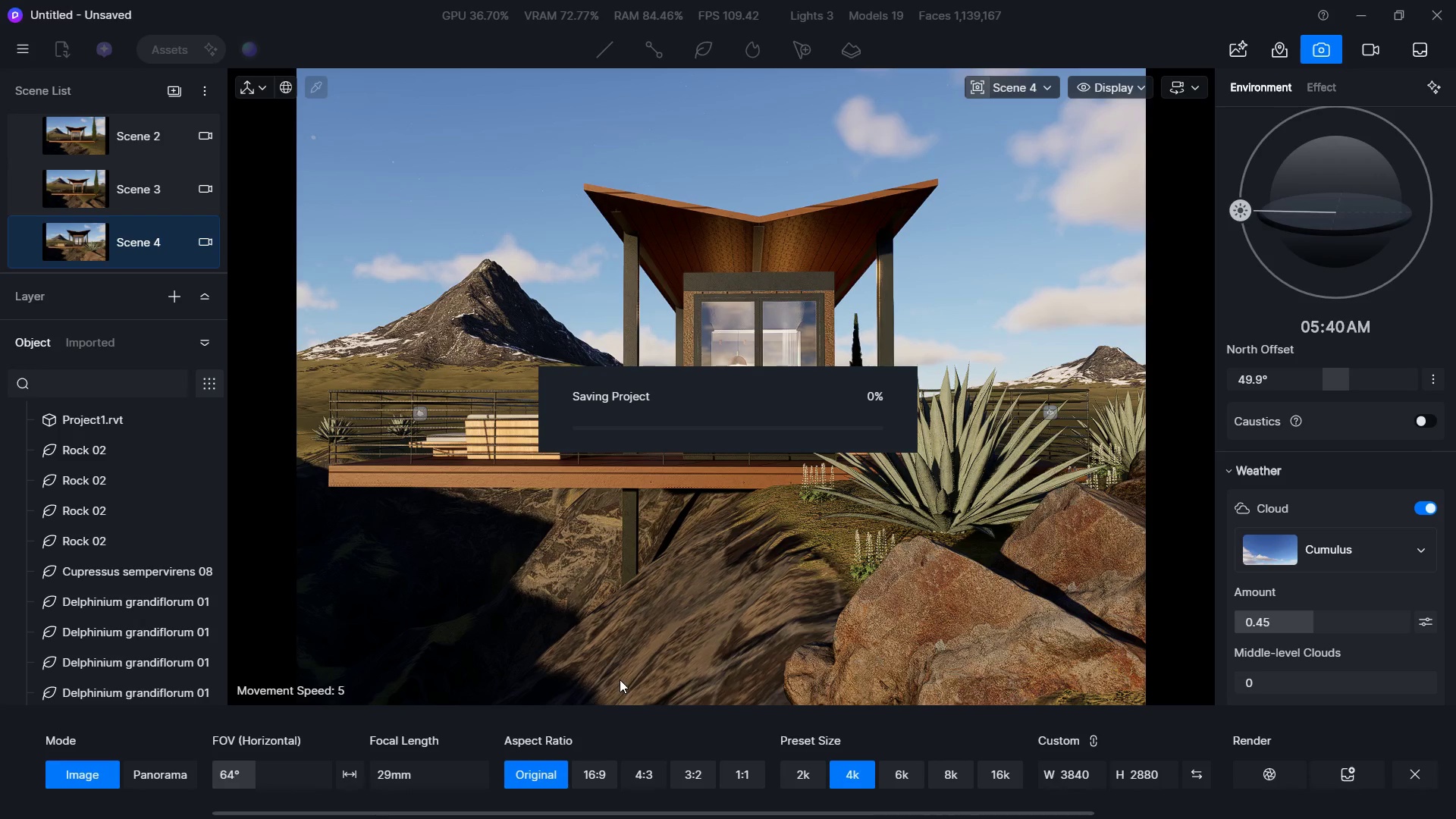 
left_click([1234, 55])
 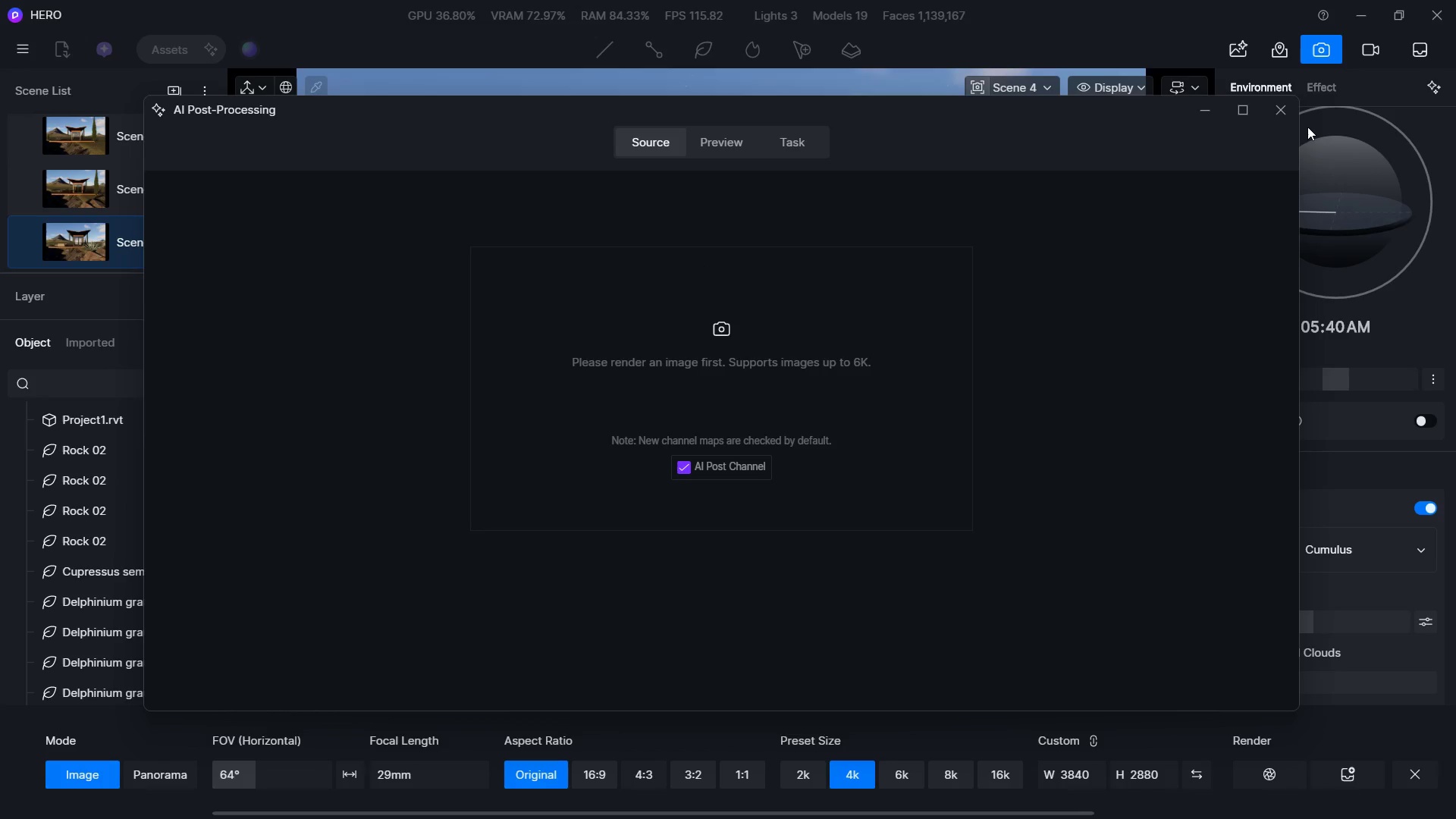 
left_click([1282, 115])
 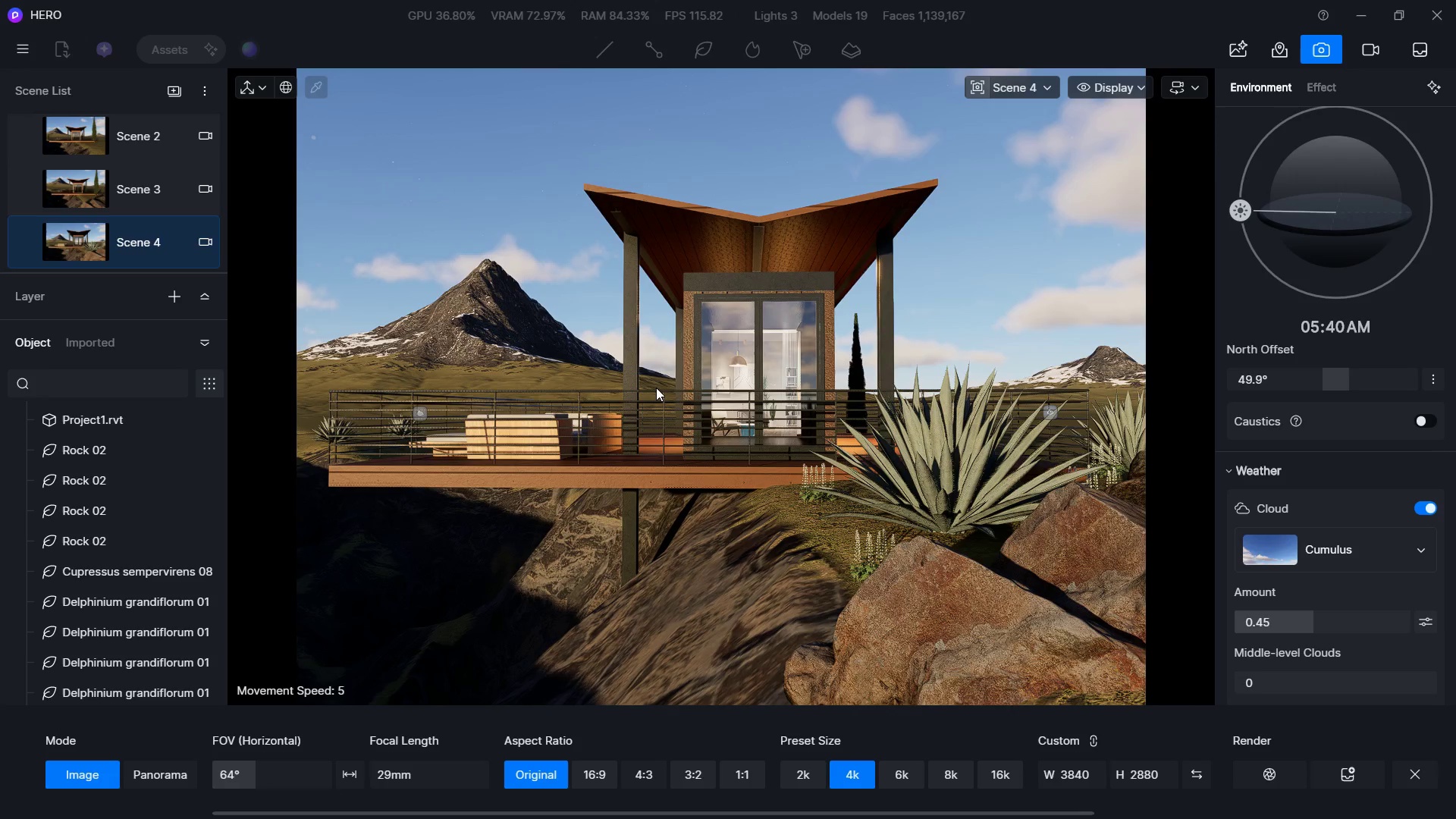 
hold_key(key=W, duration=0.36)
 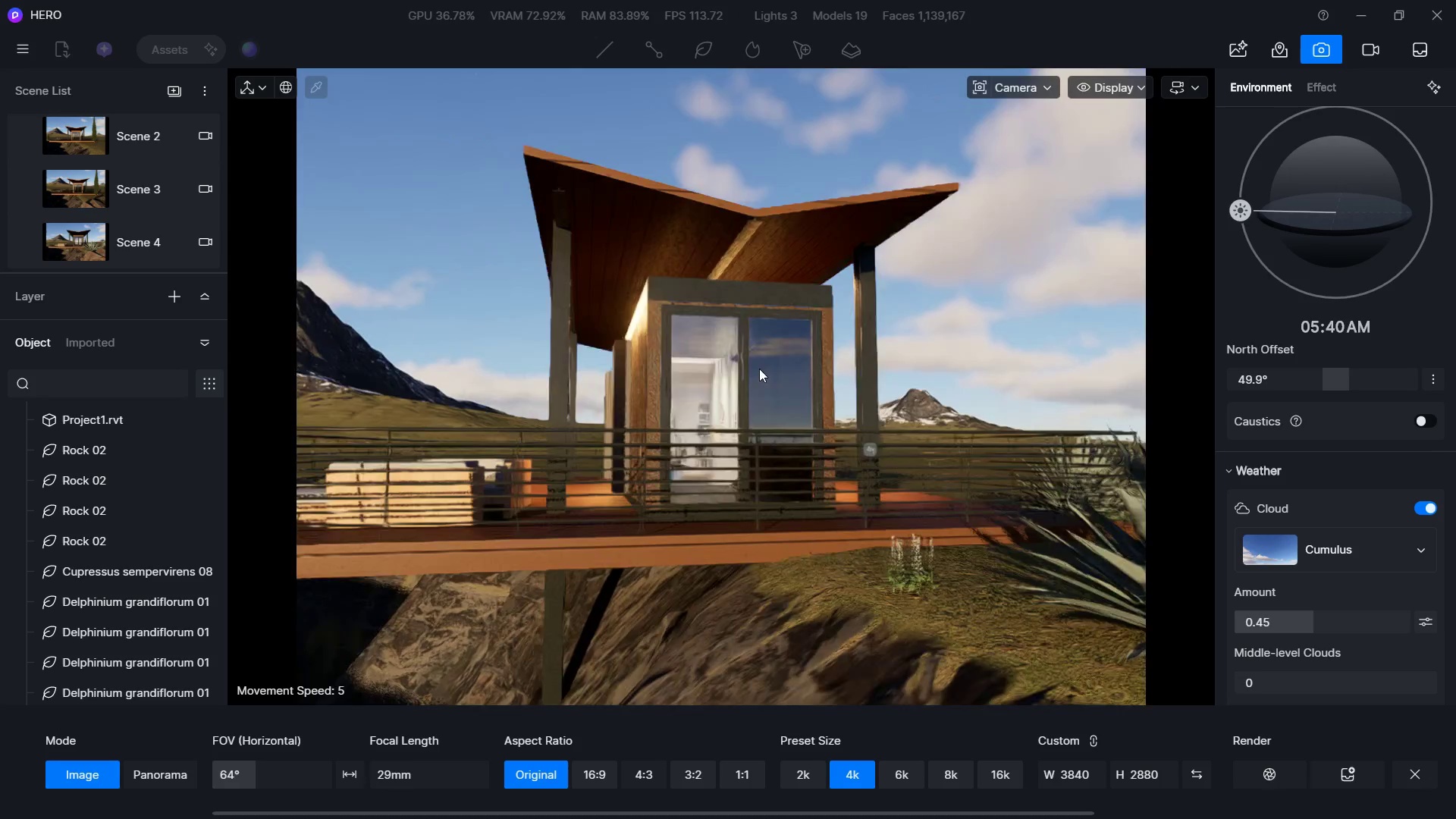 
type(DSE)
 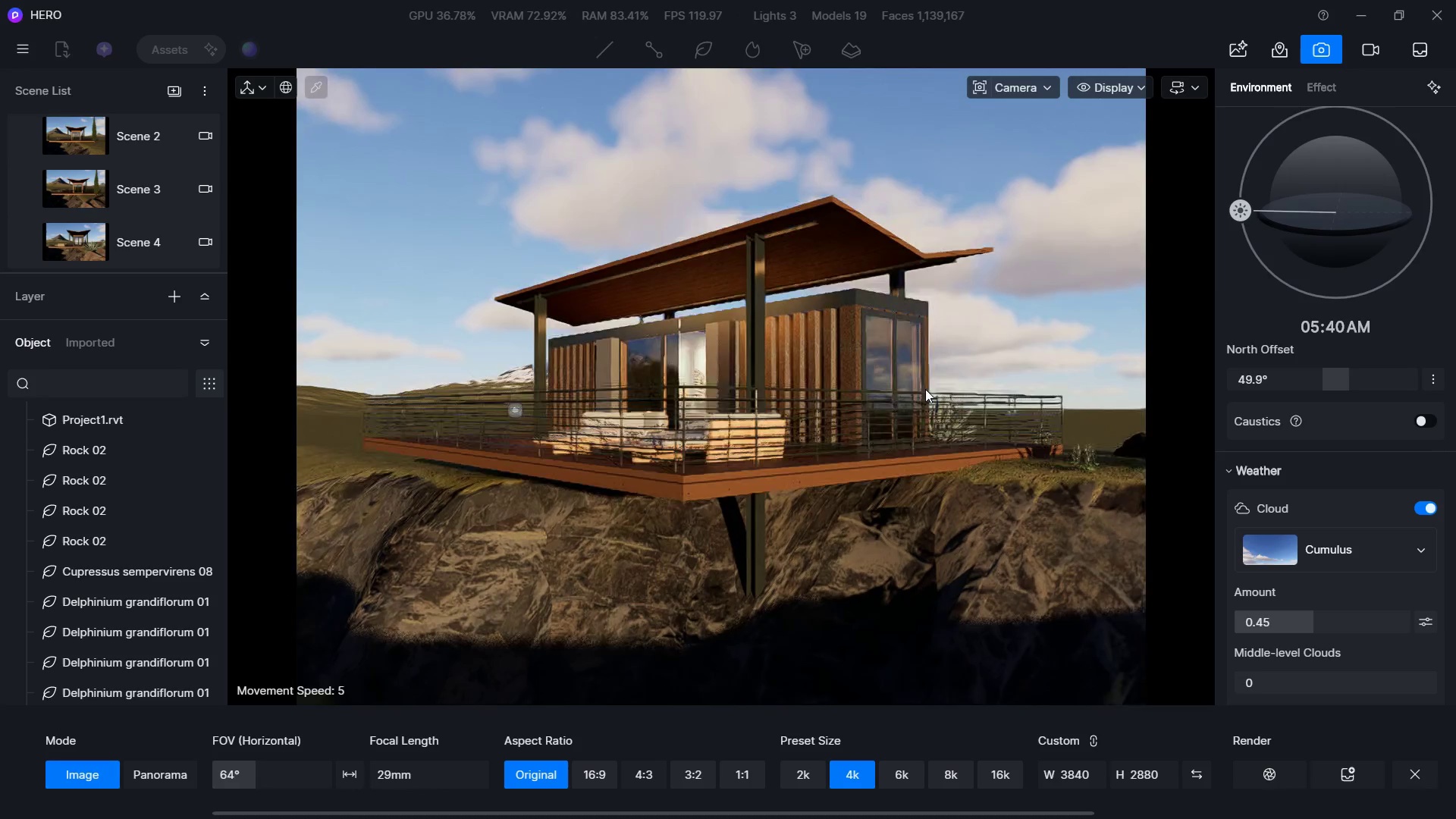 
hold_key(key=A, duration=0.94)
 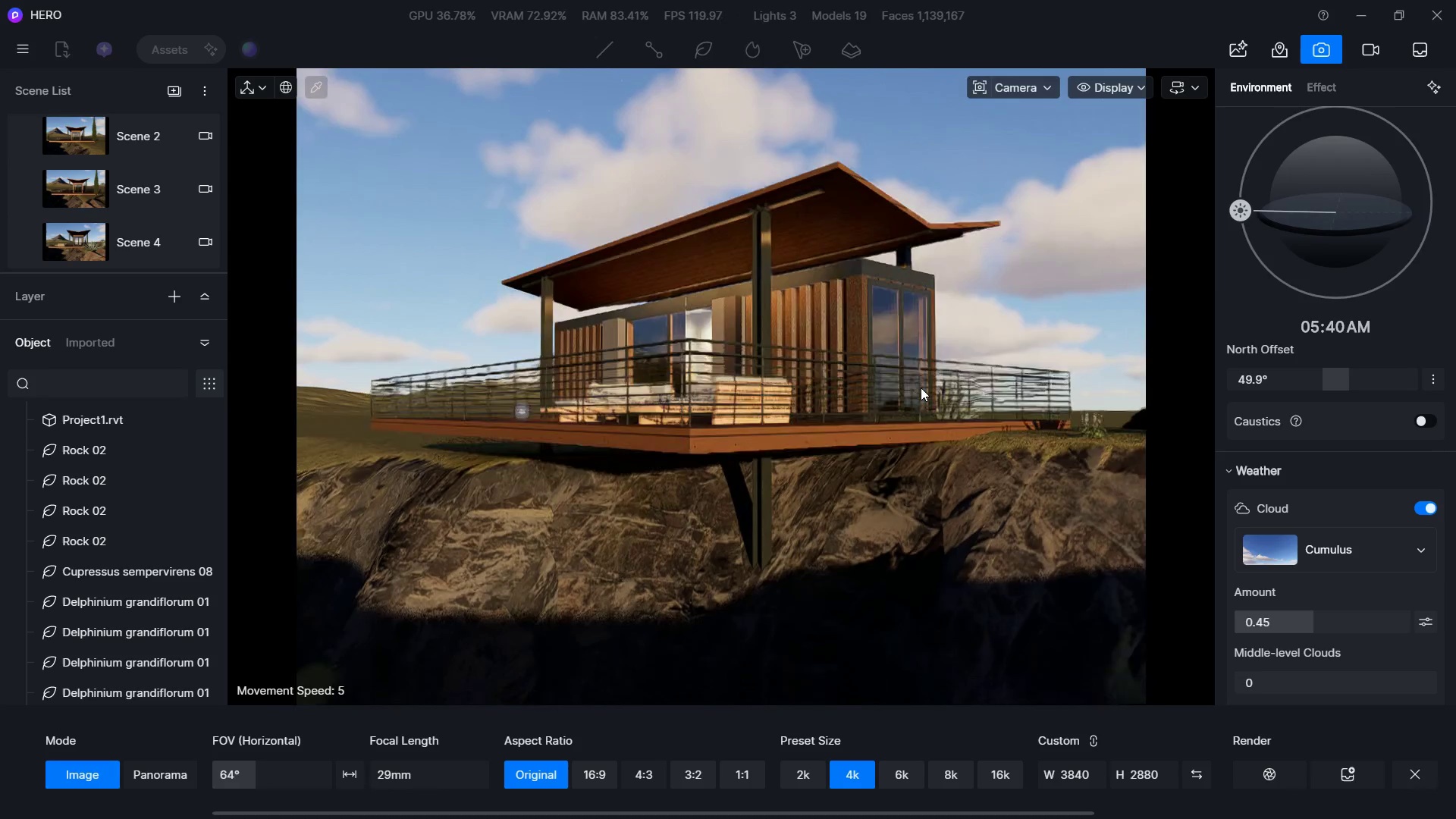 
hold_key(key=Q, duration=0.53)
 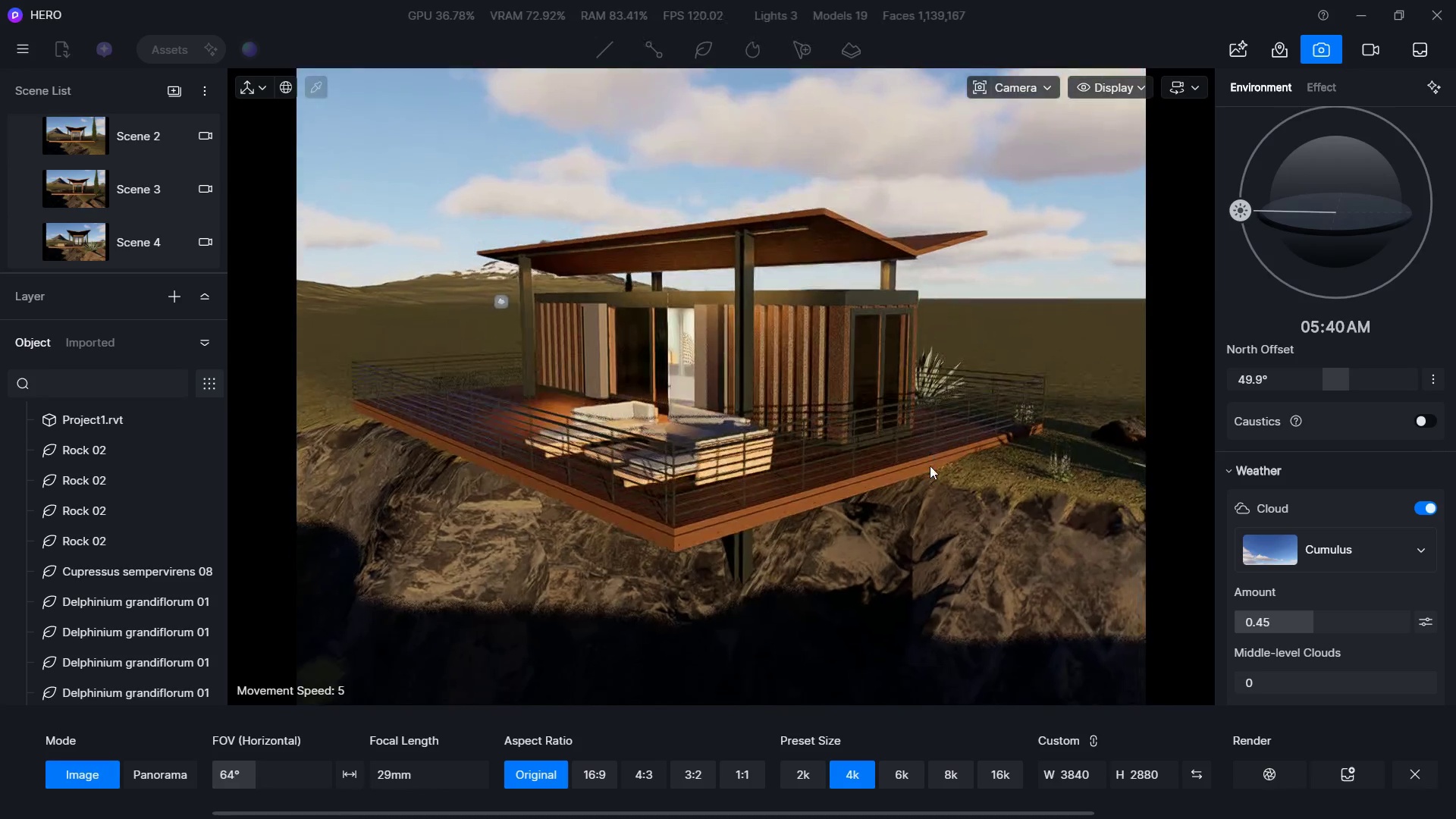 
type(EEDEQE)
 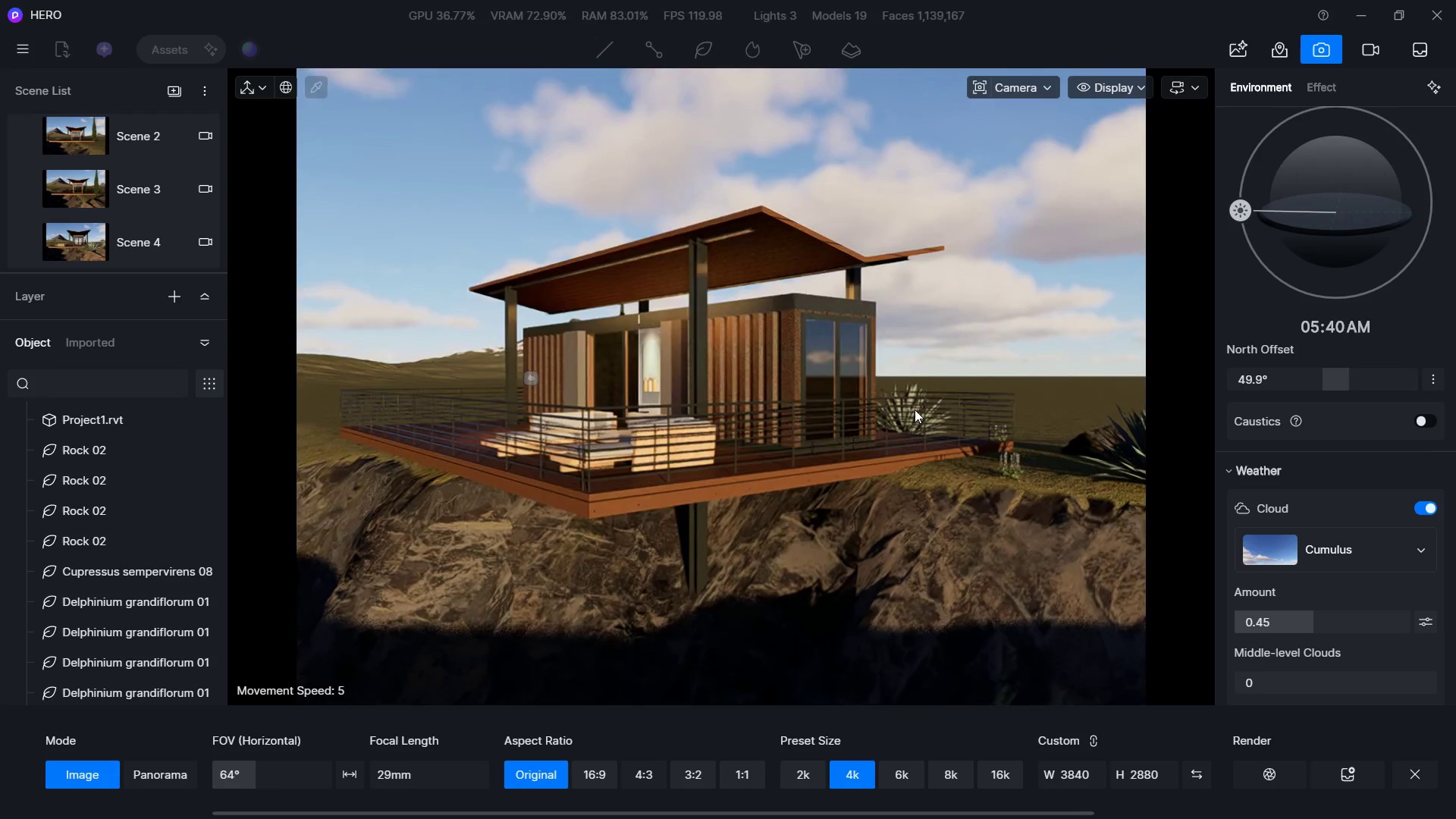 
type(WEWE)
 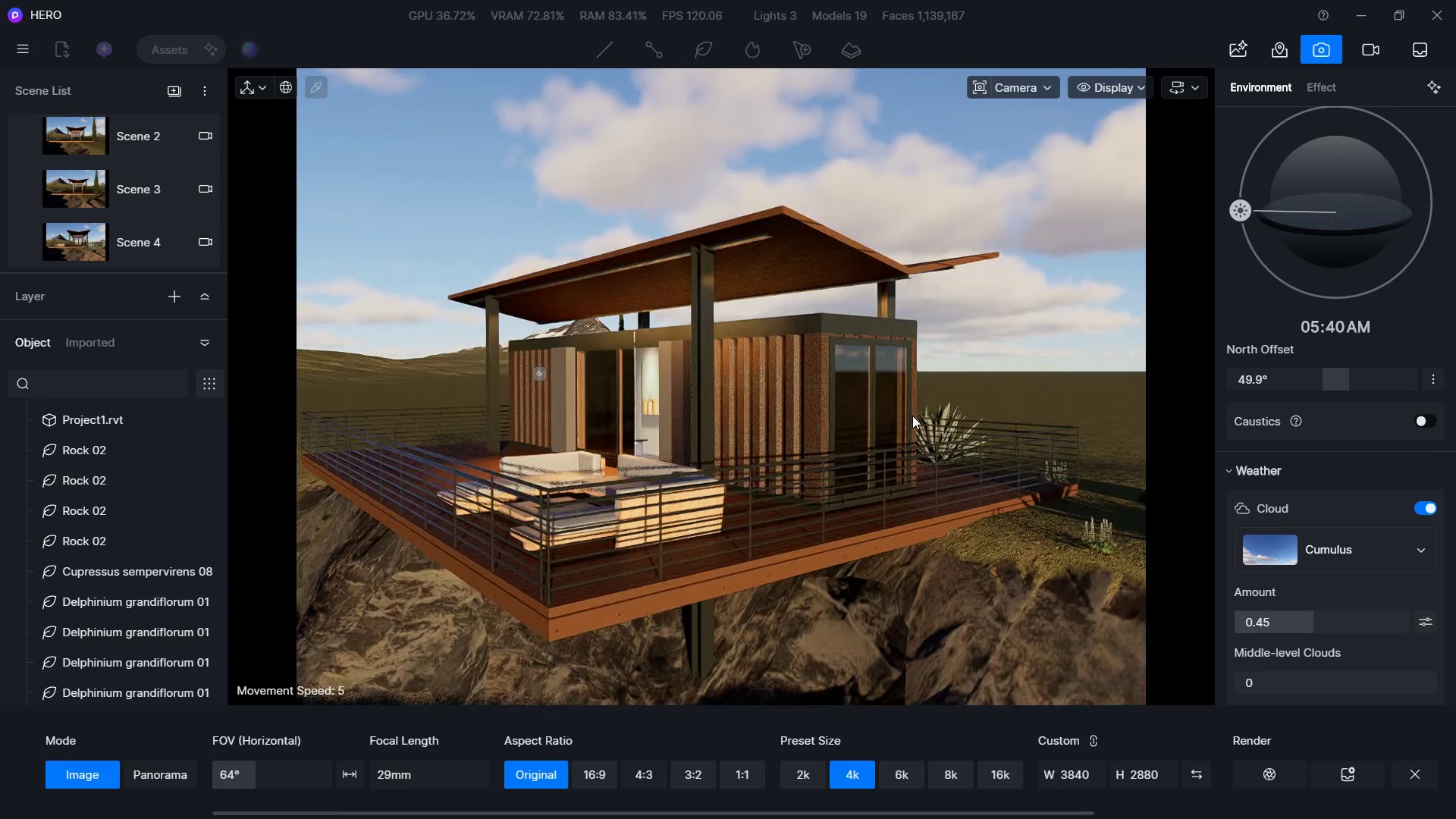 
hold_key(key=Q, duration=0.33)
 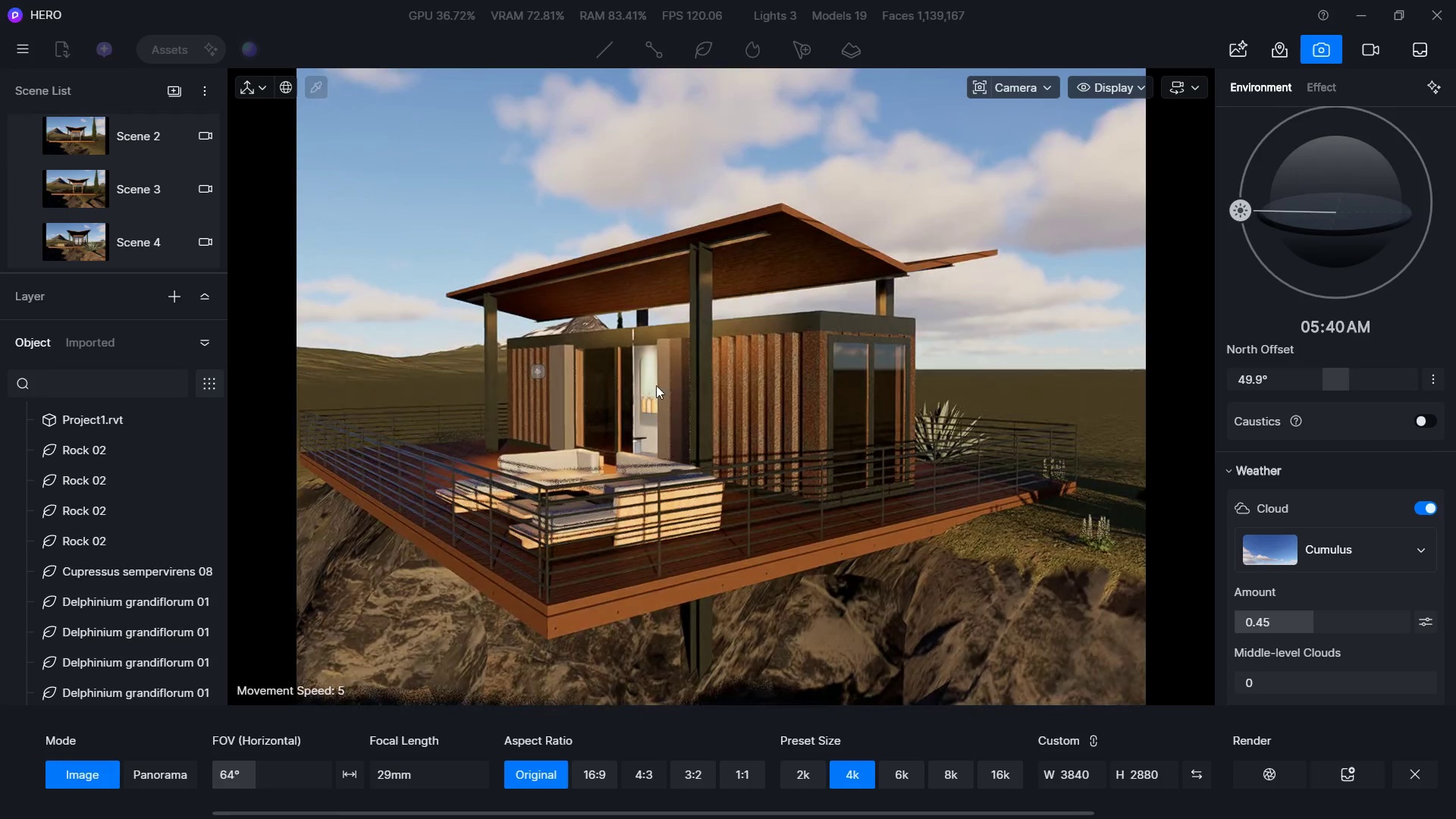 
hold_key(key=W, duration=1.97)
 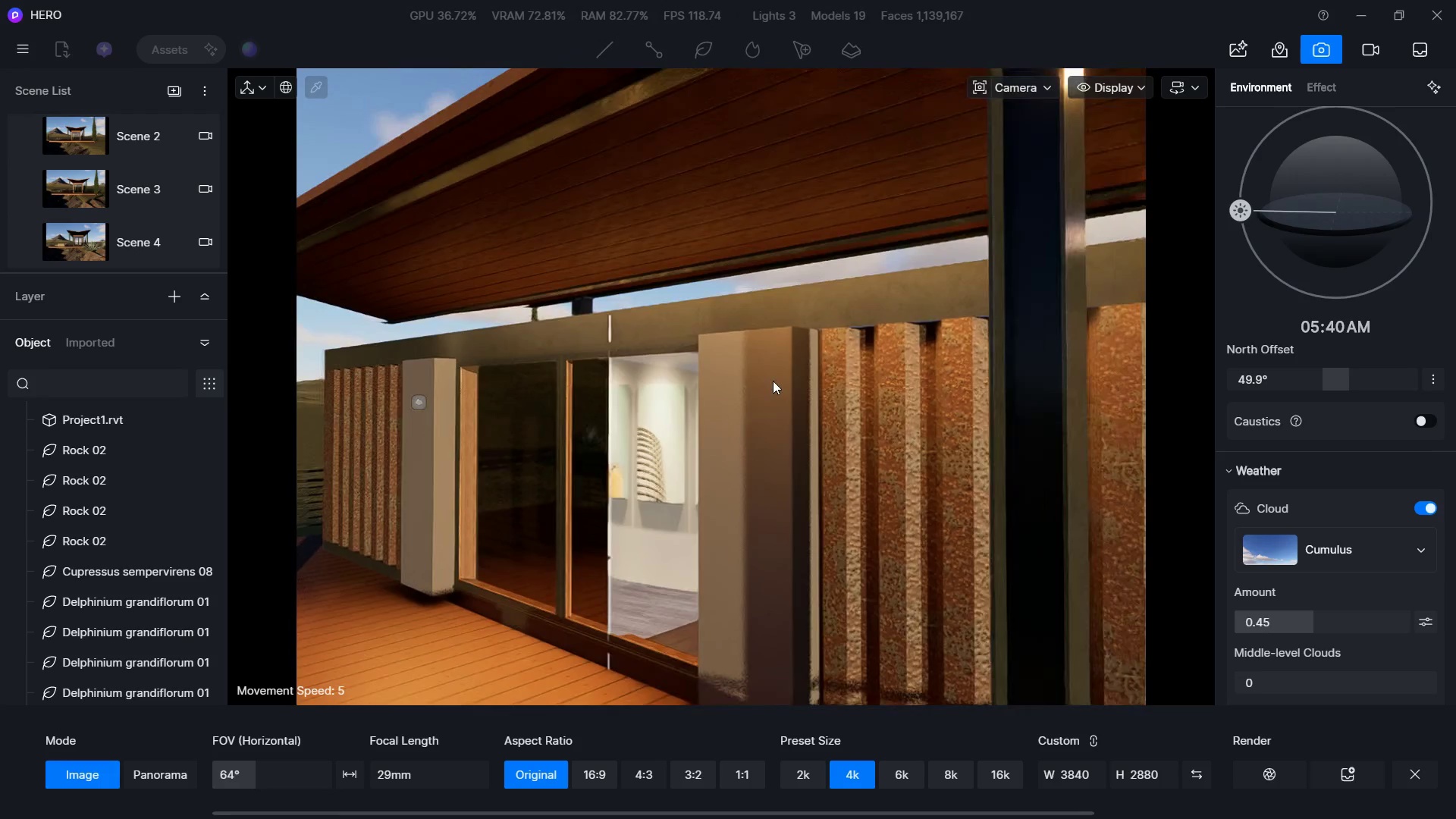 
hold_key(key=A, duration=0.75)
 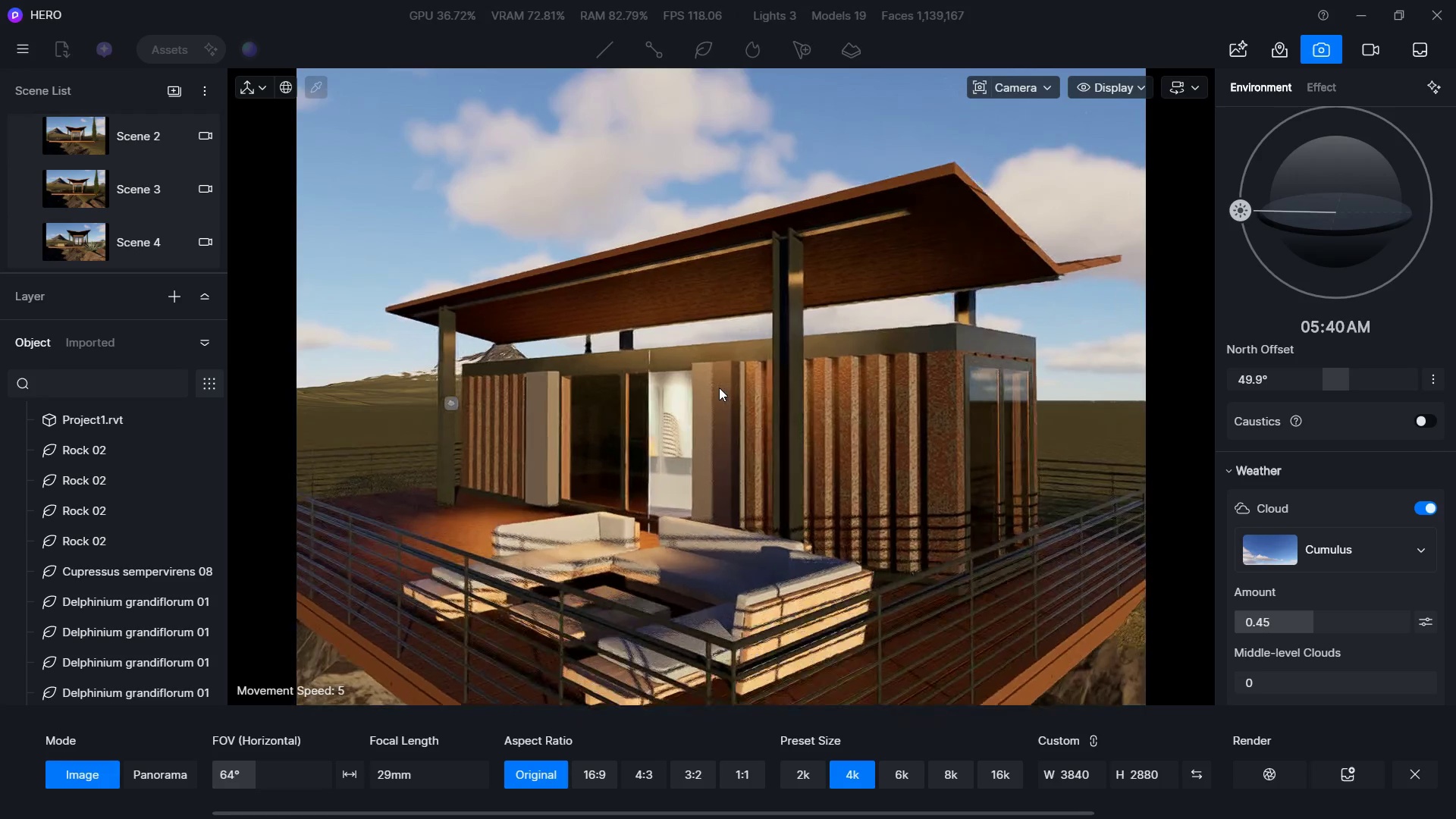 
hold_key(key=ShiftLeft, duration=0.44)
 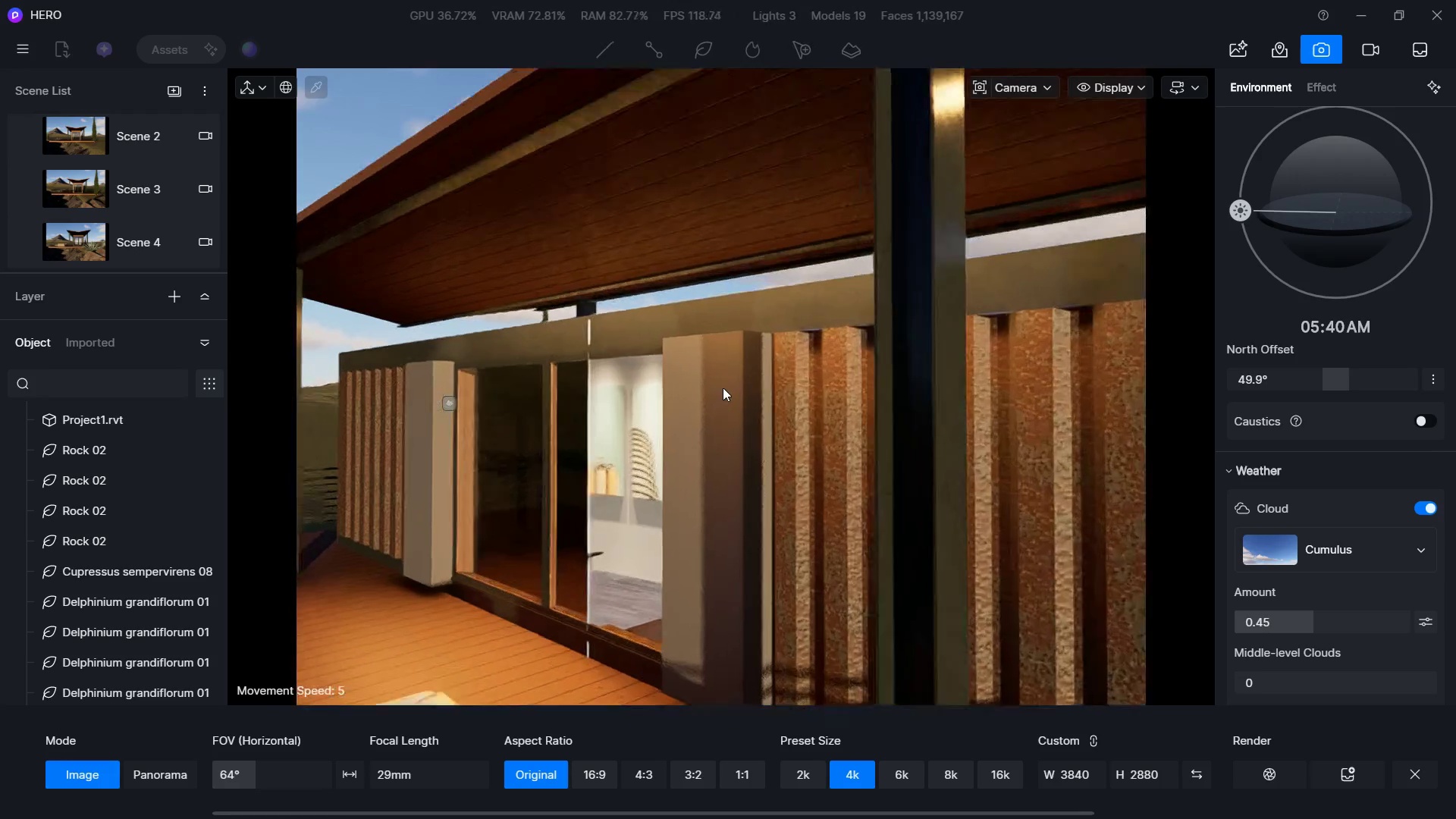 
key(A)
 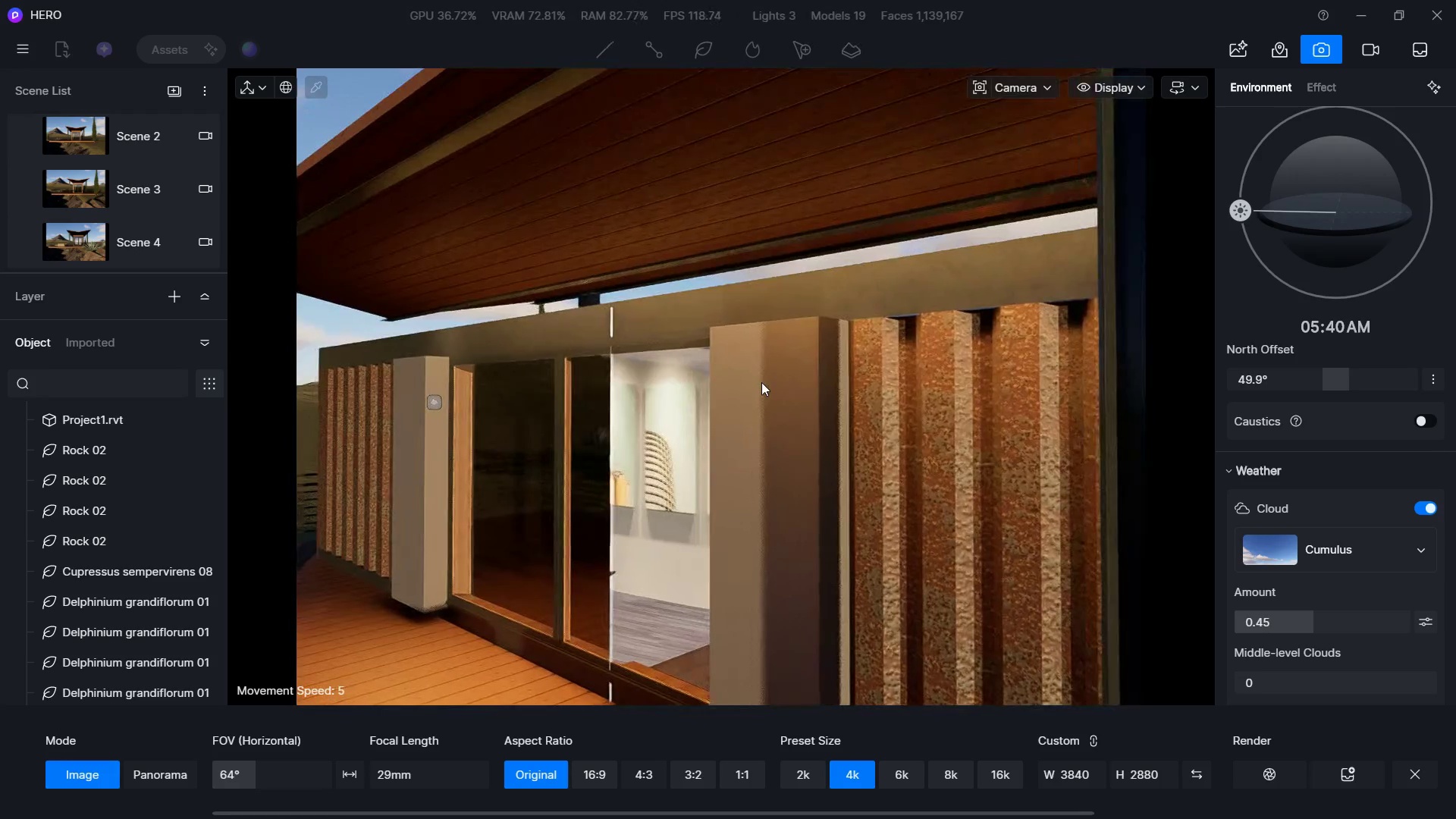 
hold_key(key=S, duration=1.5)
 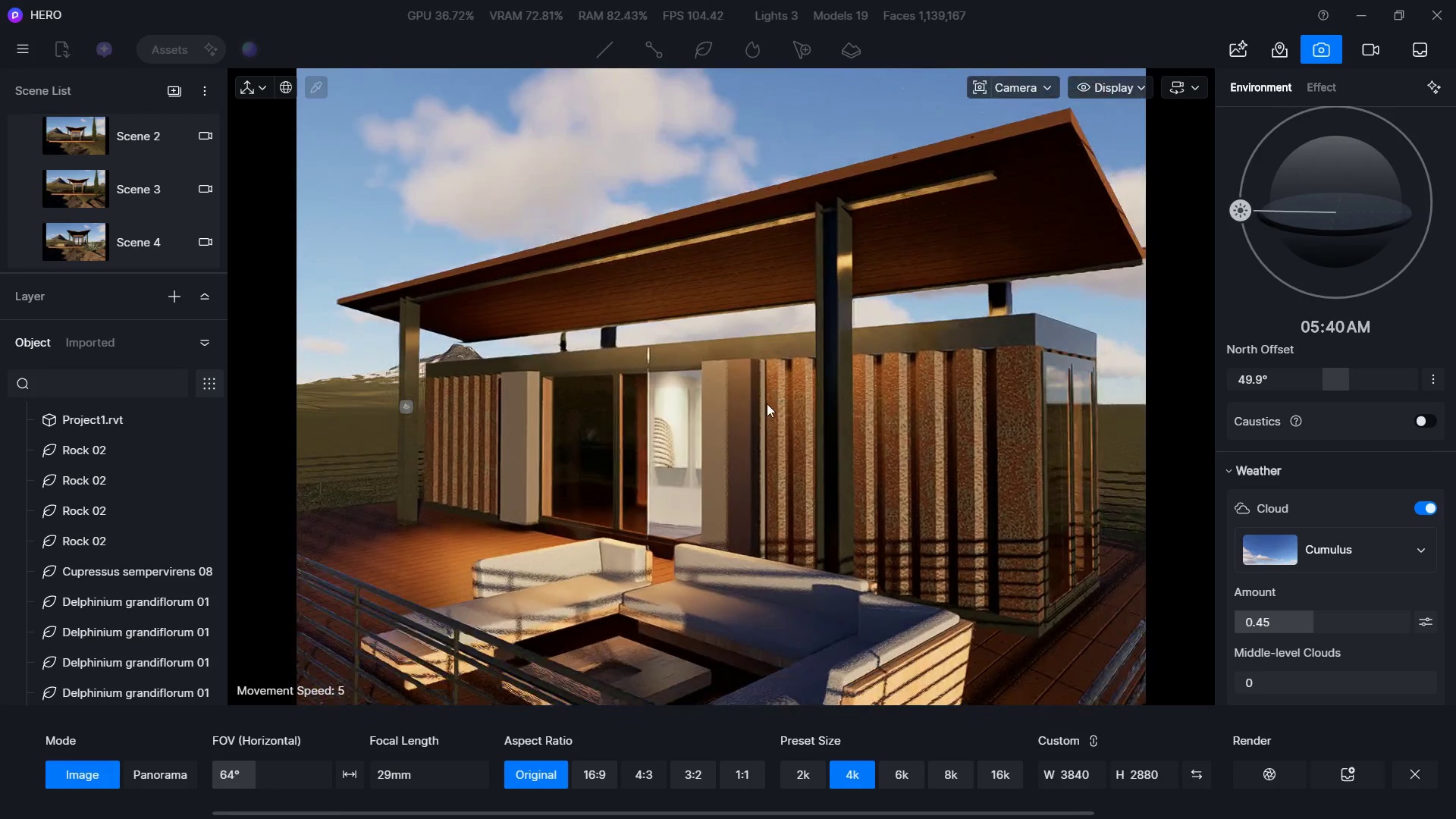 
type(sd)
 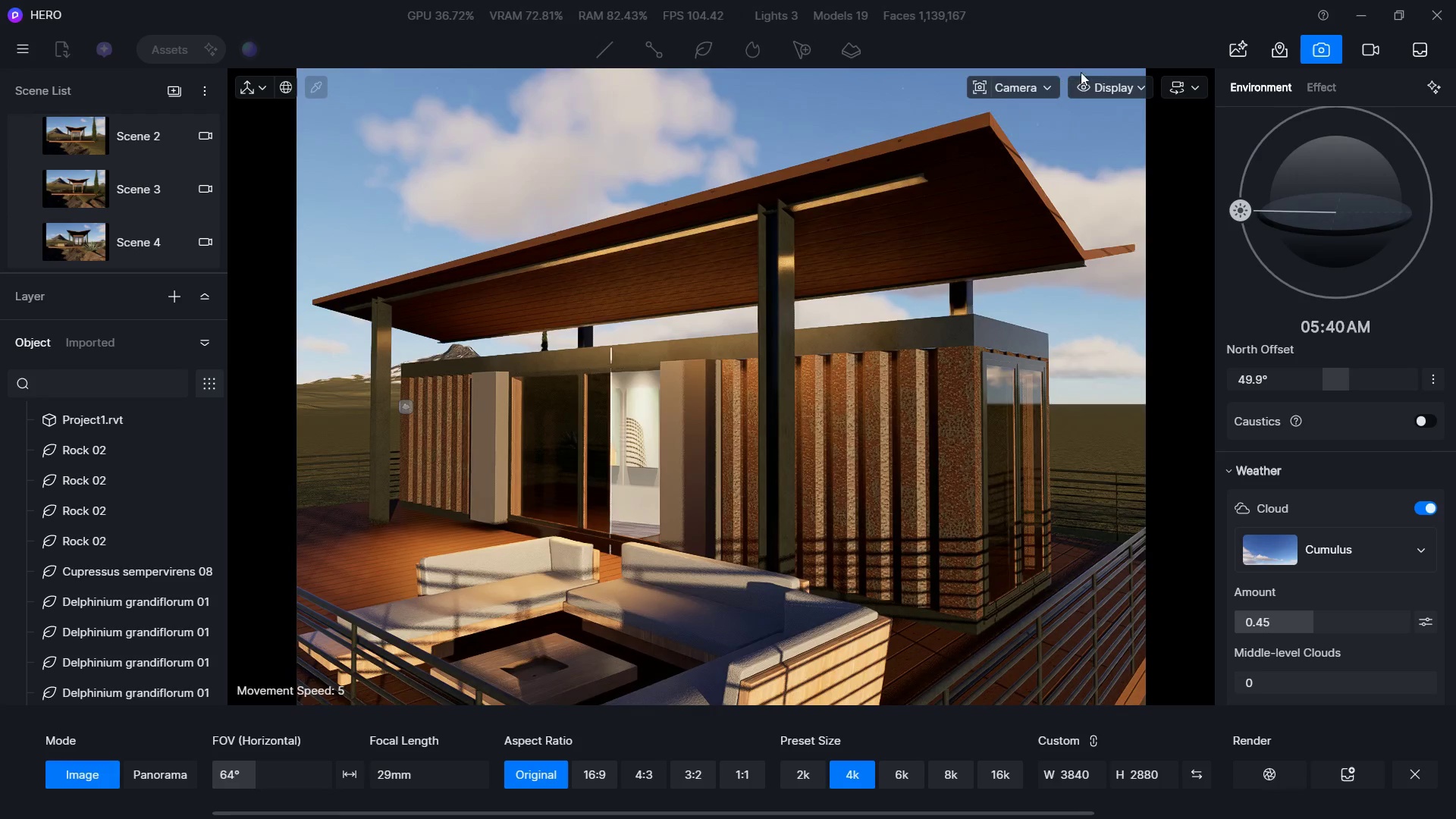 
double_click([1033, 87])
 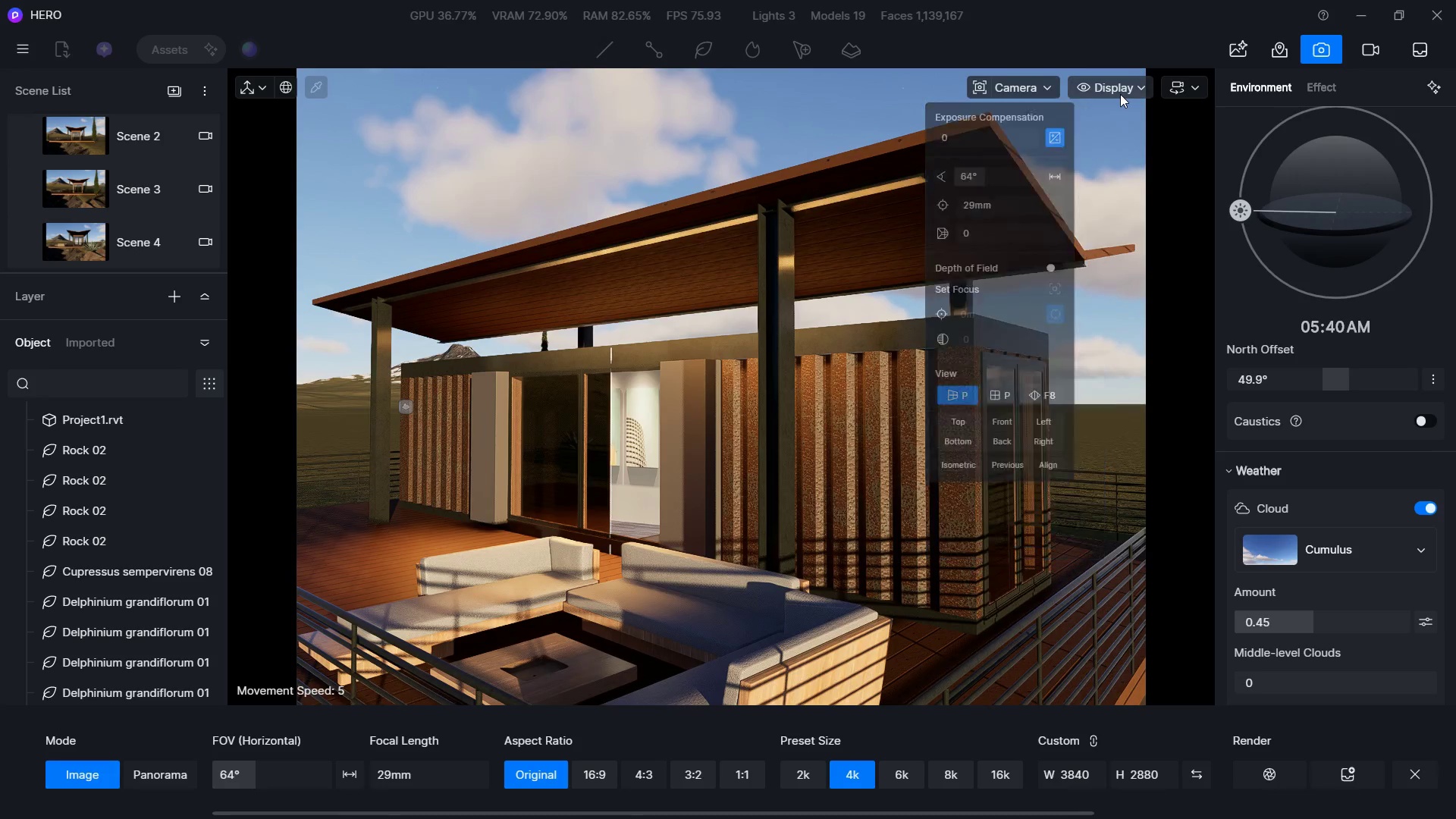 
double_click([1160, 81])
 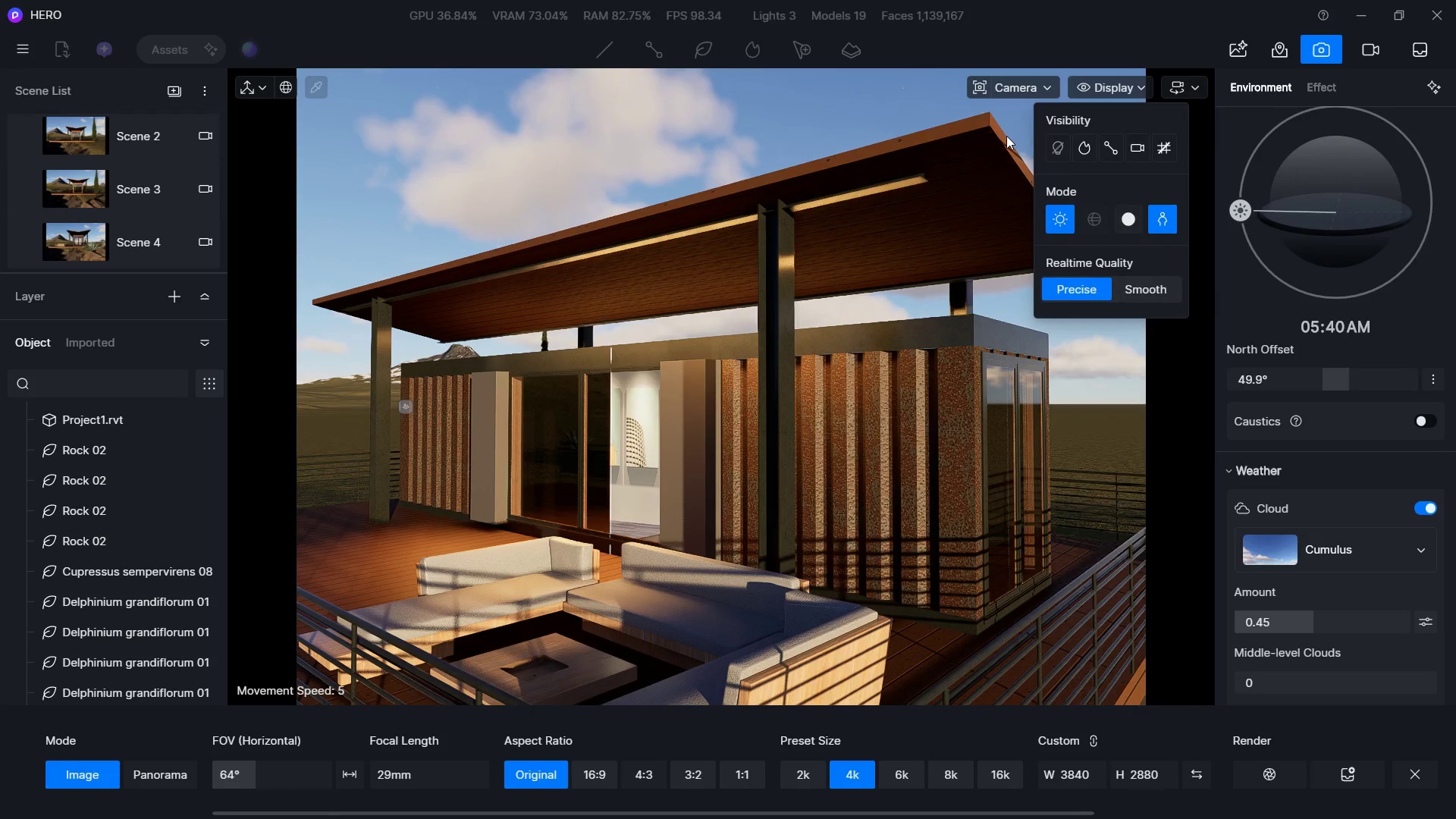 
left_click([1052, 136])
 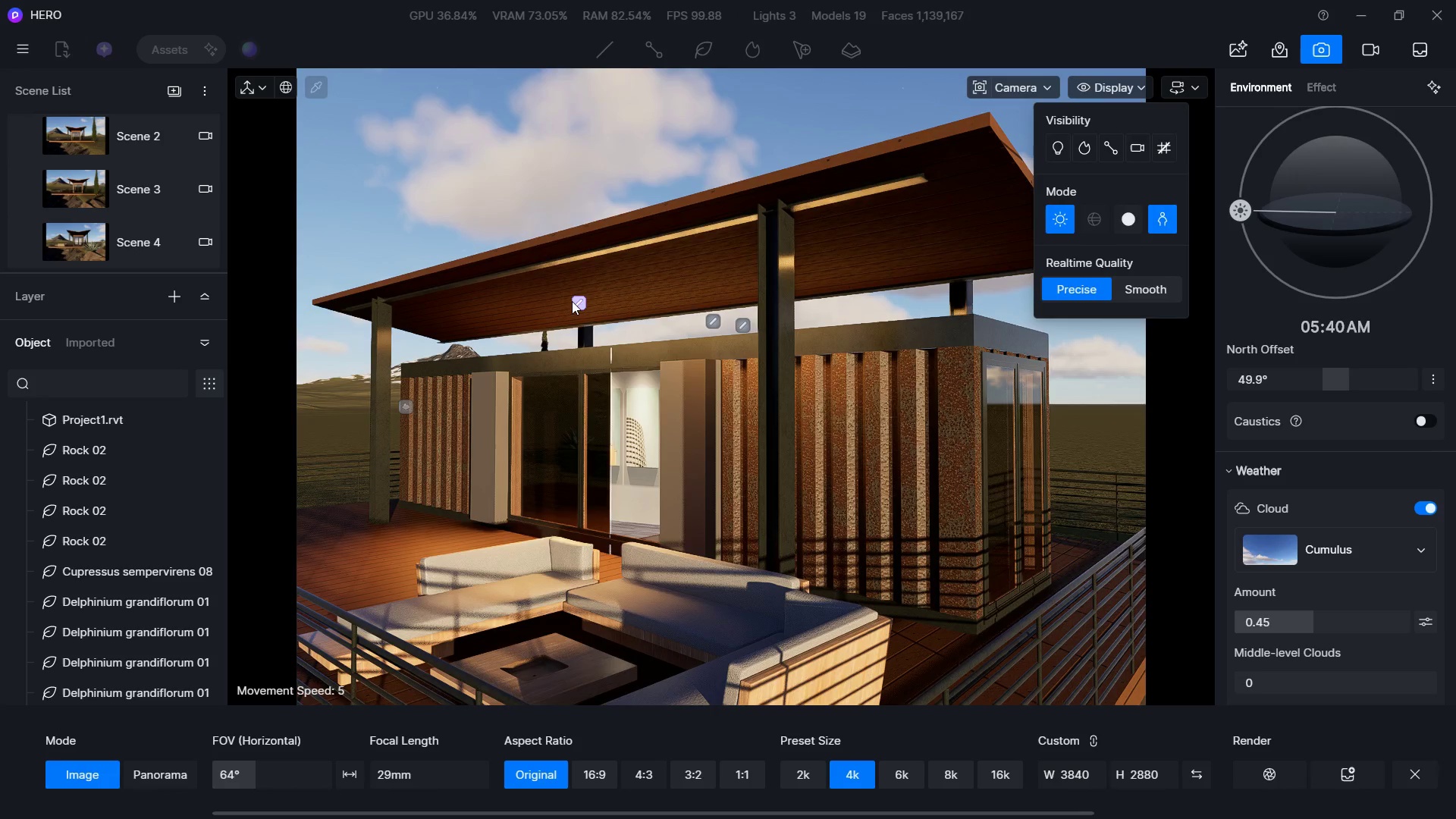 
left_click([582, 300])
 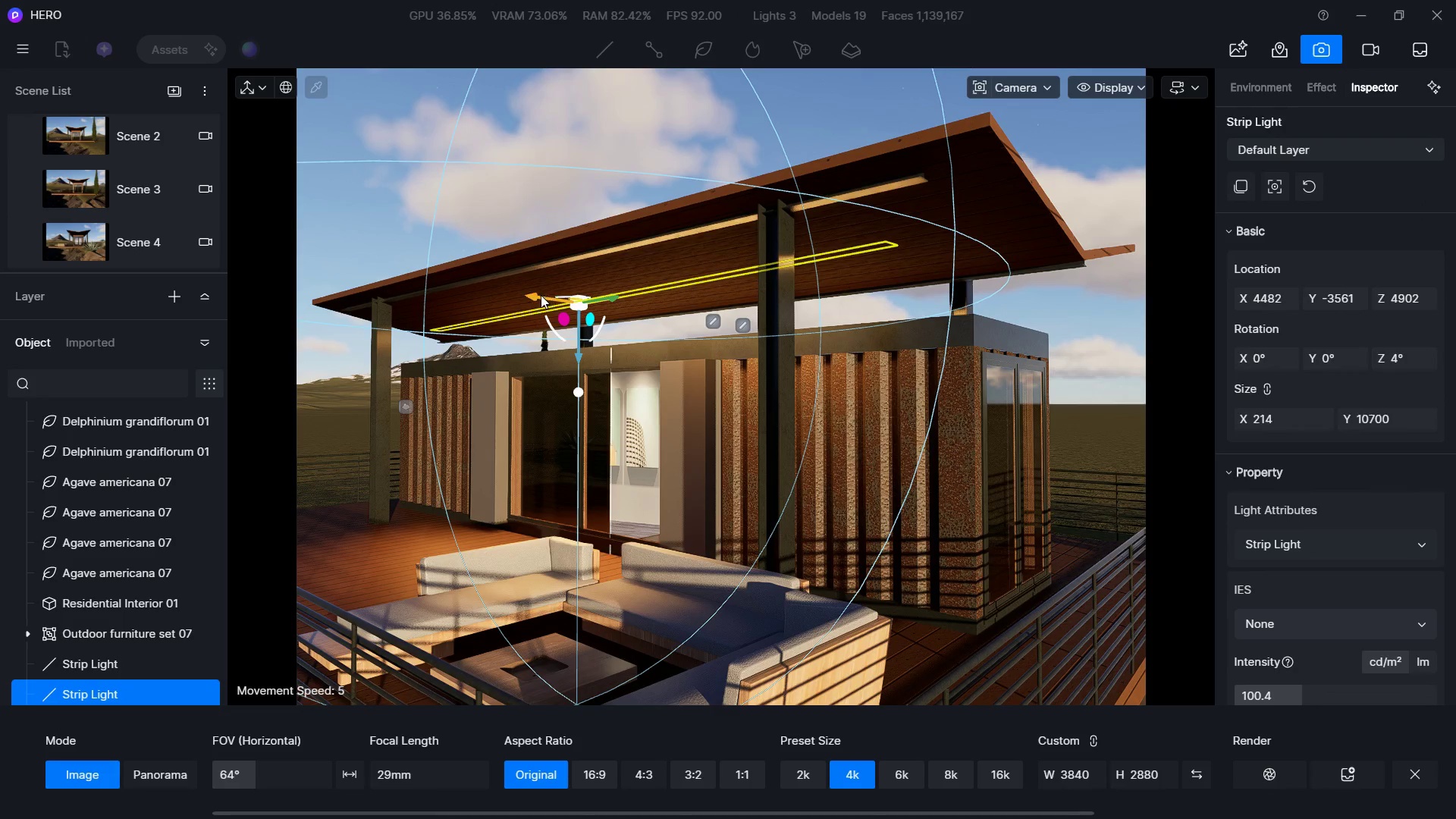 
left_click_drag(start_coordinate=[532, 295], to_coordinate=[417, 273])
 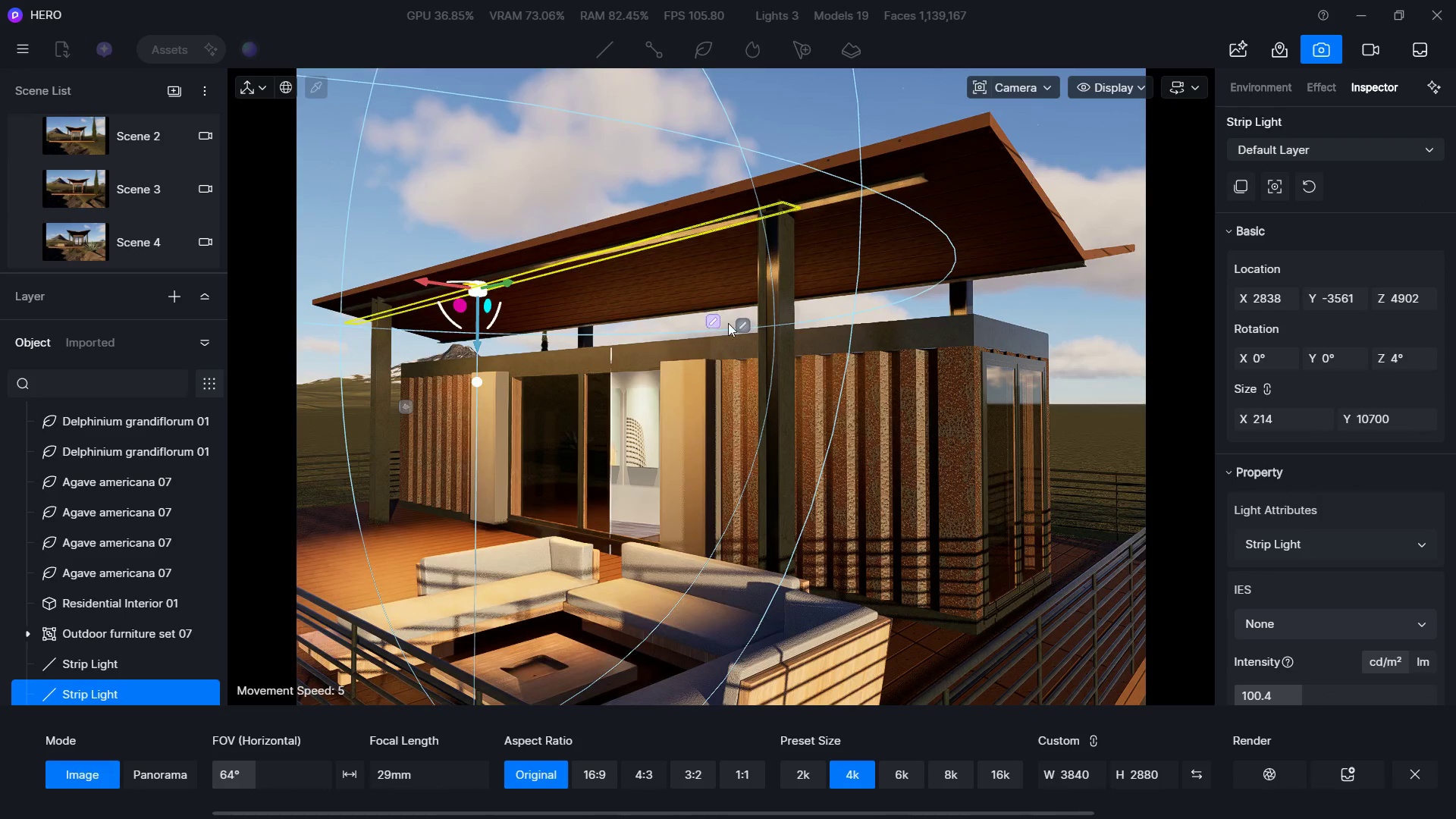 
left_click_drag(start_coordinate=[728, 323], to_coordinate=[723, 324])
 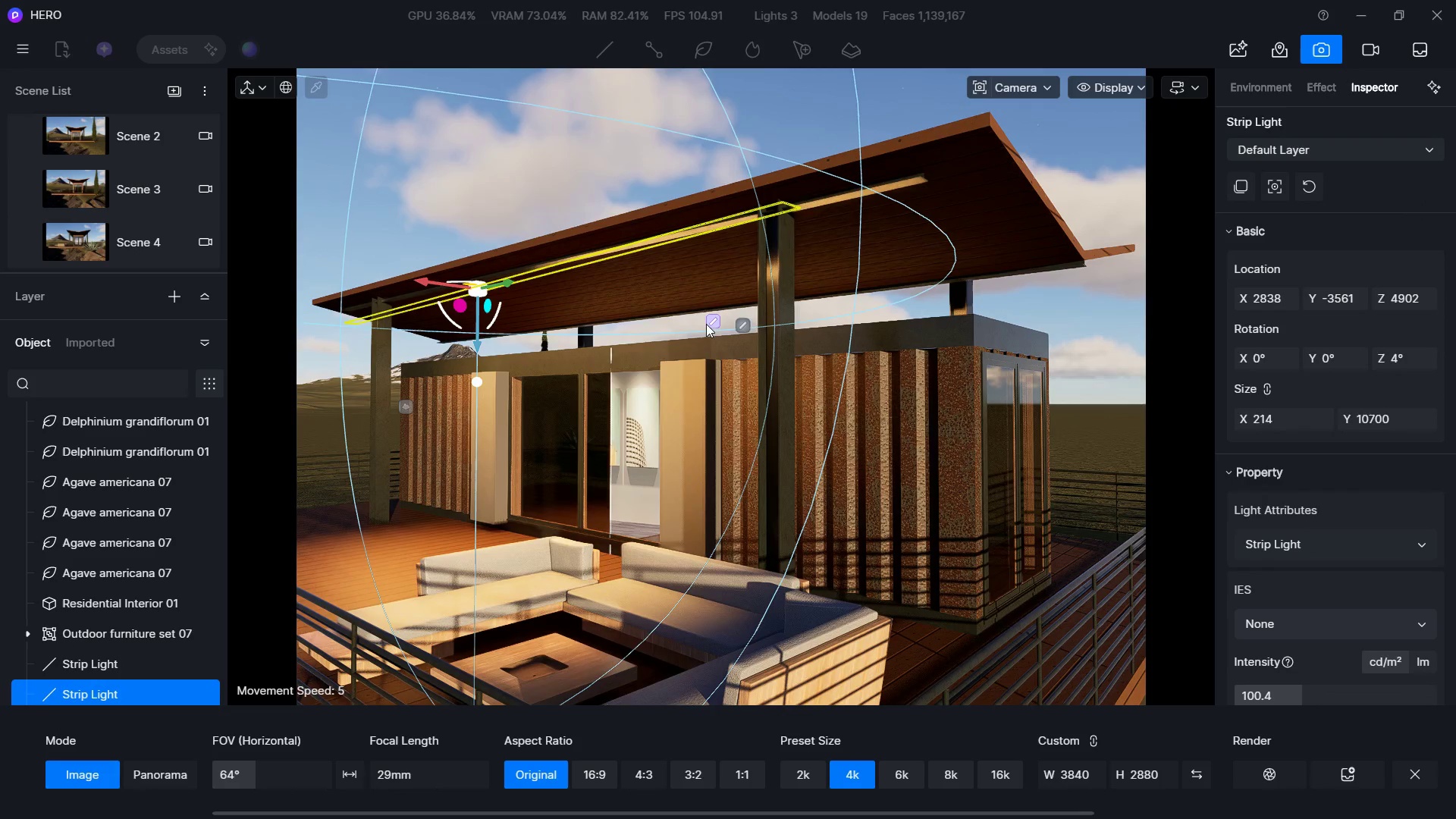 
double_click([706, 324])
 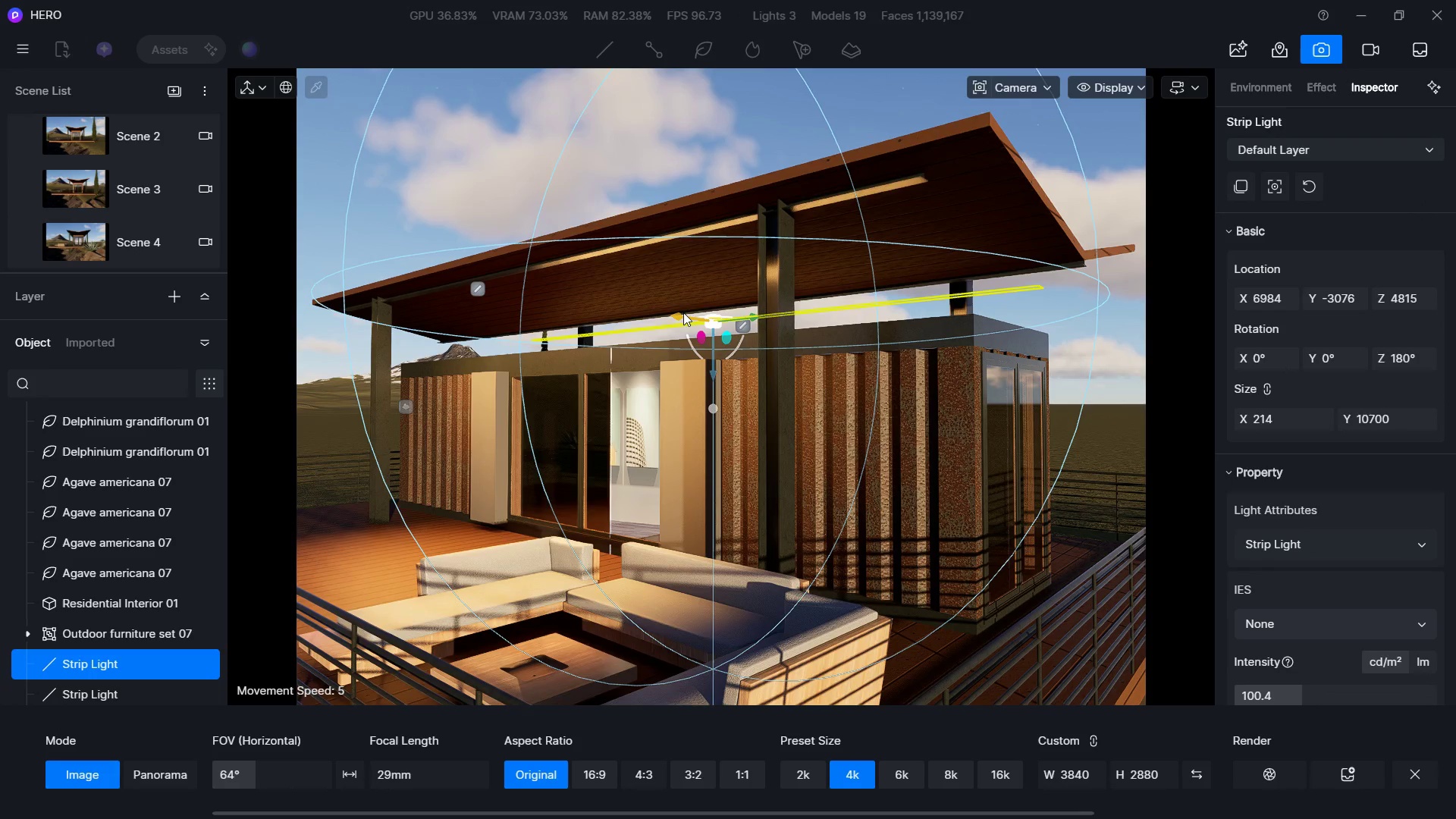 
left_click([683, 309])
 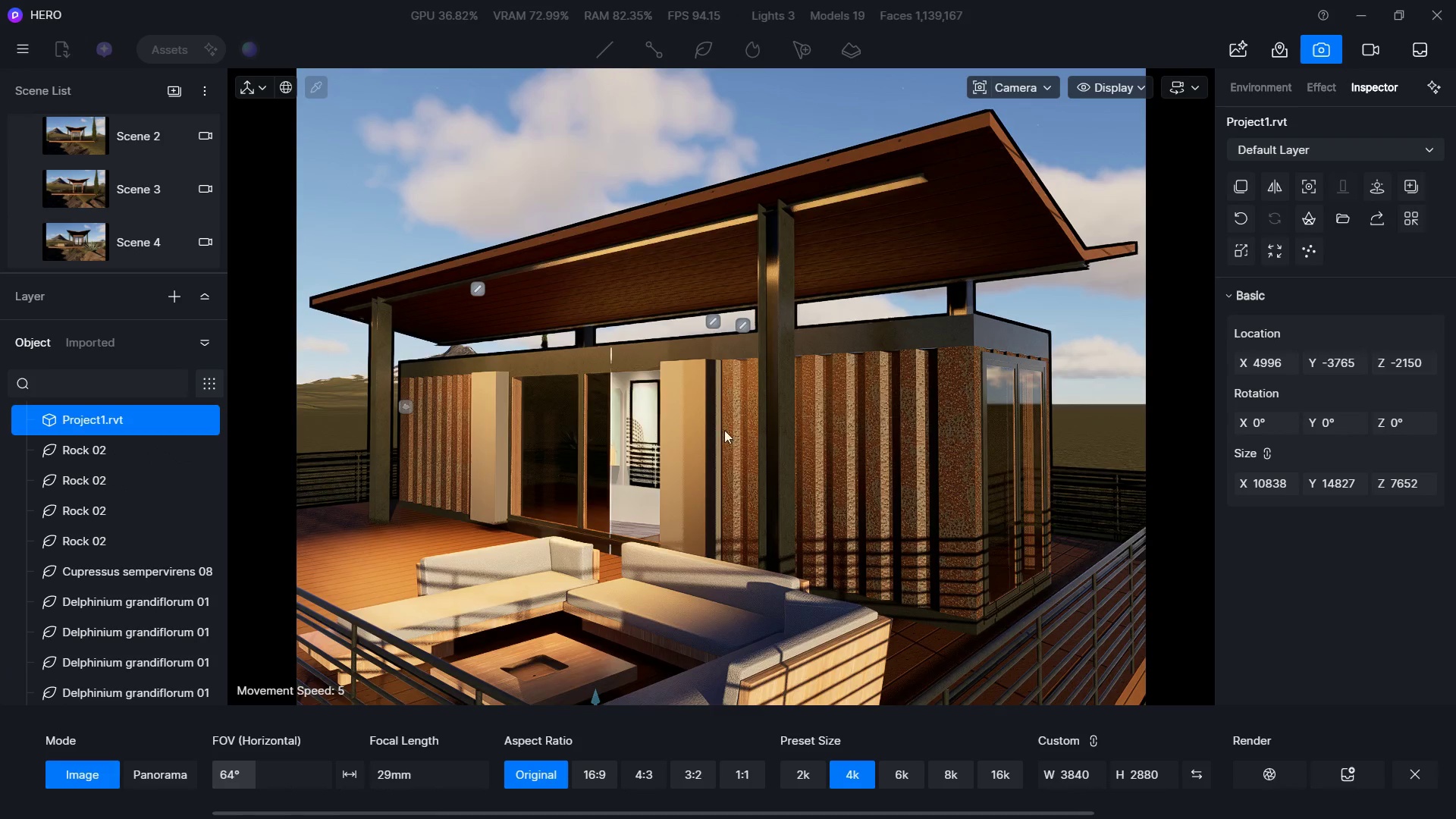 
key(W)
 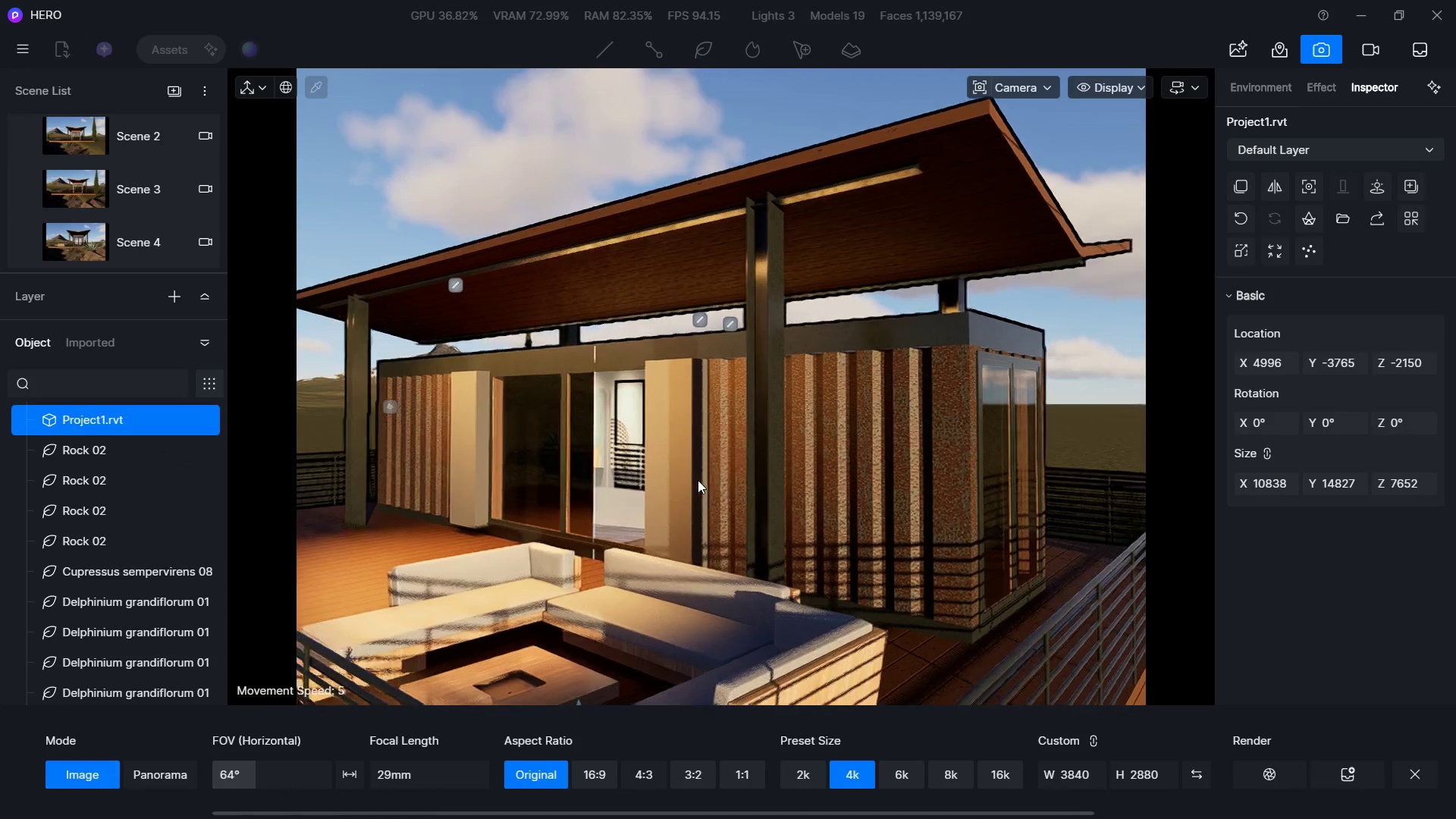 
hold_key(key=S, duration=2.23)
 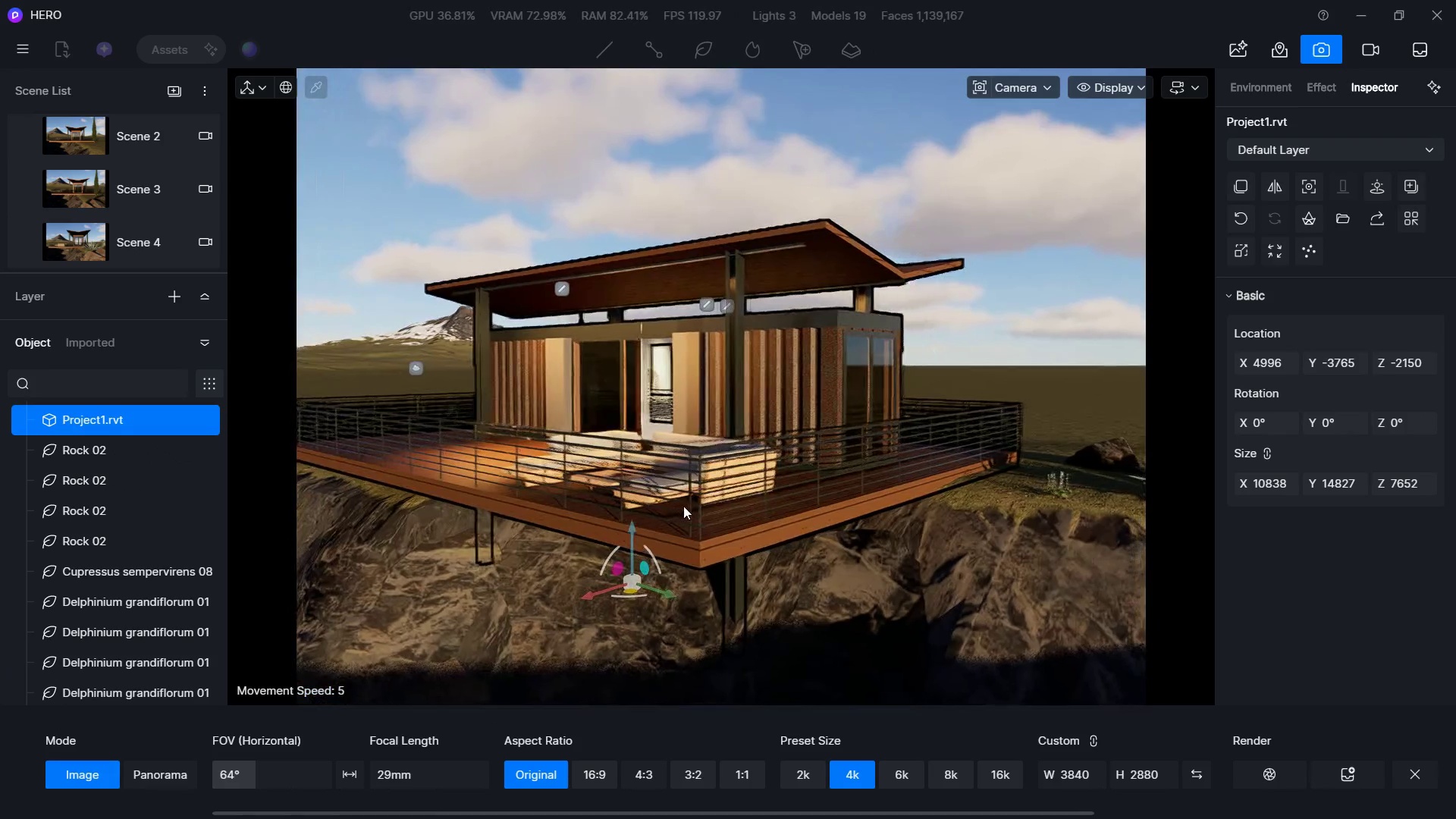 
hold_key(key=D, duration=0.66)
 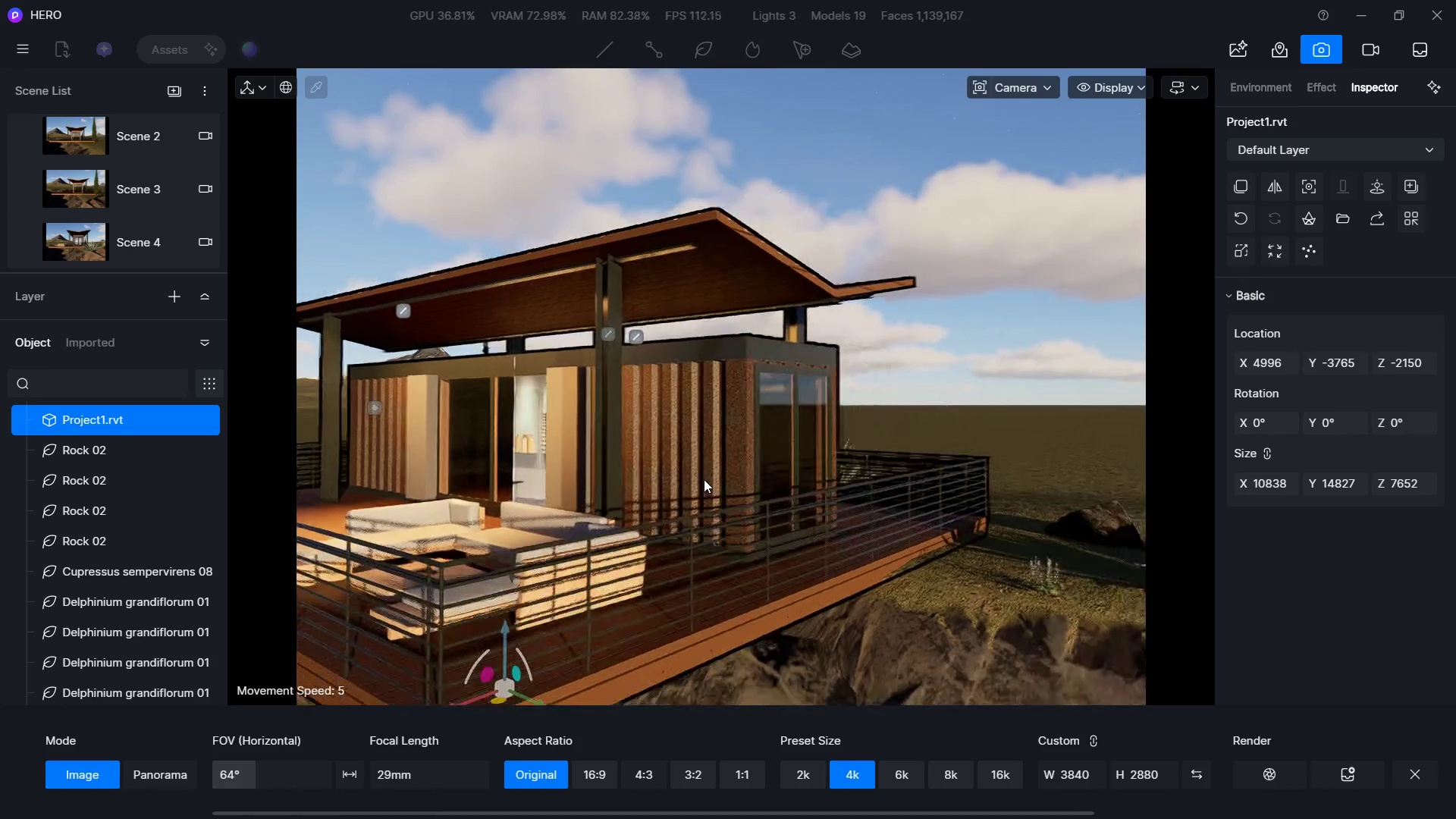 
hold_key(key=A, duration=0.84)
 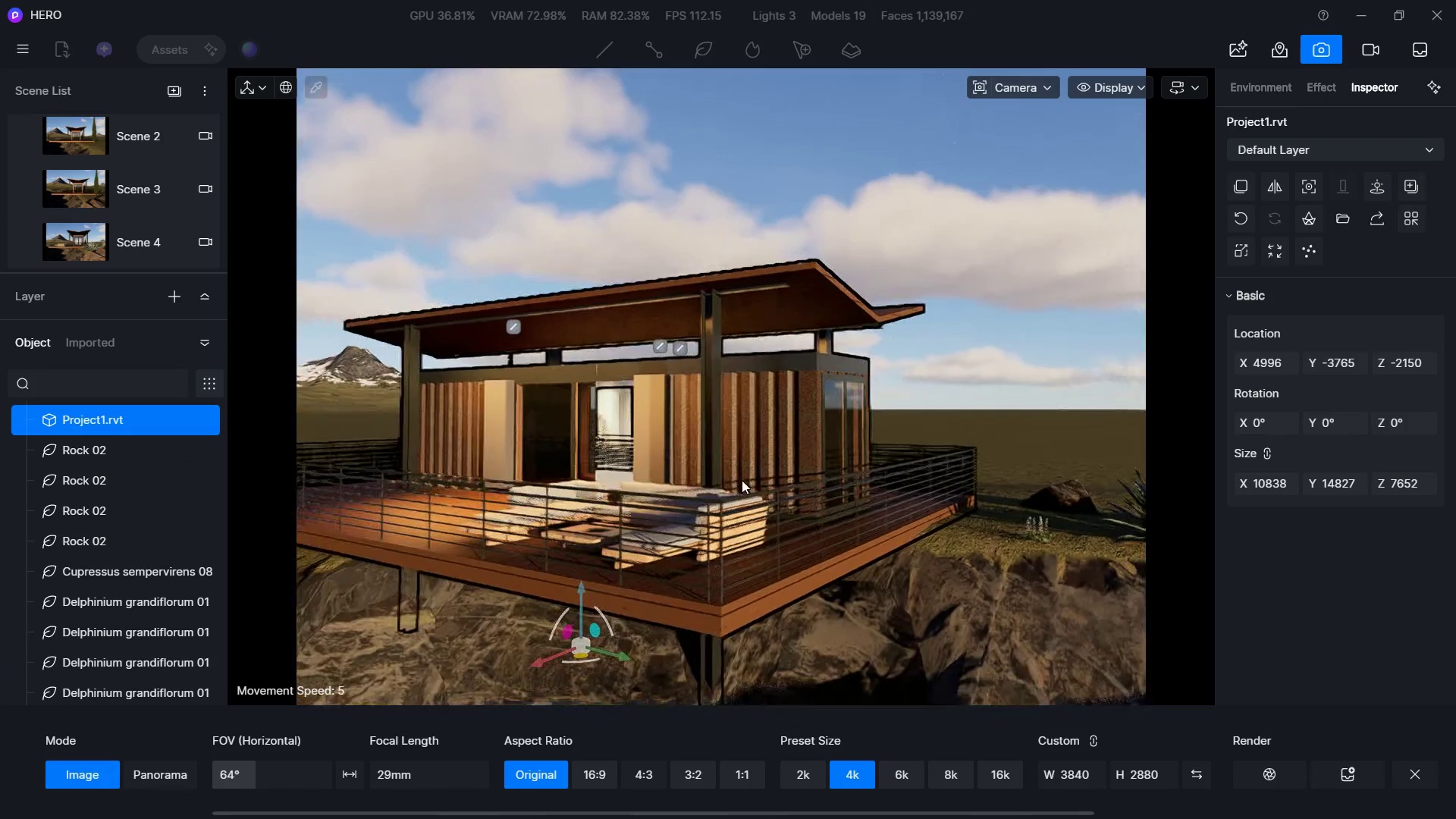 
hold_key(key=D, duration=0.83)
 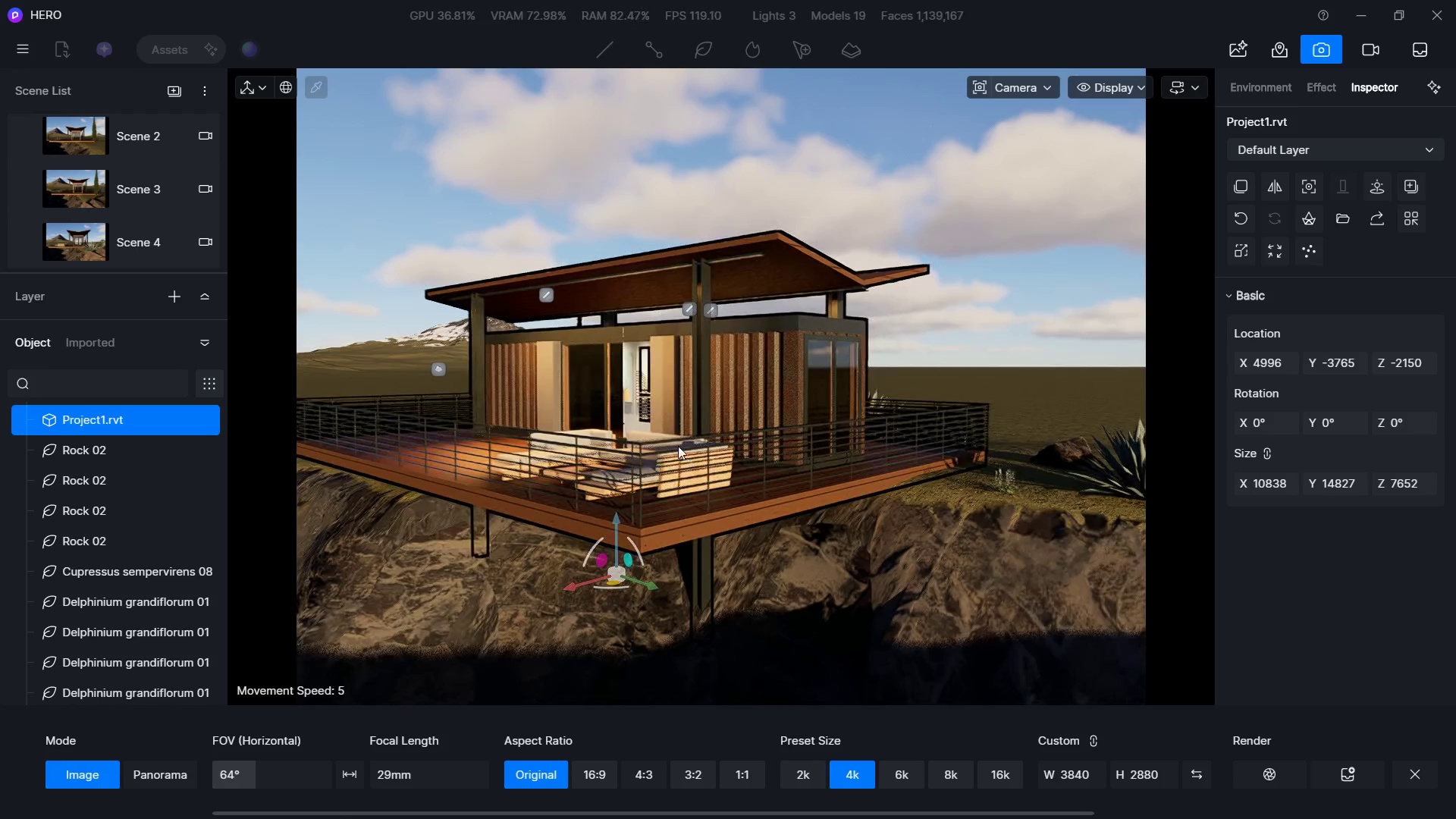 
key(S)
 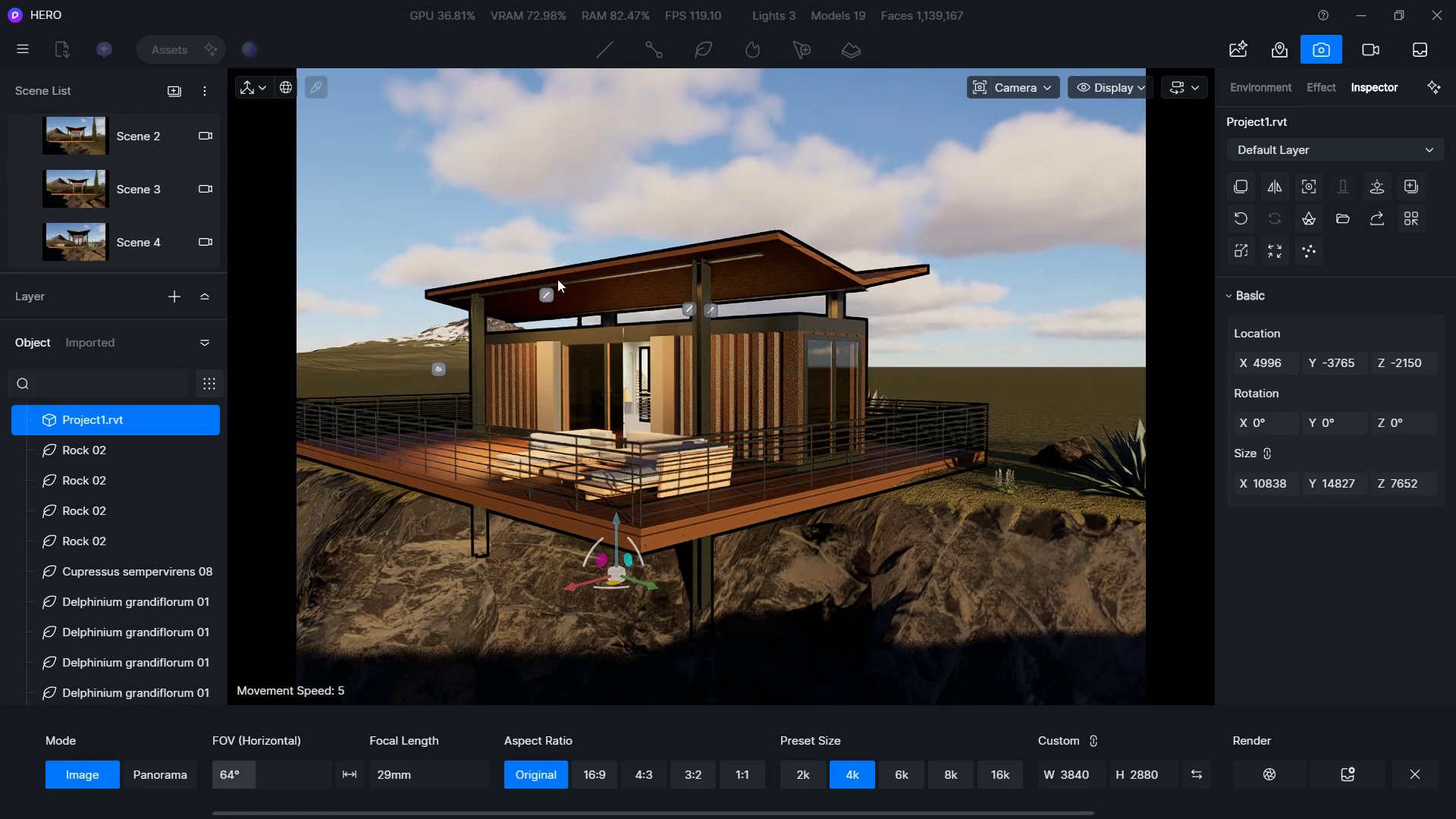 
left_click([544, 291])
 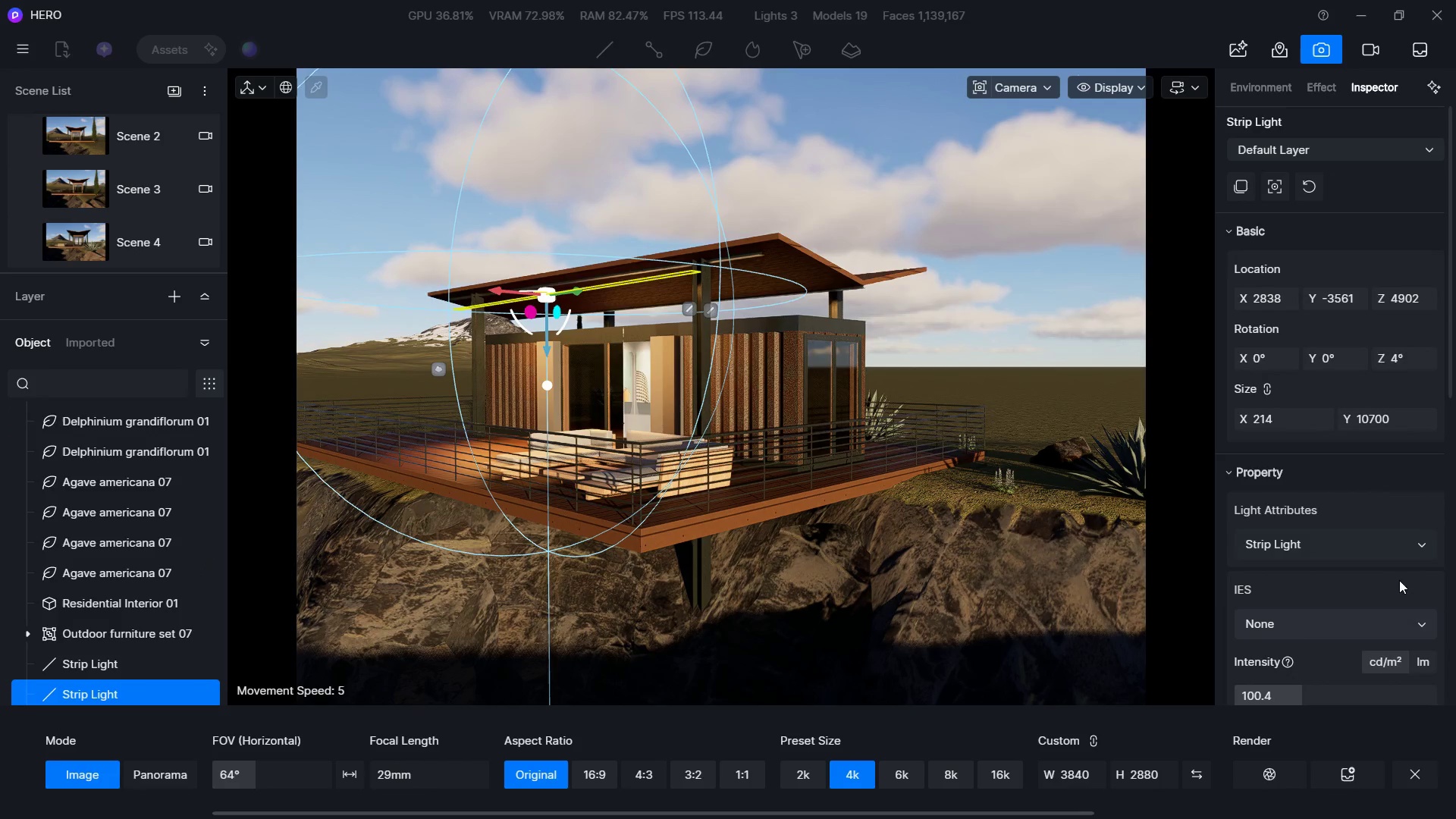 
scroll: coordinate [1332, 592], scroll_direction: down, amount: 6.0
 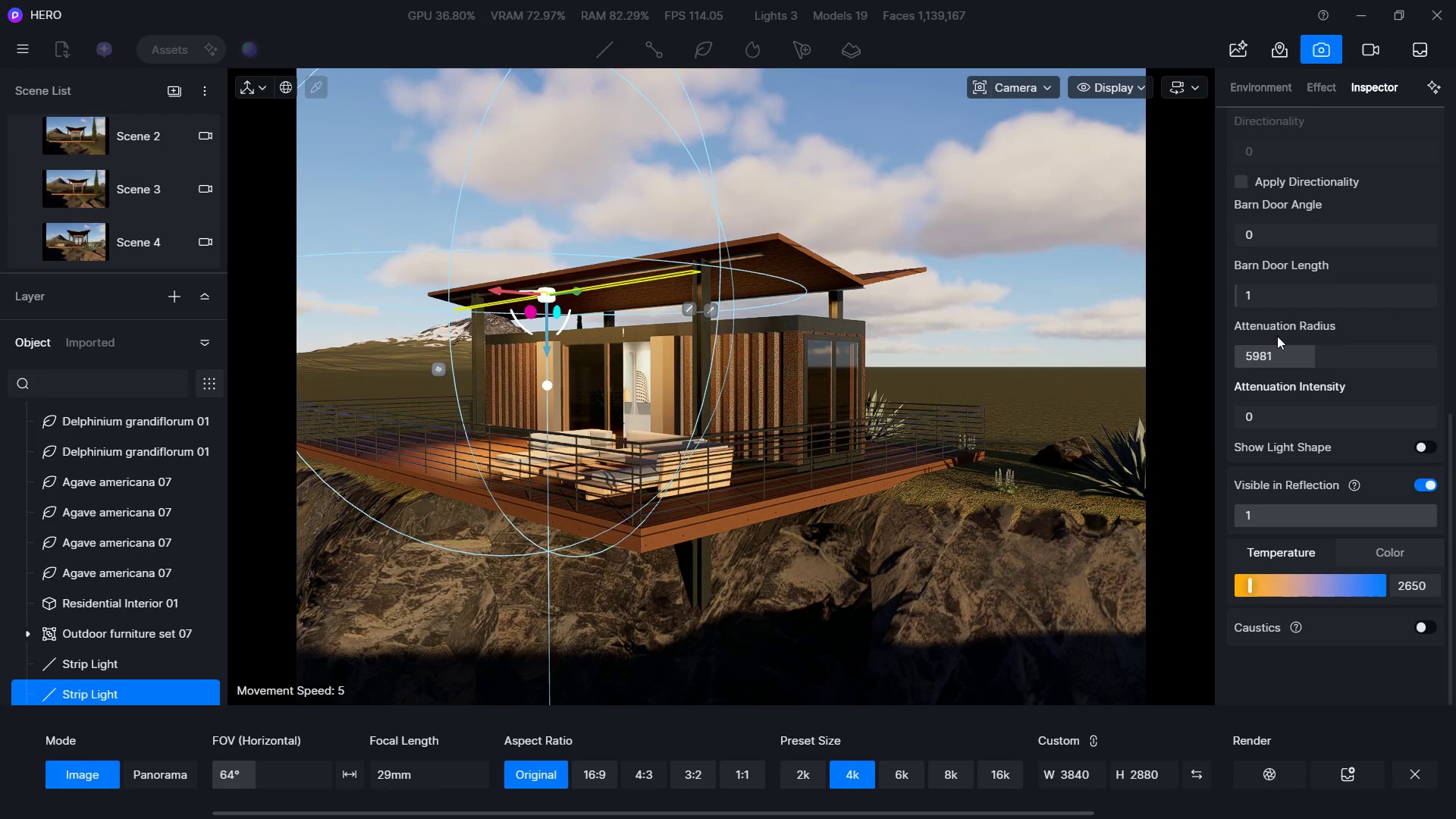 
scroll: coordinate [1310, 428], scroll_direction: up, amount: 2.0
 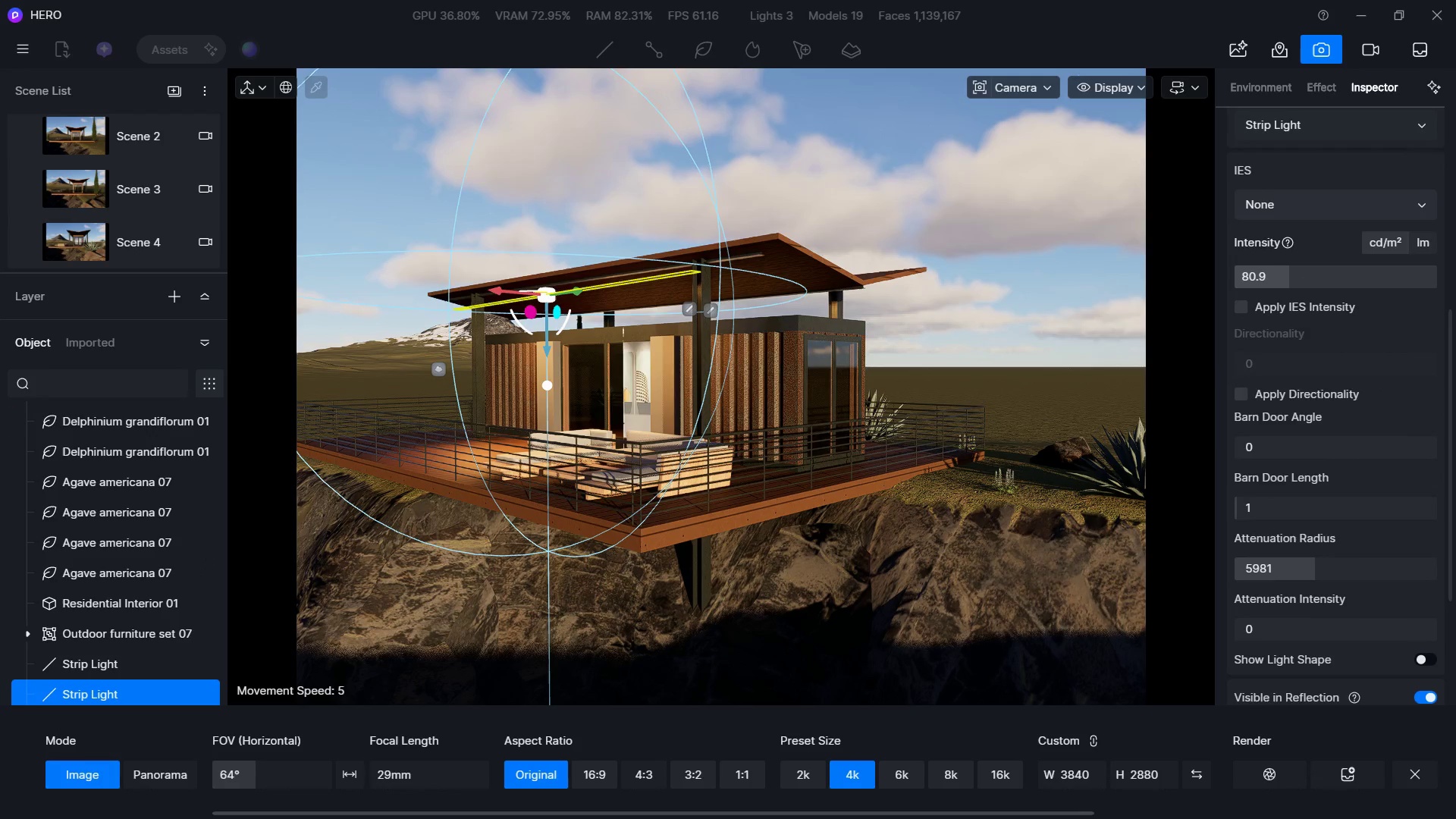 
hold_key(key=ShiftLeft, duration=2.72)
 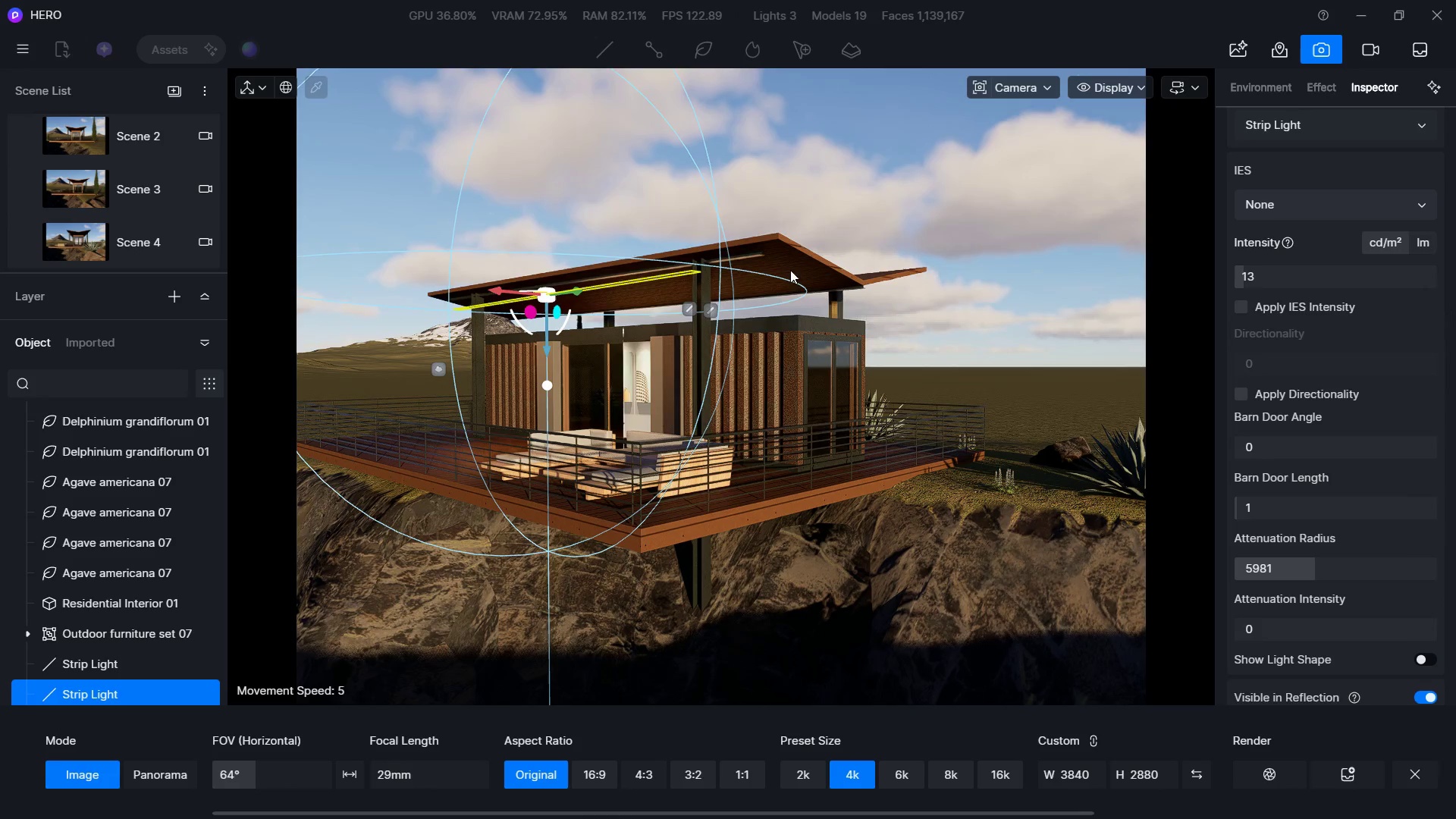 
left_click([905, 199])
 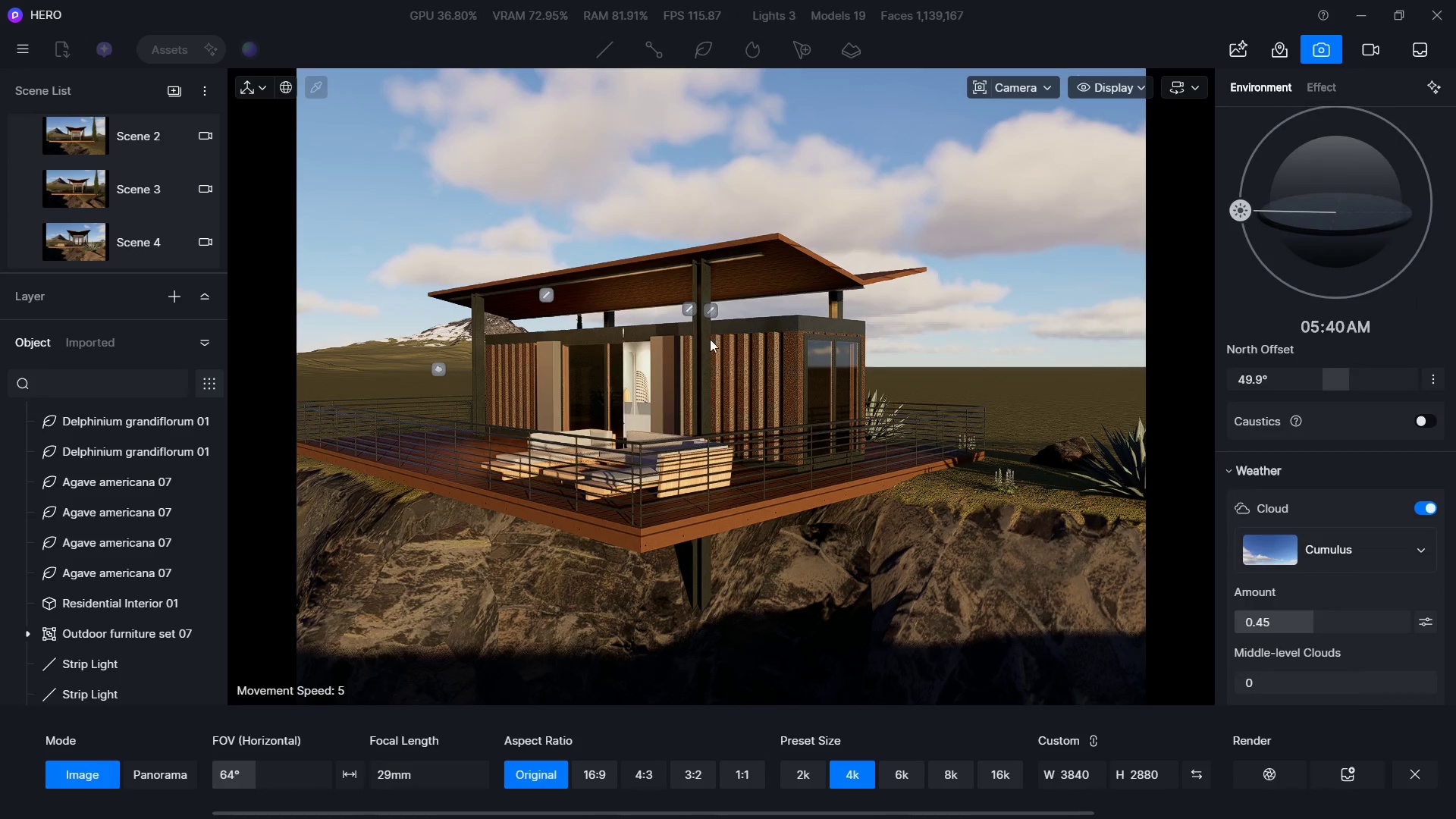 
hold_key(key=W, duration=0.41)
 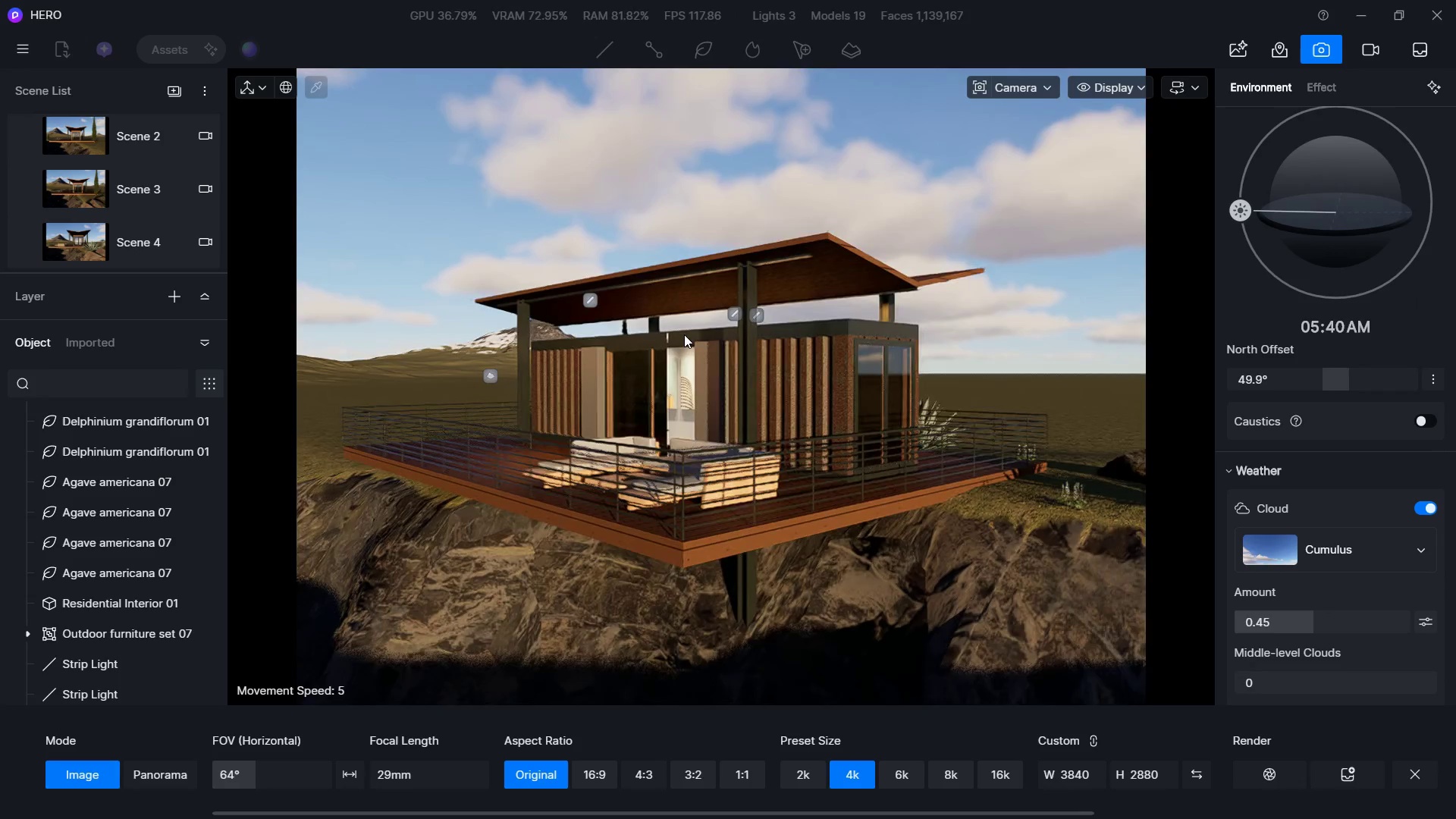 
type(da)
 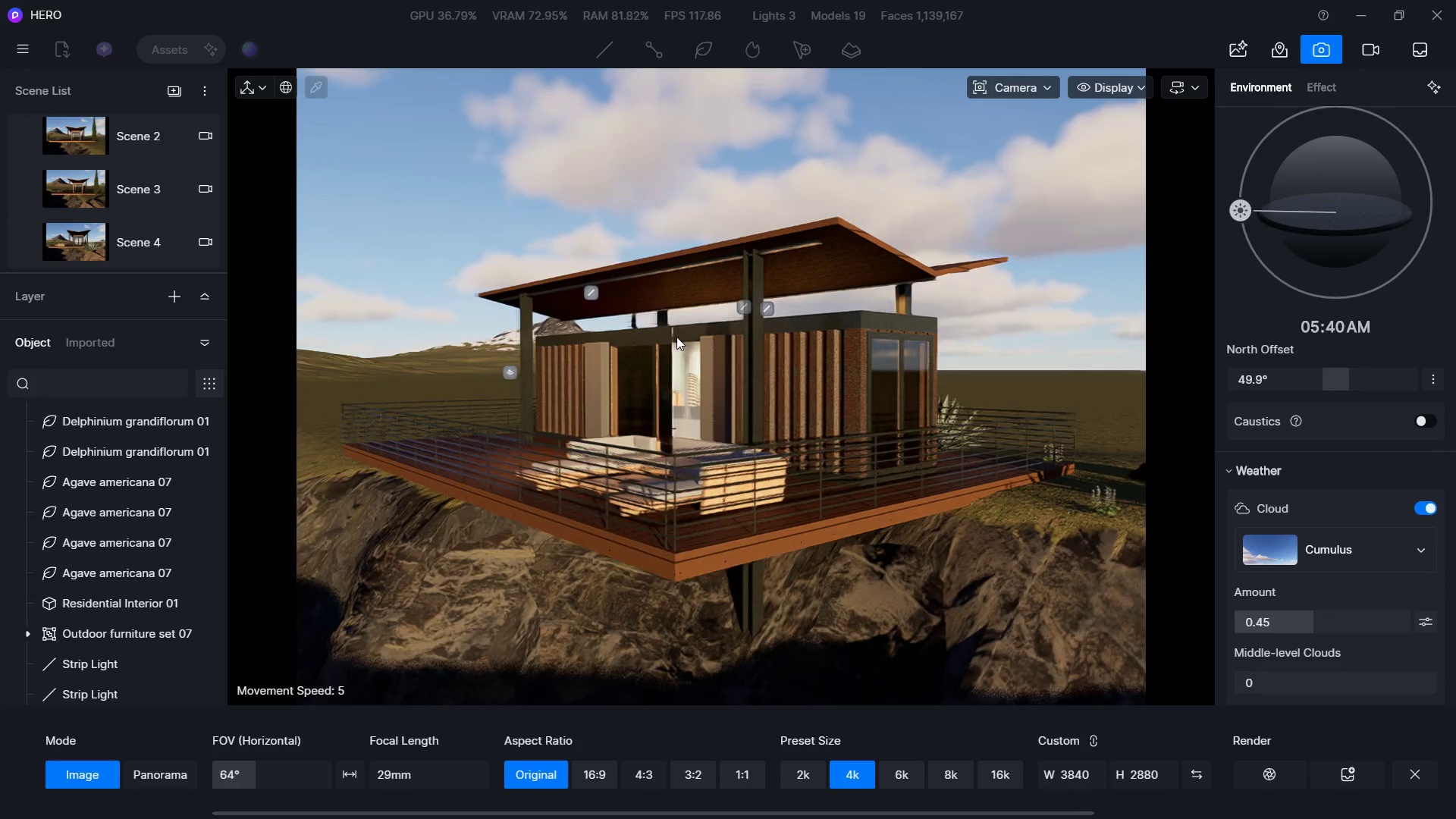 
hold_key(key=S, duration=0.38)
 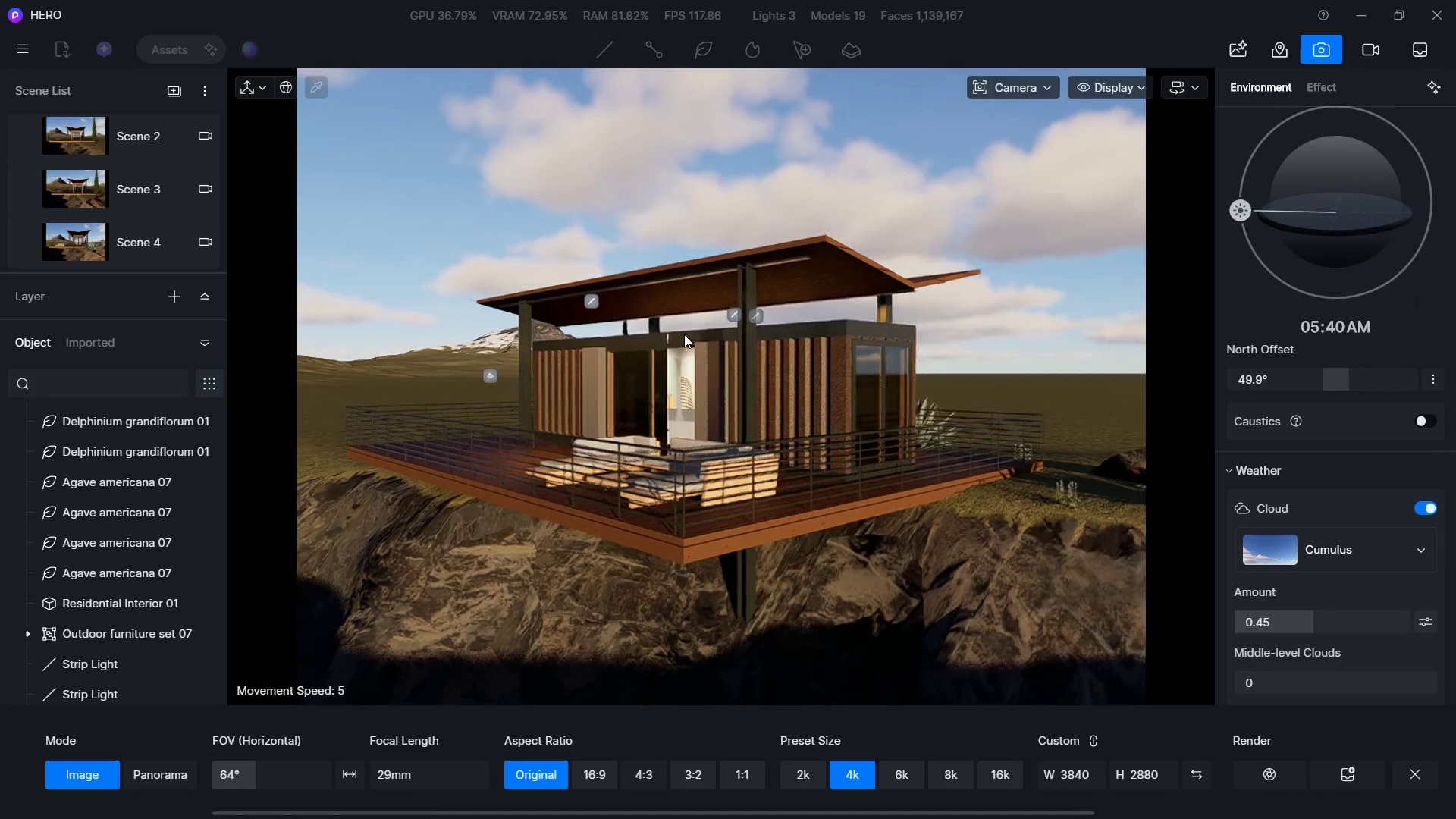 
hold_key(key=E, duration=1.19)
 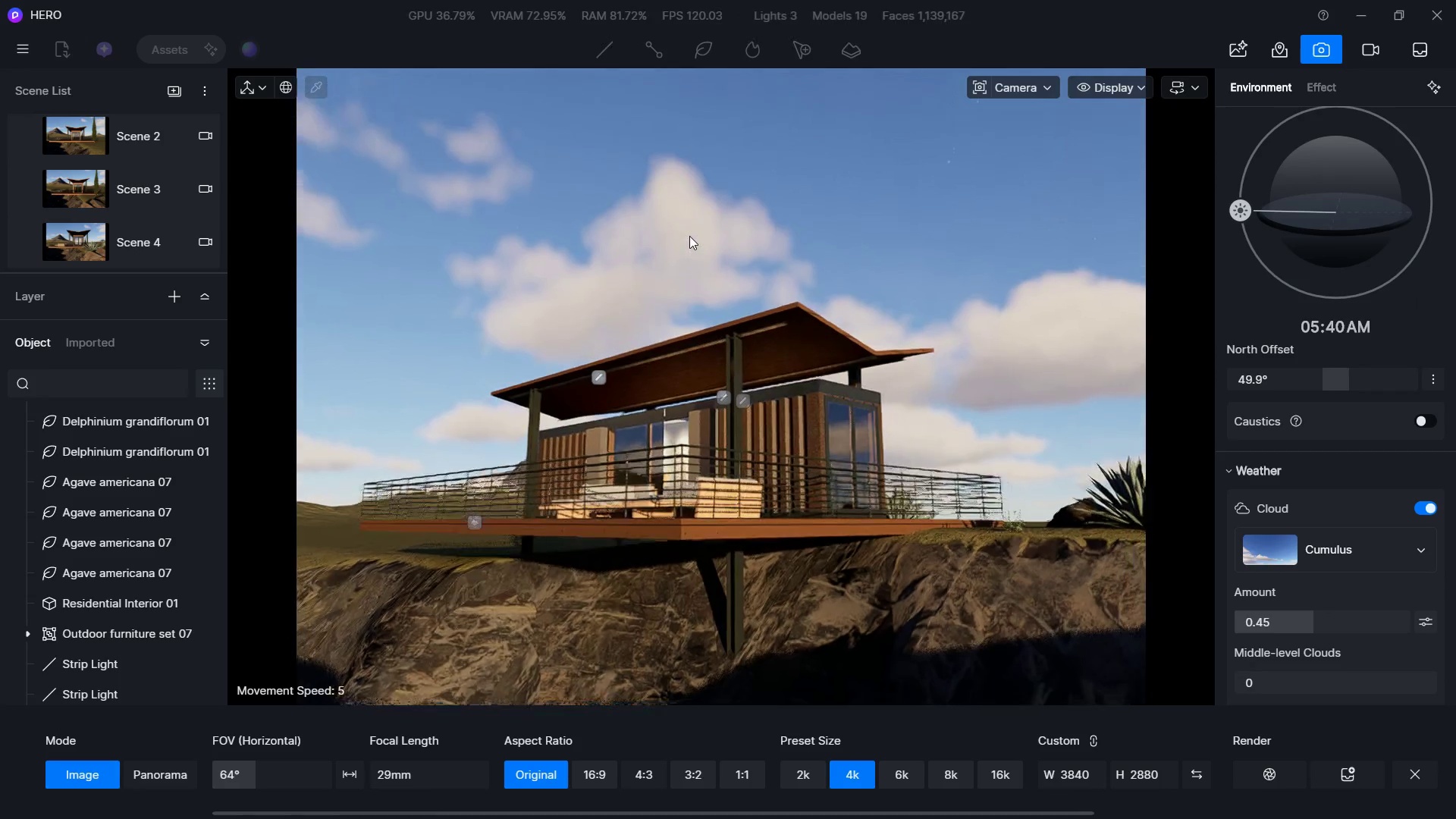 
hold_key(key=S, duration=0.92)
 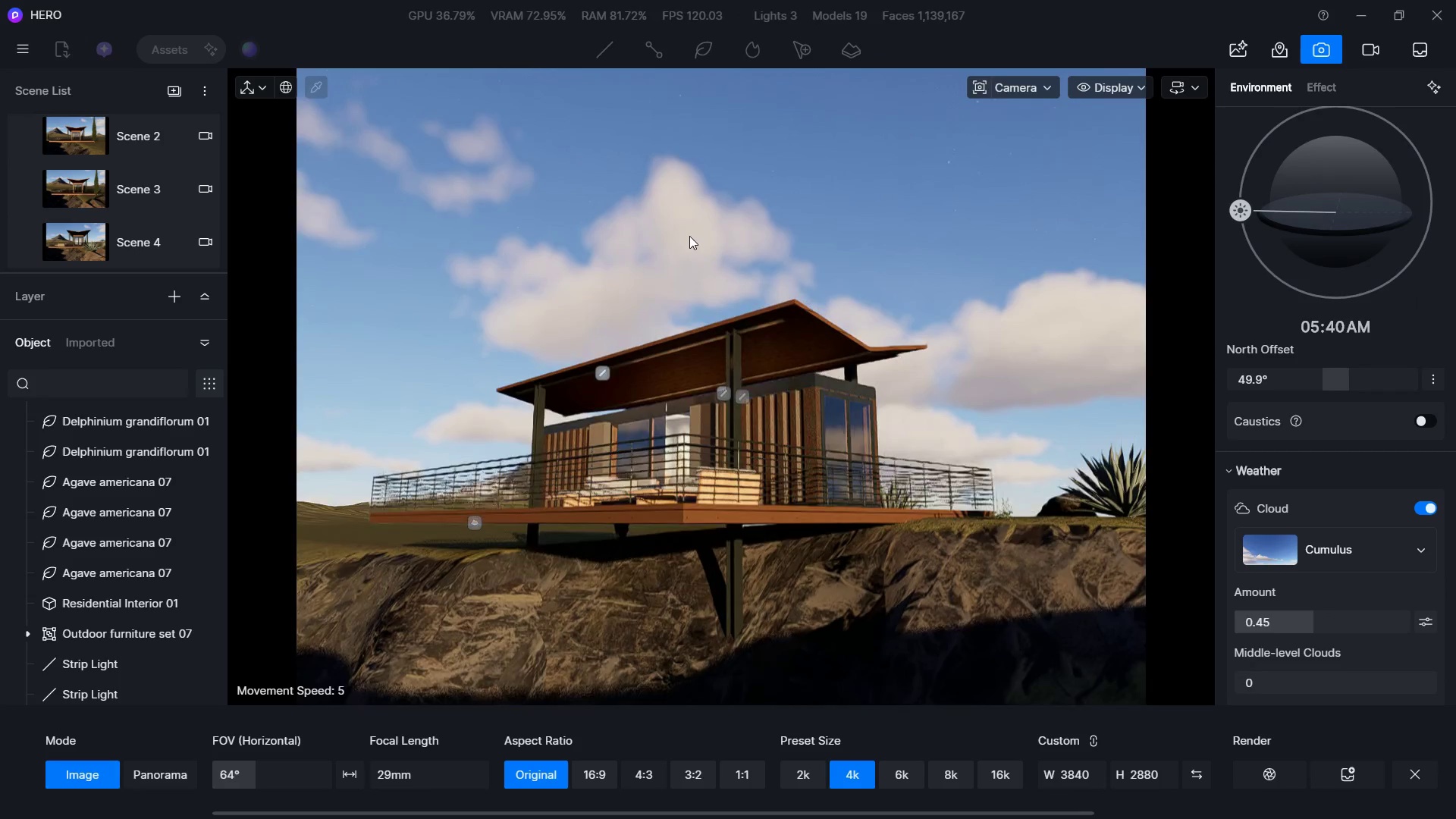 
key(E)
 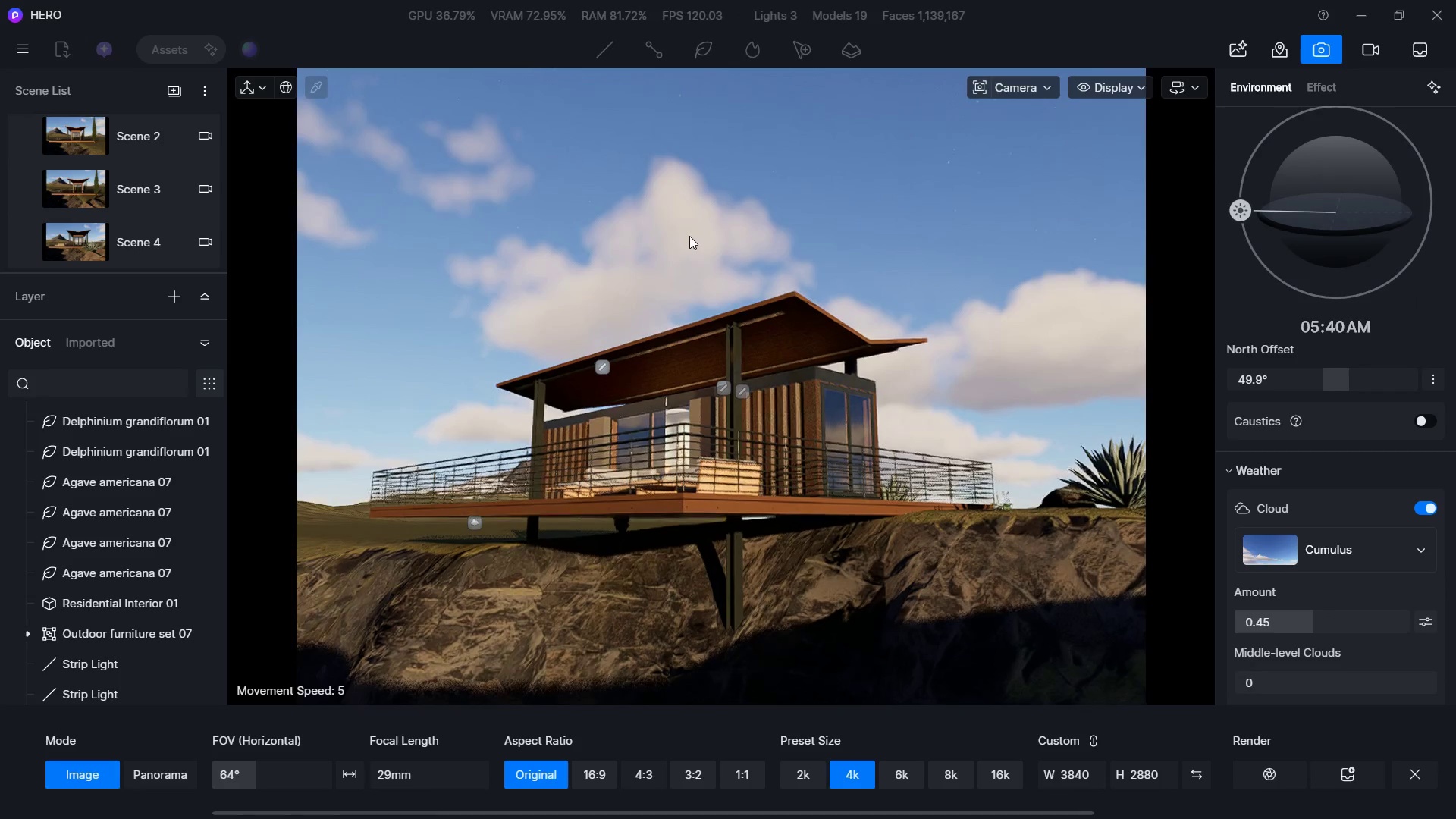 
hold_key(key=Q, duration=1.47)
 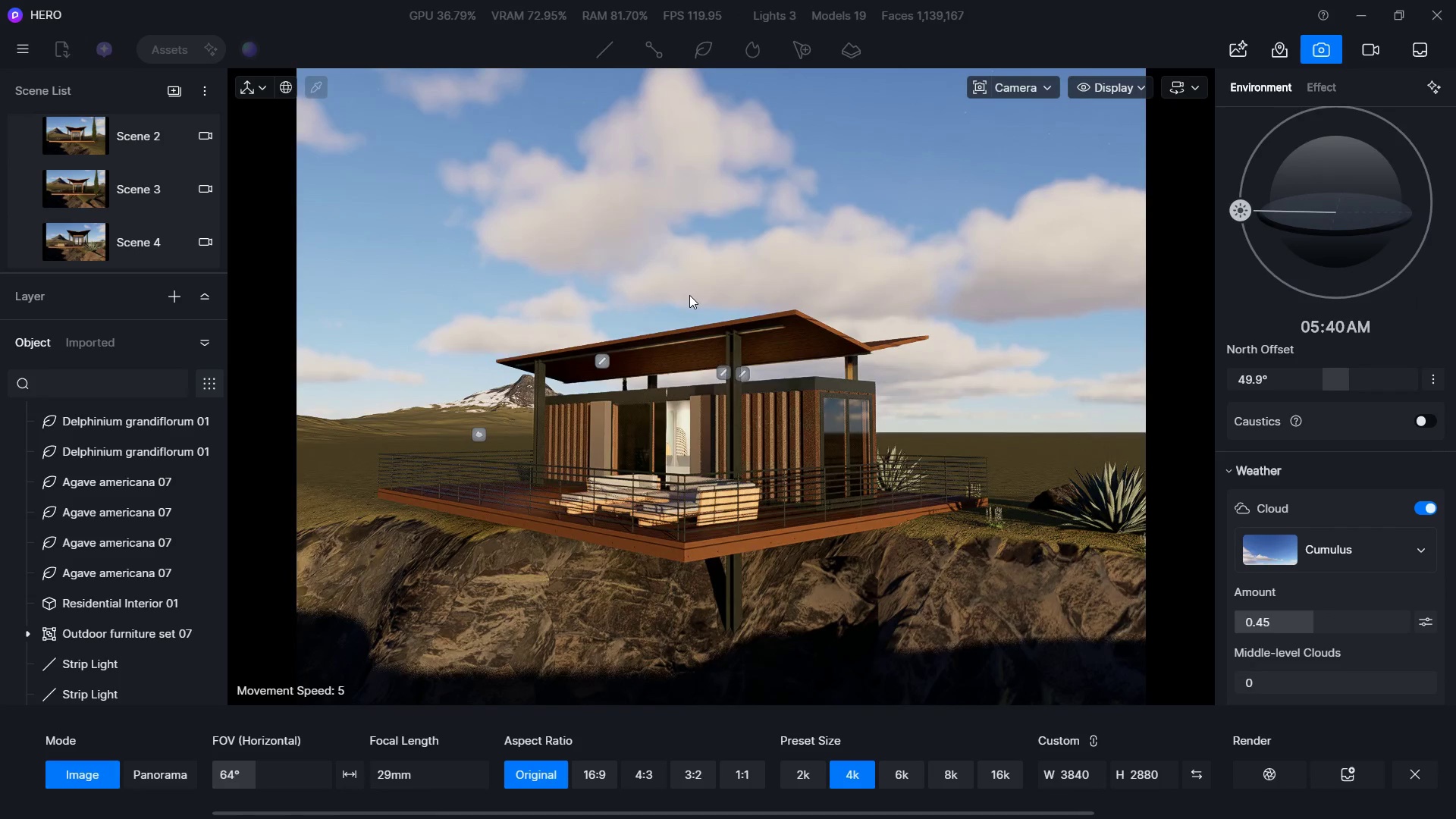 
key(E)
 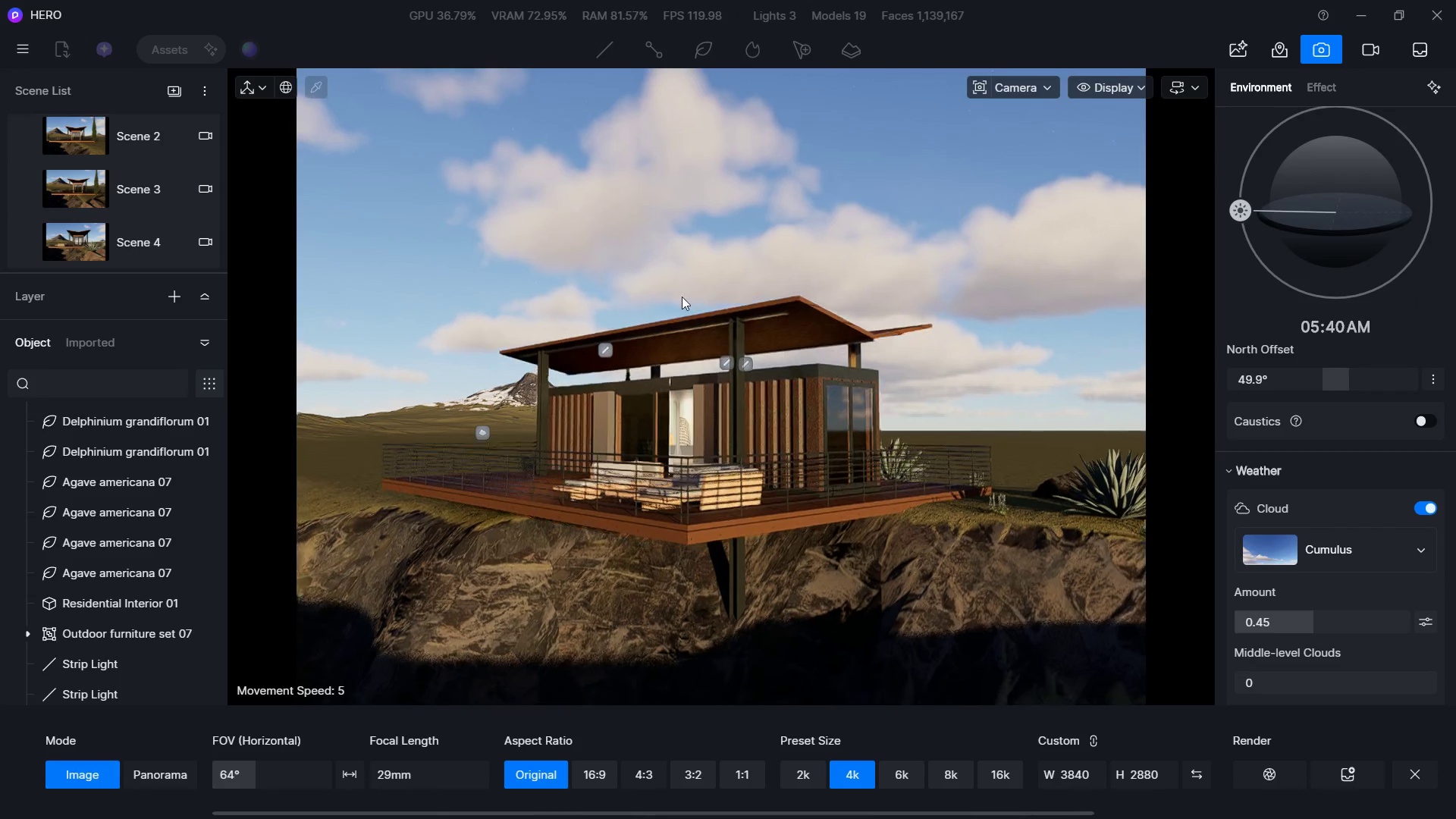 
hold_key(key=W, duration=1.31)
 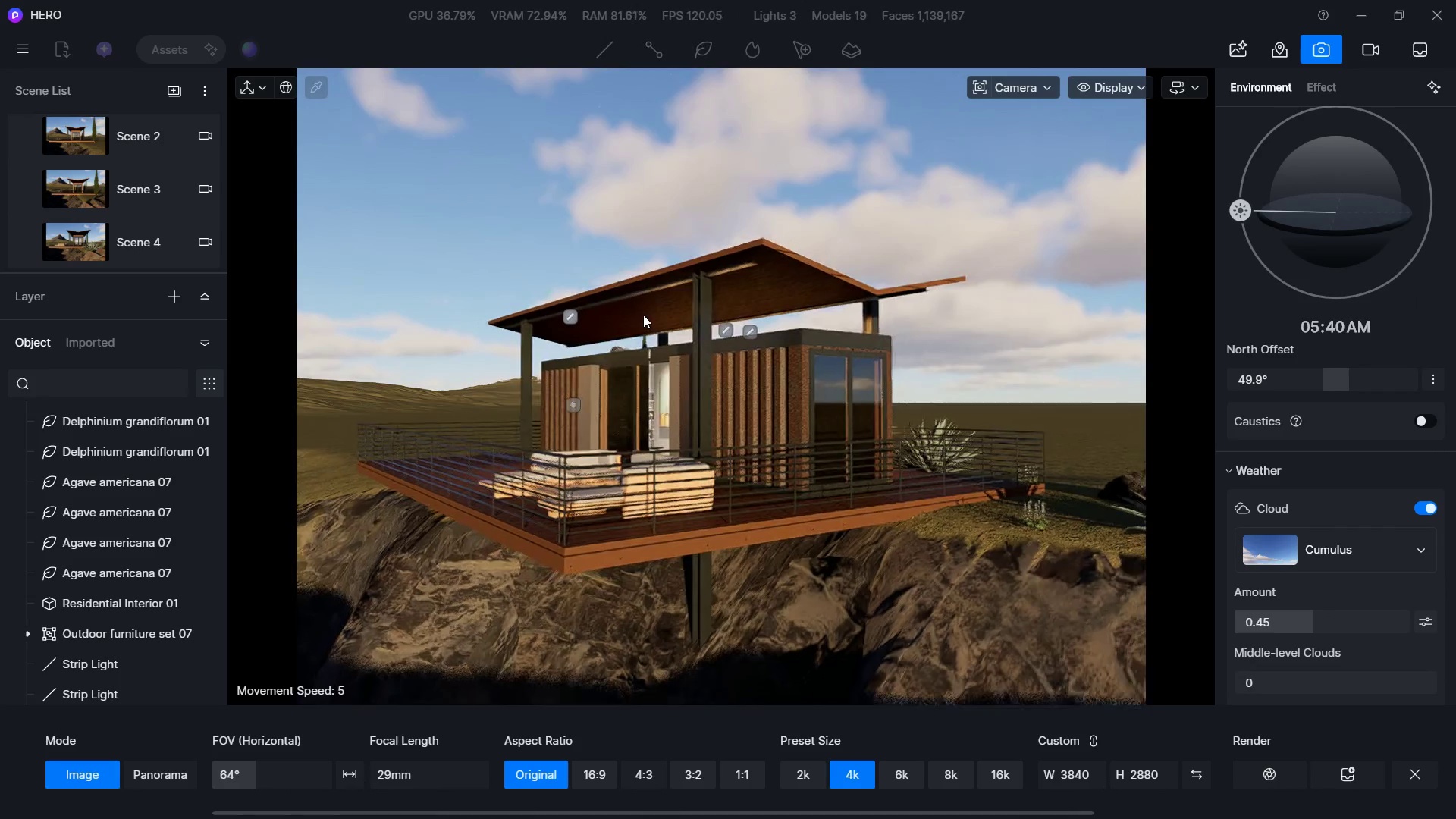 
hold_key(key=D, duration=0.84)
 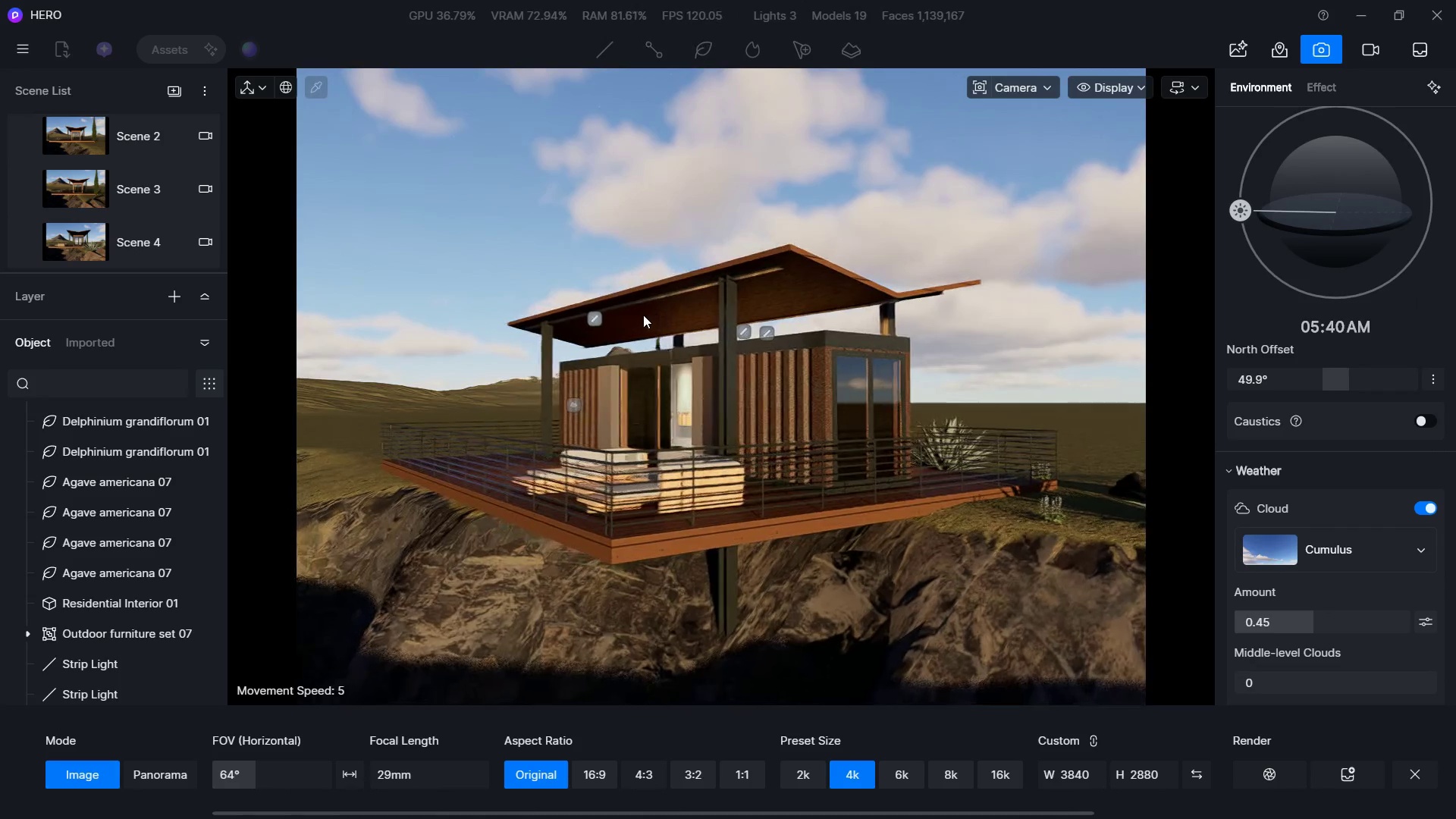 
hold_key(key=S, duration=0.38)
 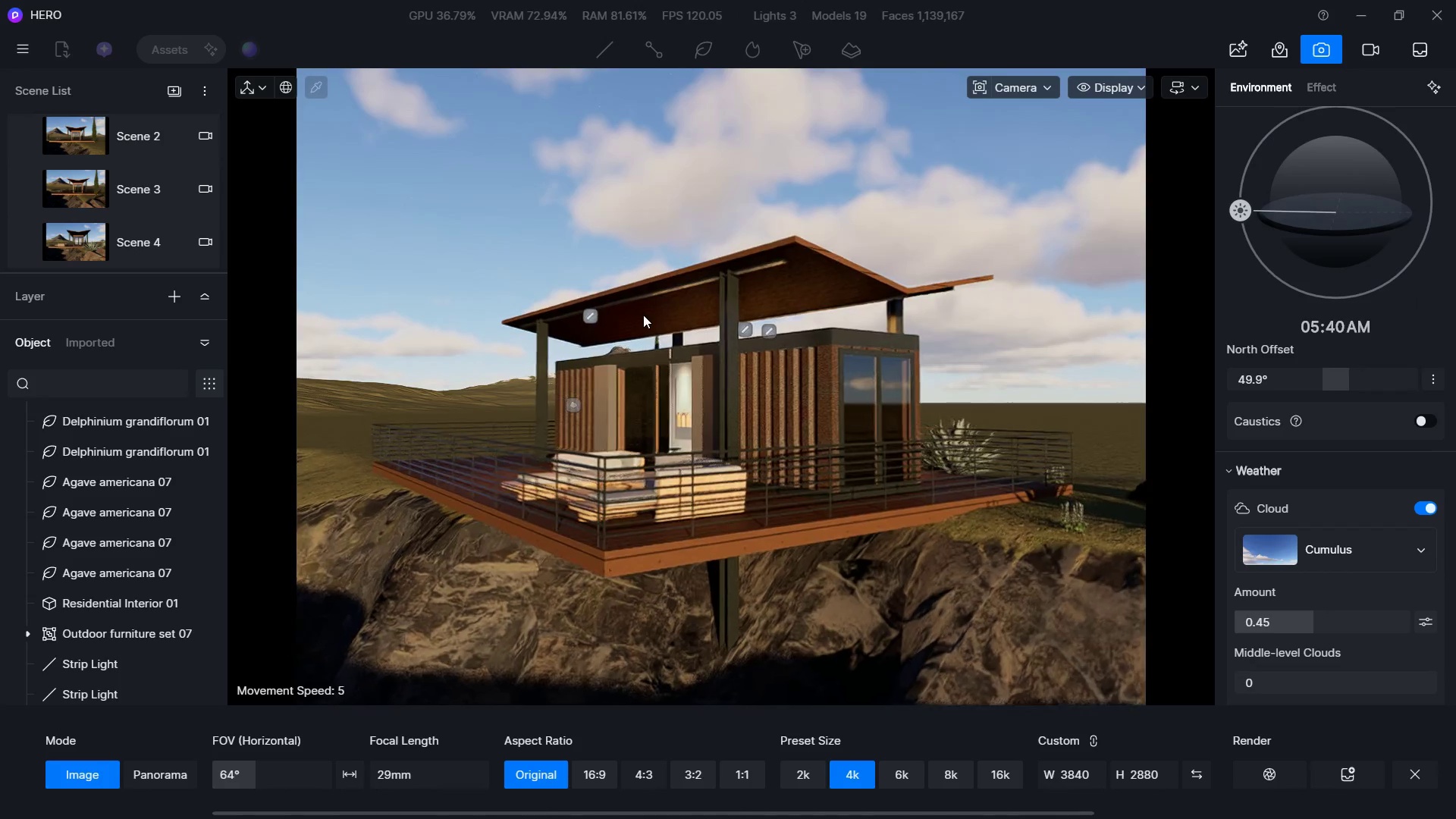 
type(aa)
 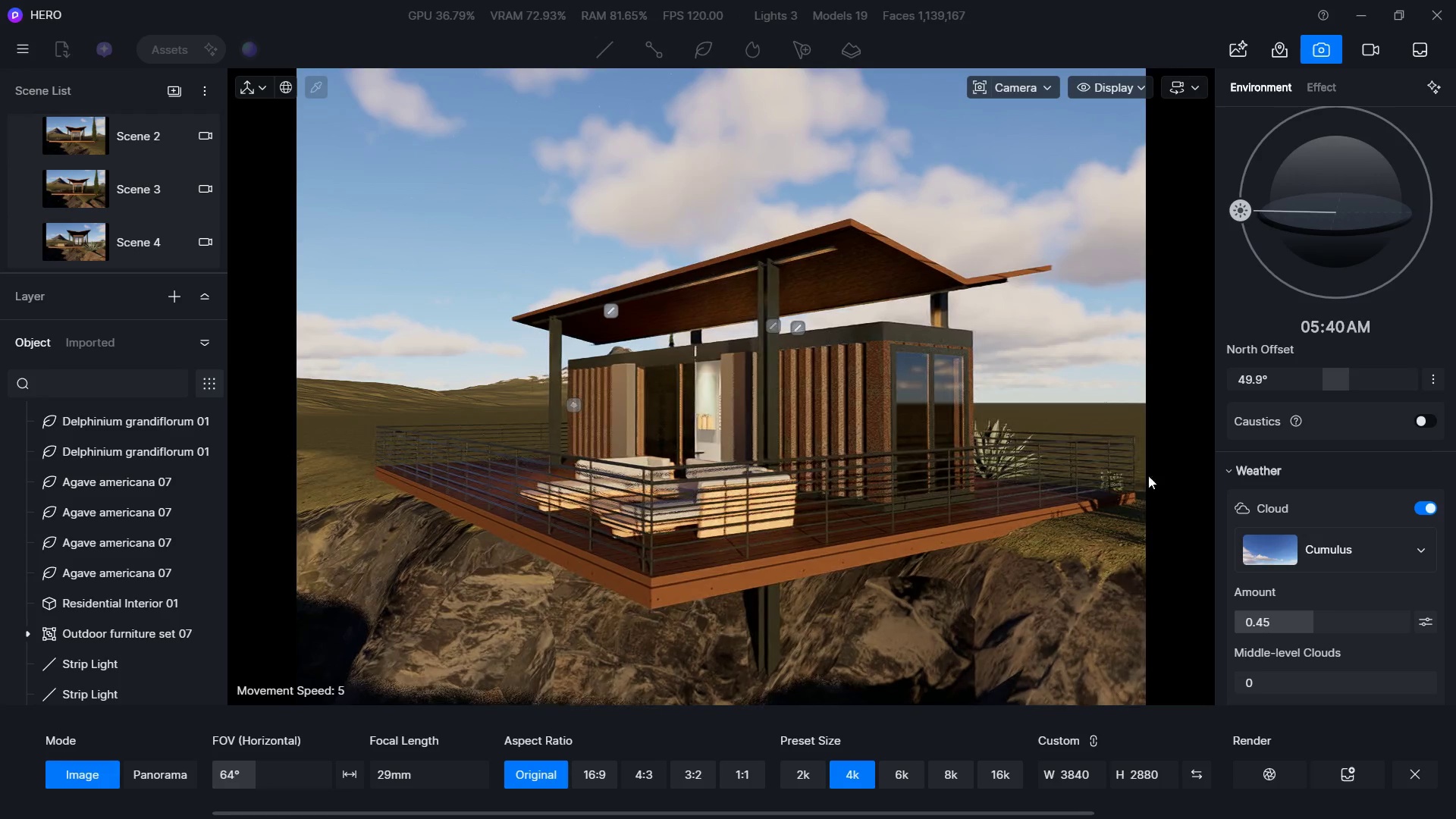 
hold_key(key=W, duration=0.64)
 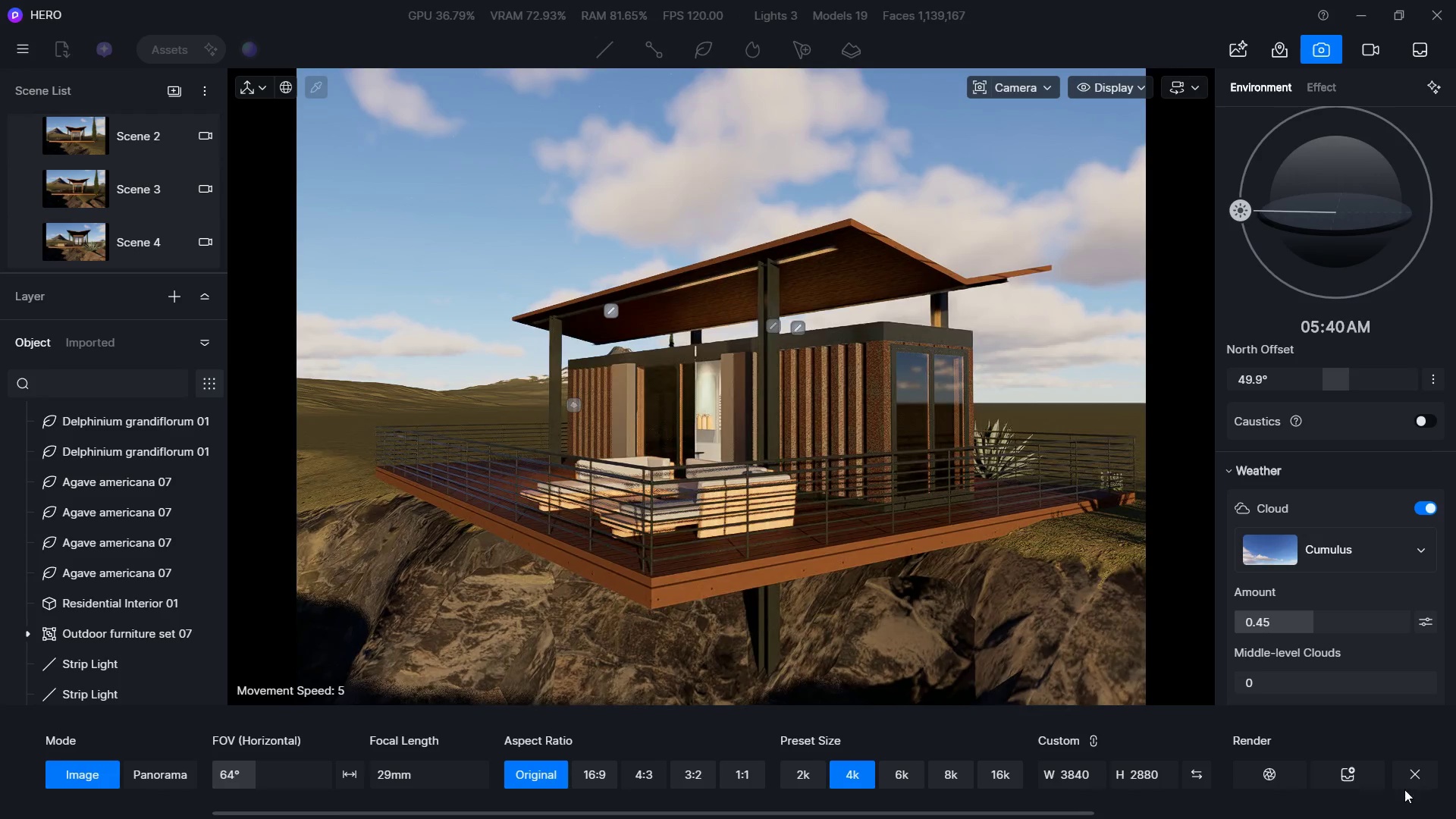 
left_click([1404, 772])
 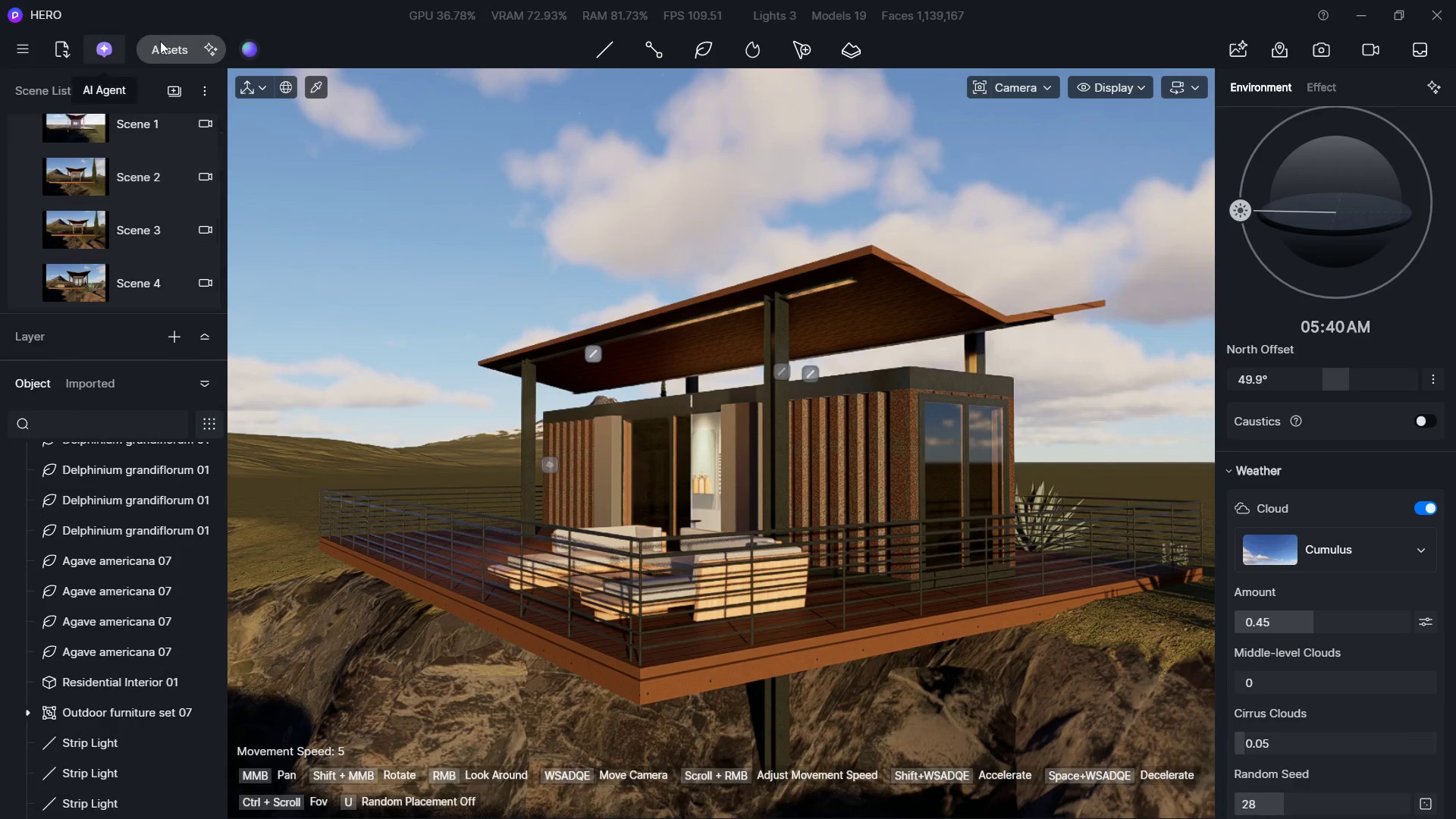 
left_click([162, 40])
 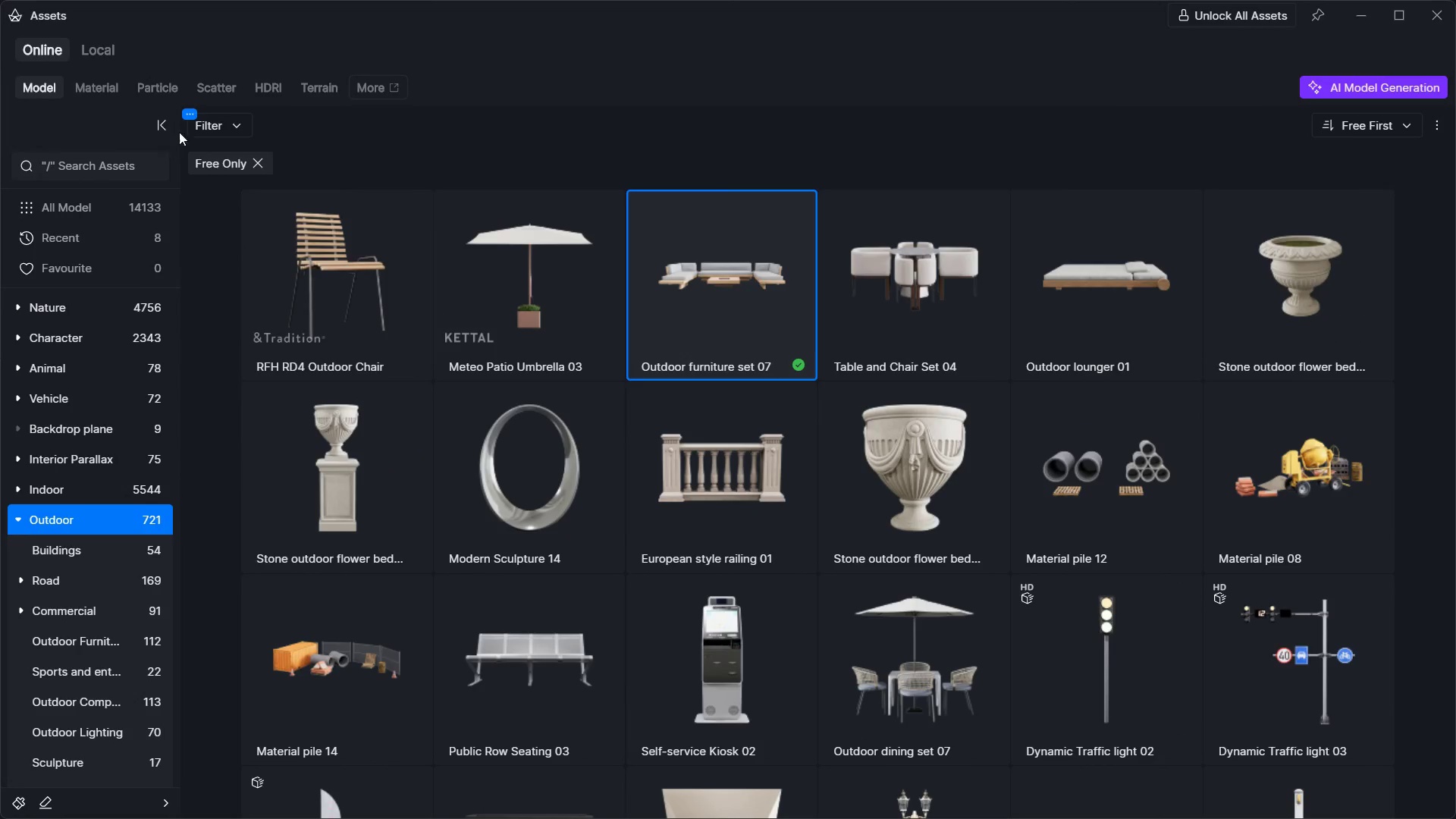 
left_click([108, 93])
 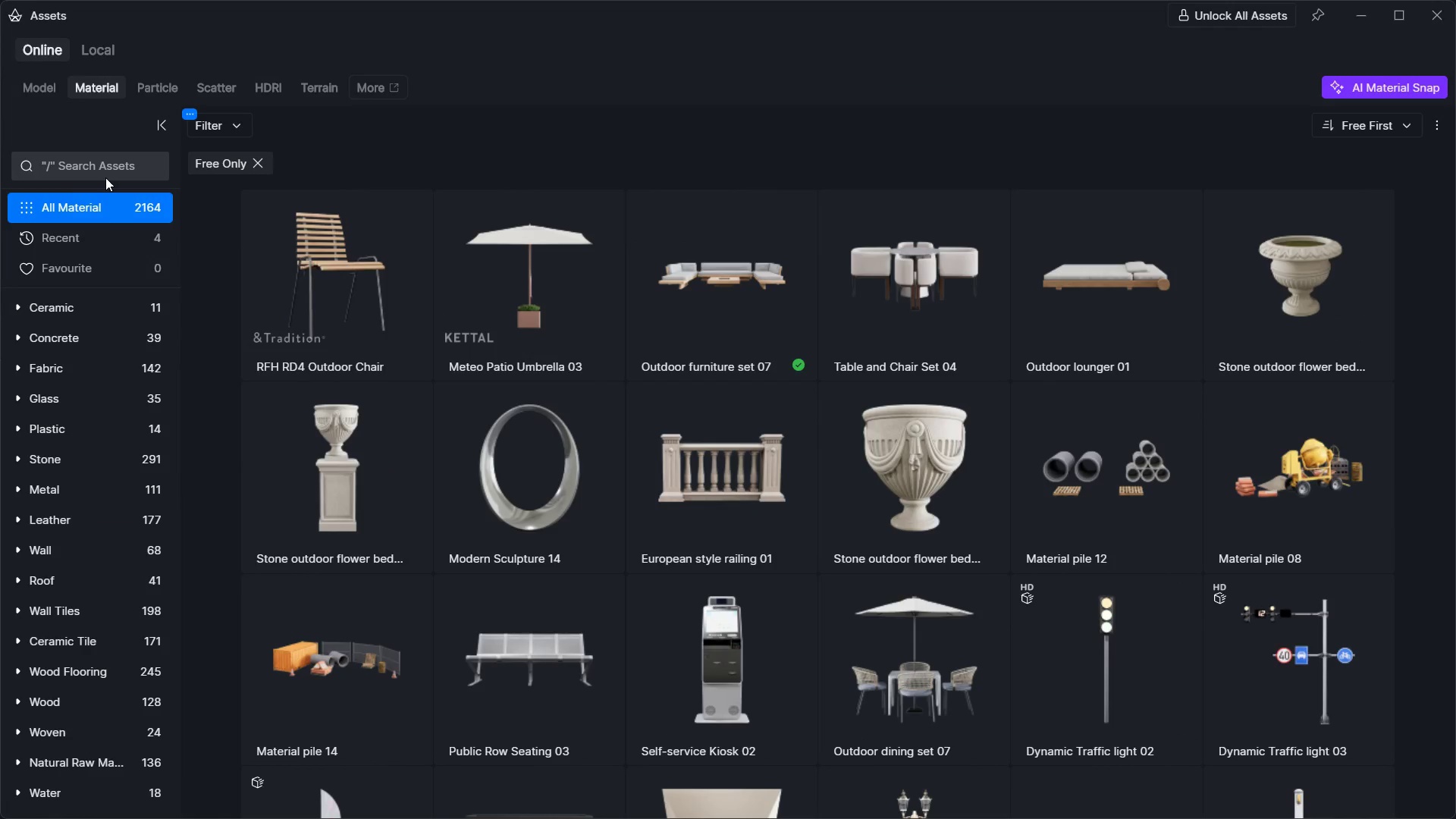 
left_click([105, 177])
 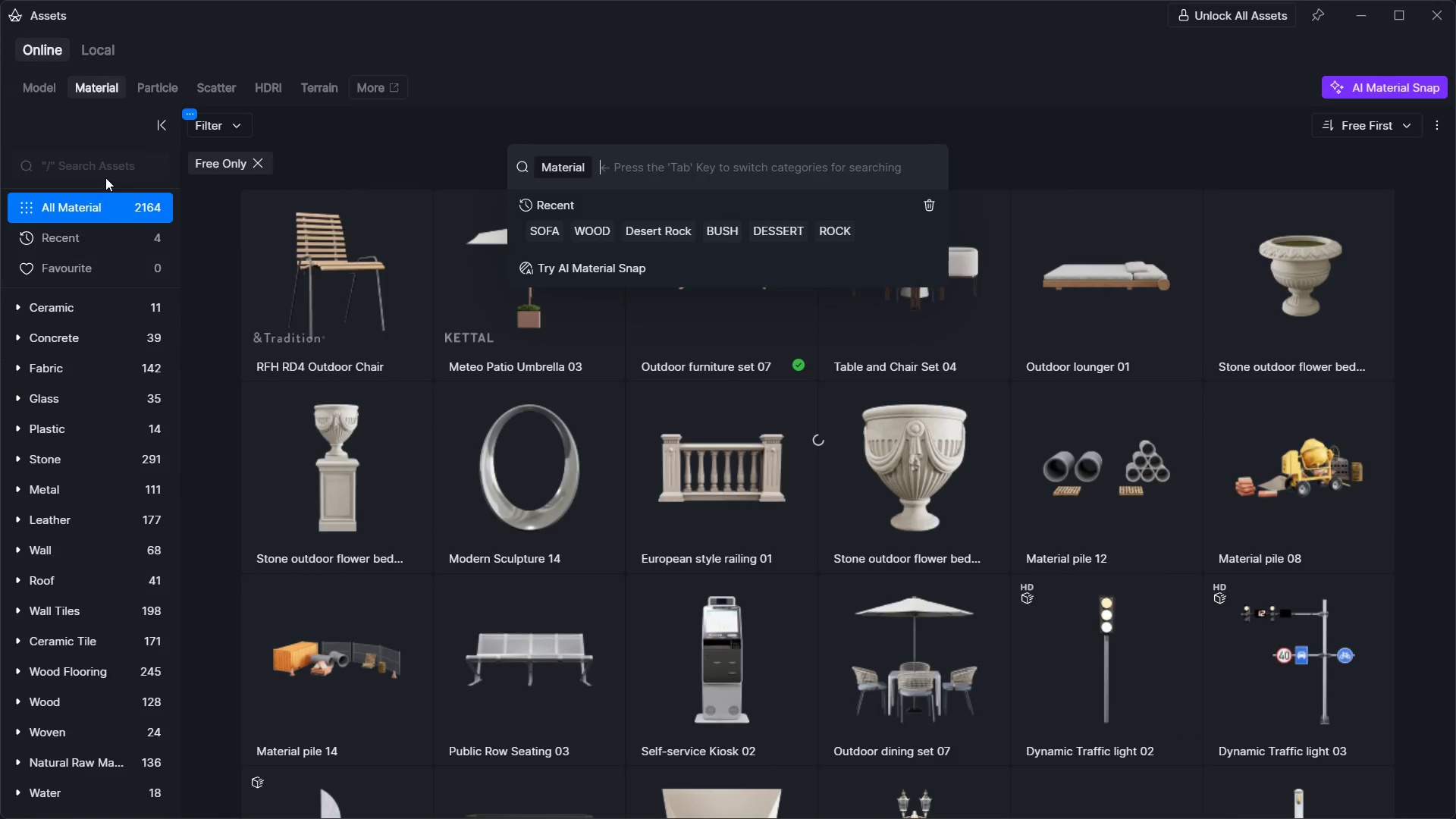 
type(wood)
 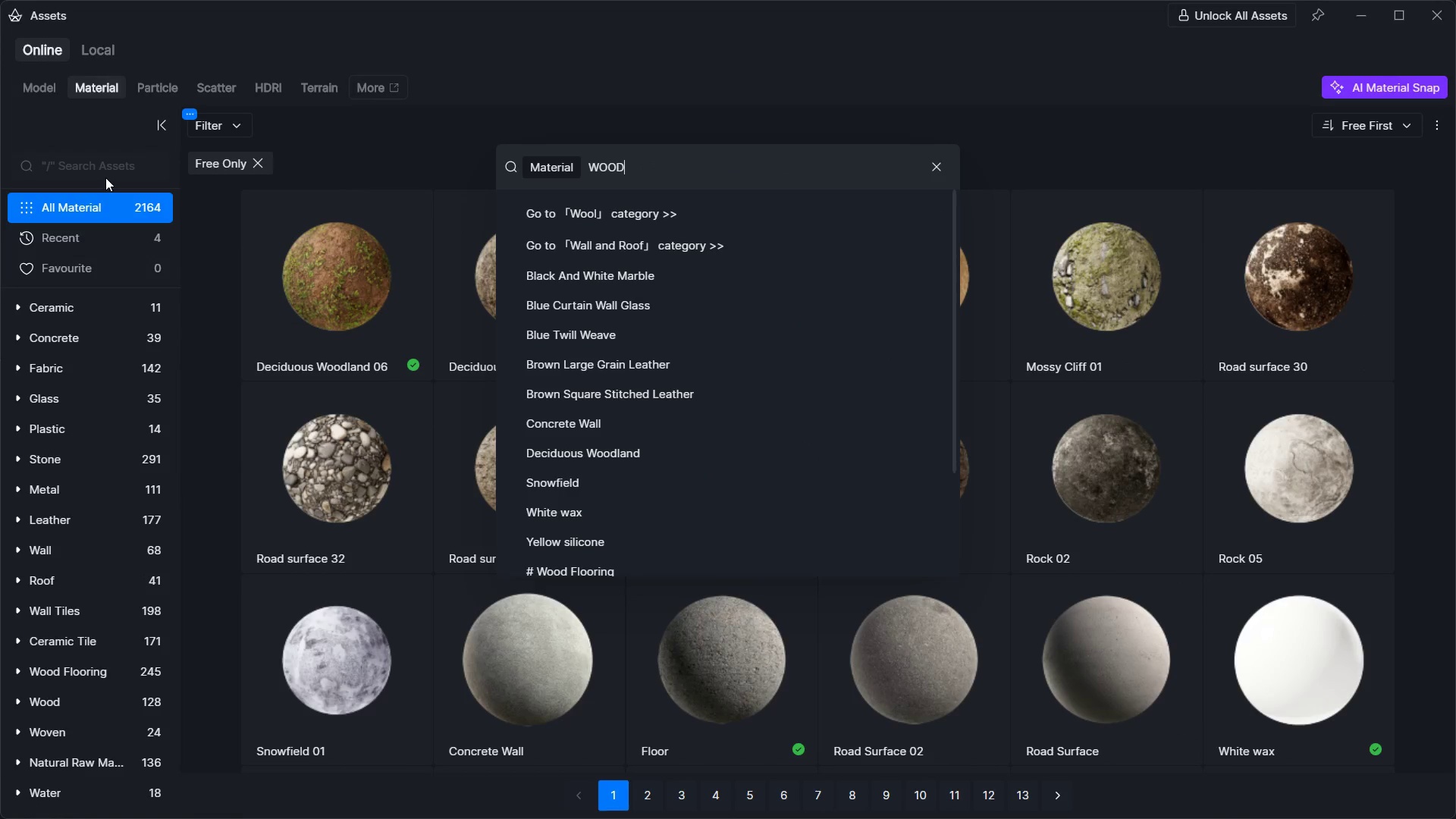 
key(Enter)
 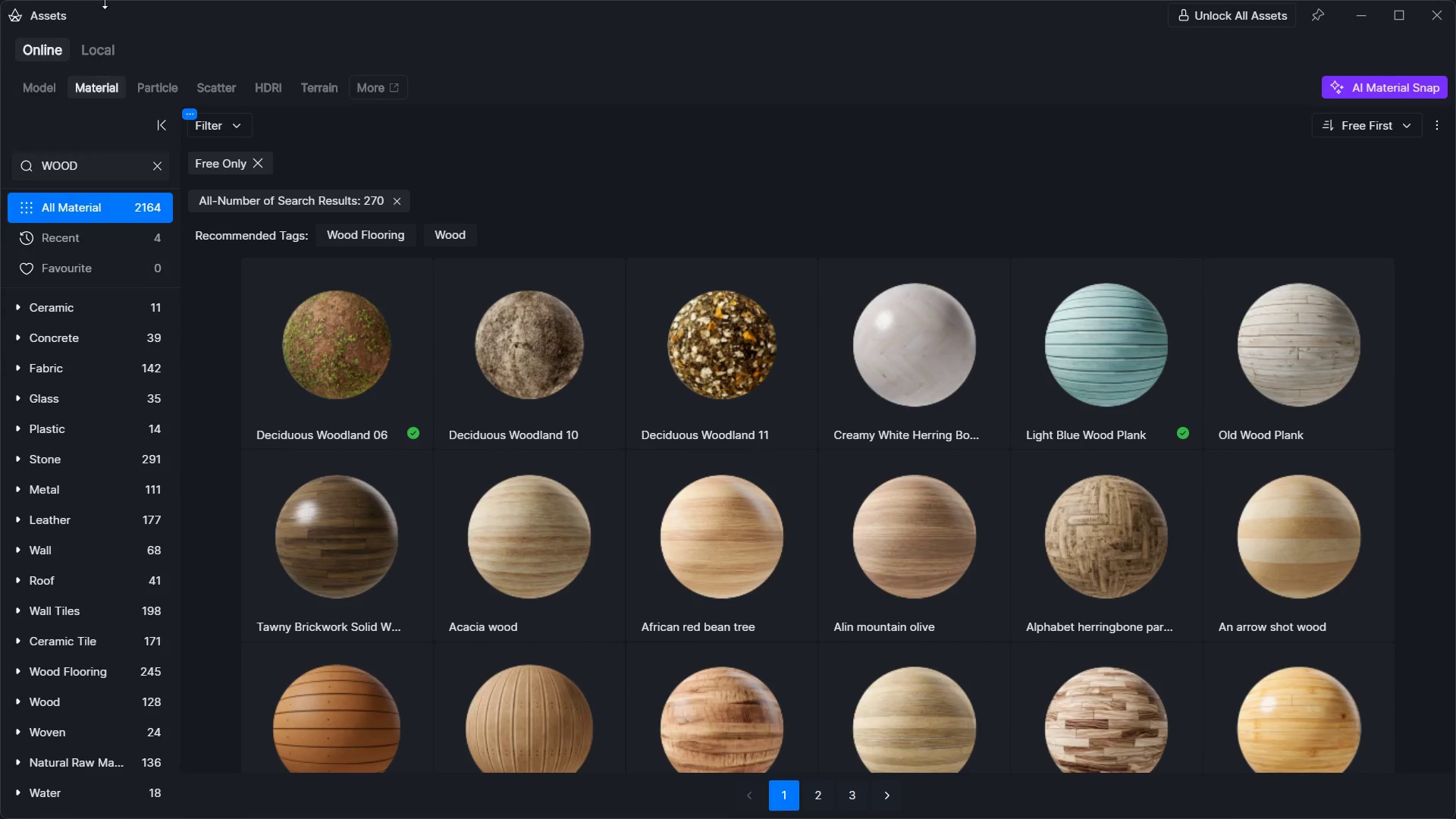 
scroll: coordinate [591, 488], scroll_direction: down, amount: 5.0
 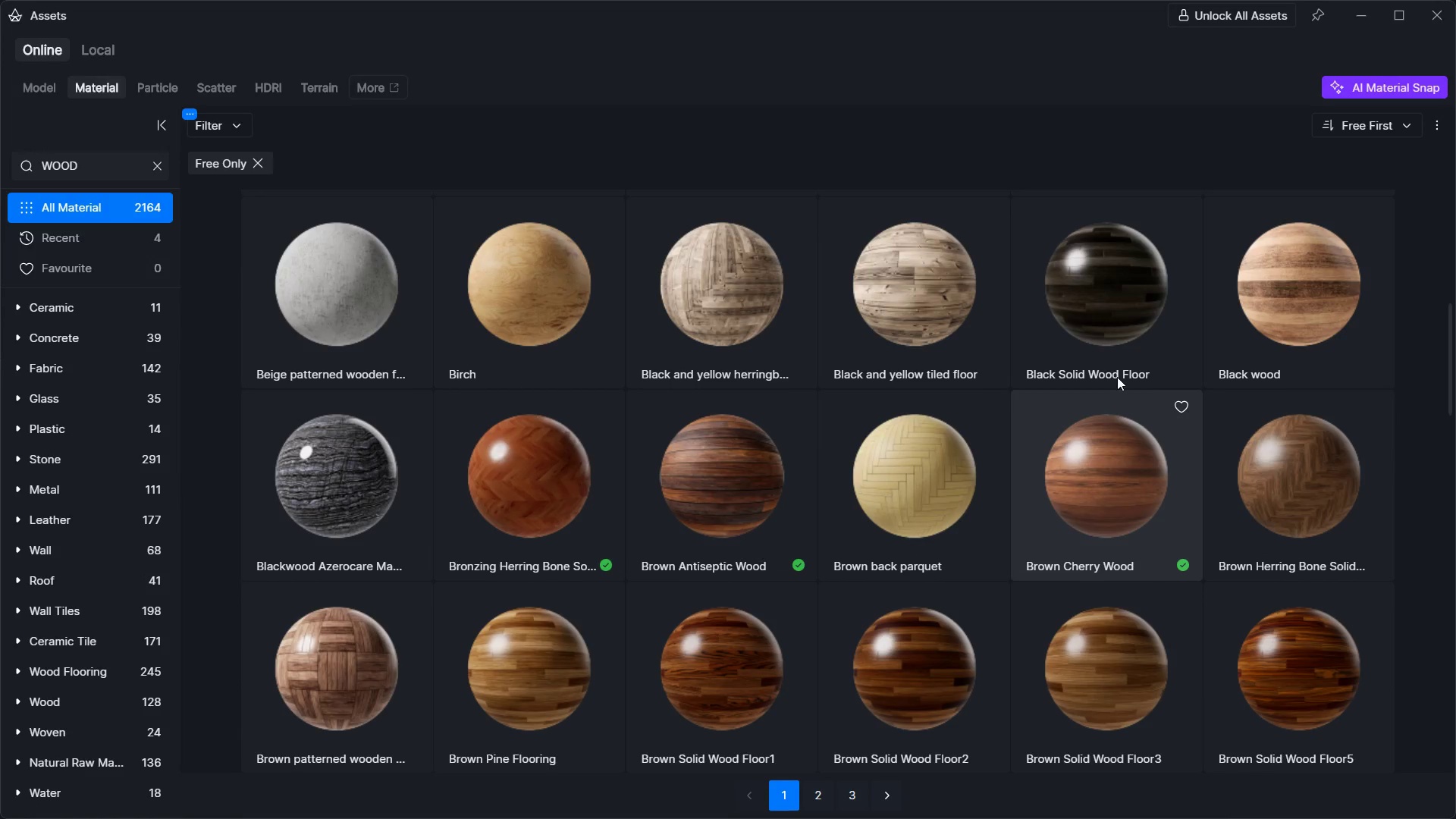 
left_click([1116, 349])
 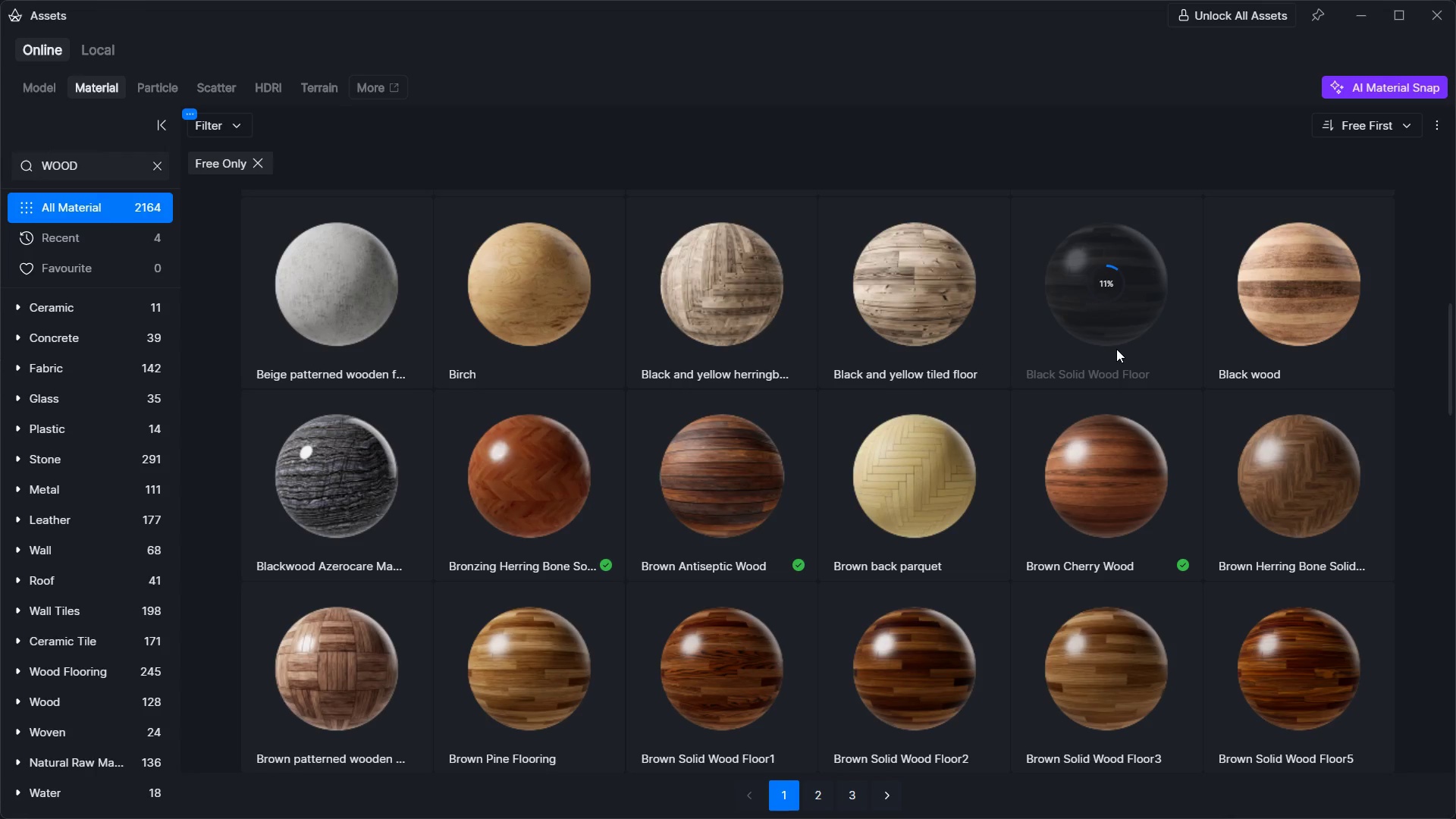 
wait(5.66)
 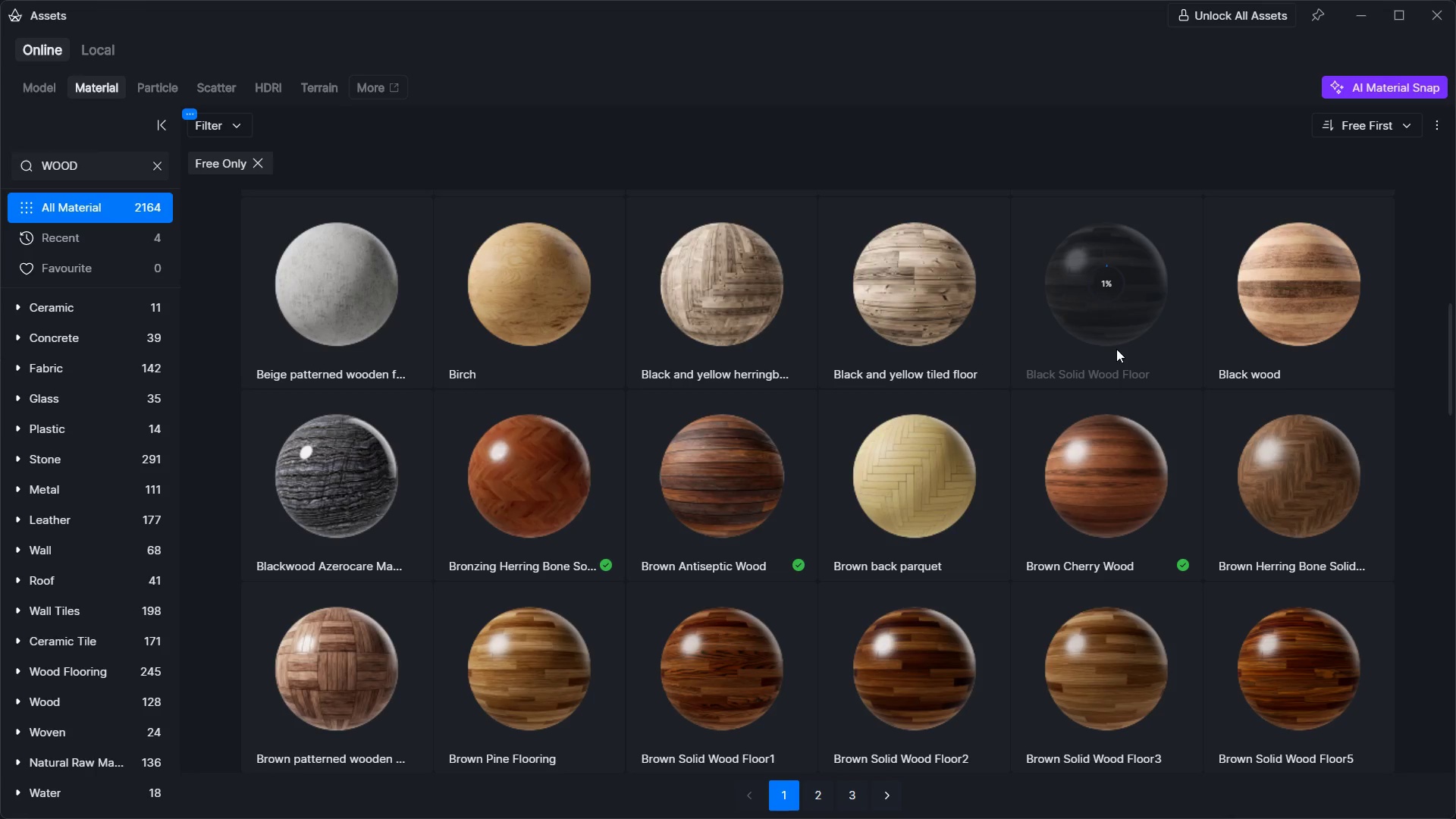 
scroll: coordinate [648, 489], scroll_direction: down, amount: 5.0
 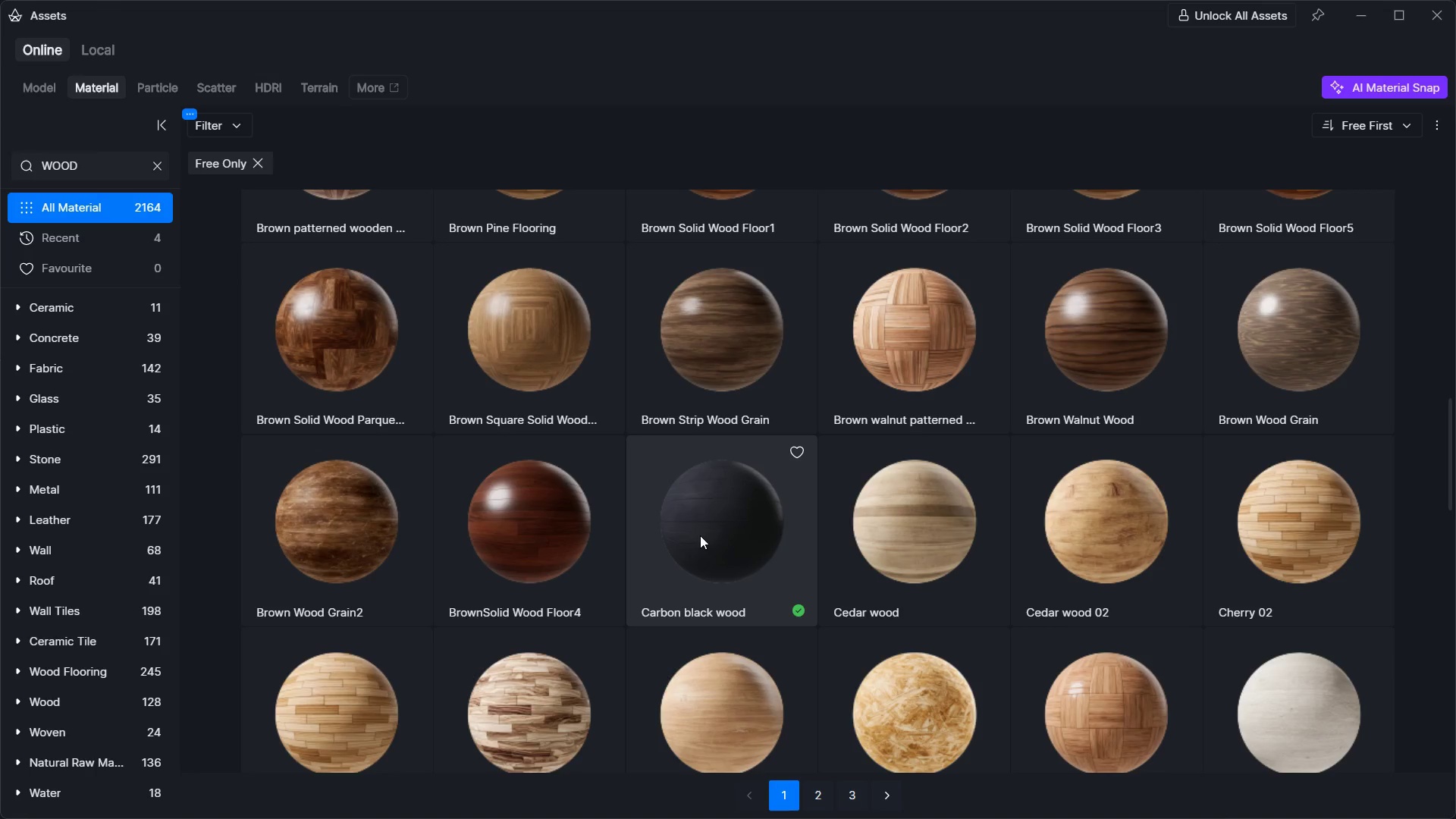 
scroll: coordinate [938, 478], scroll_direction: up, amount: 7.0
 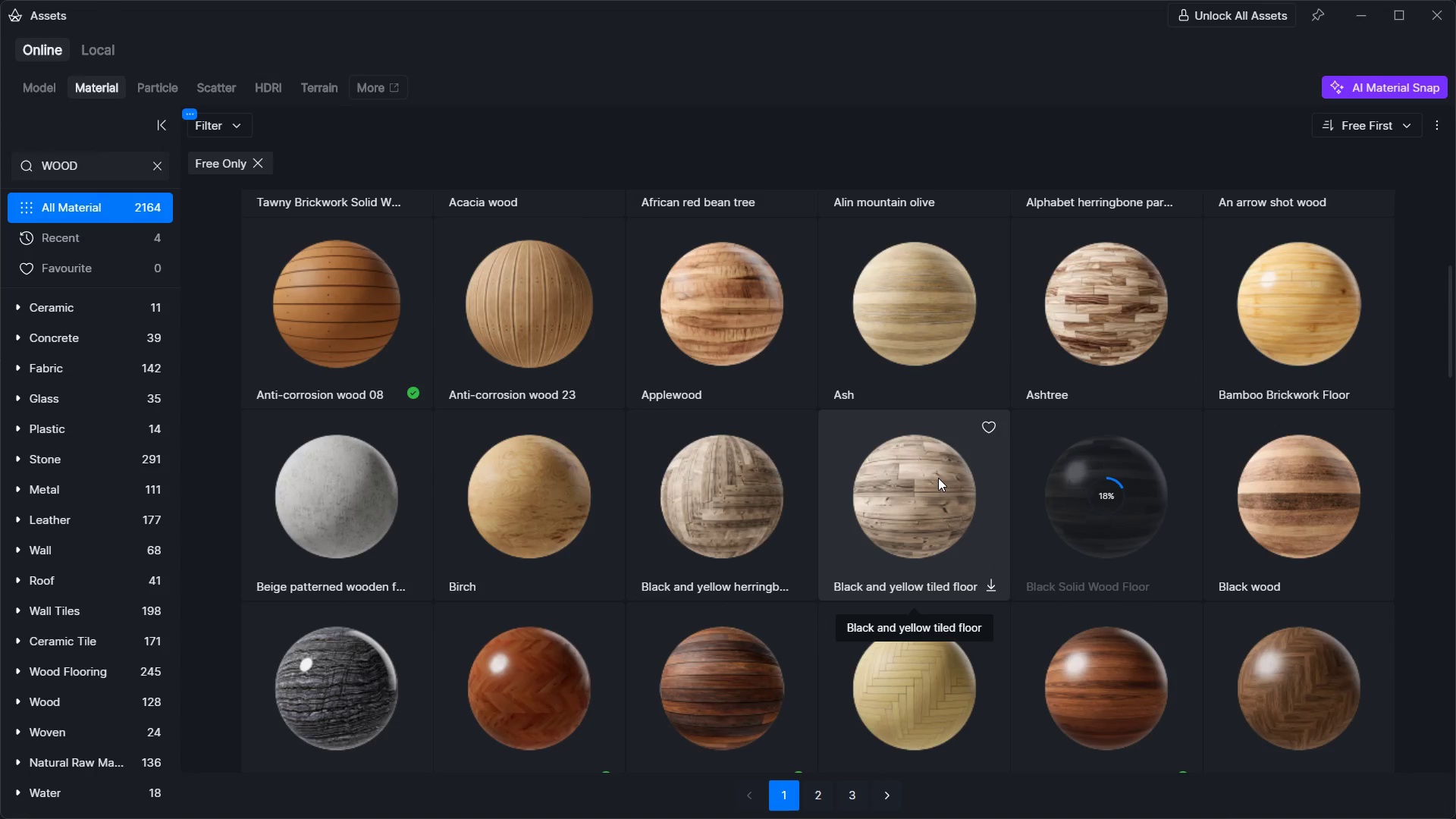 
key(Alt+Tab)
 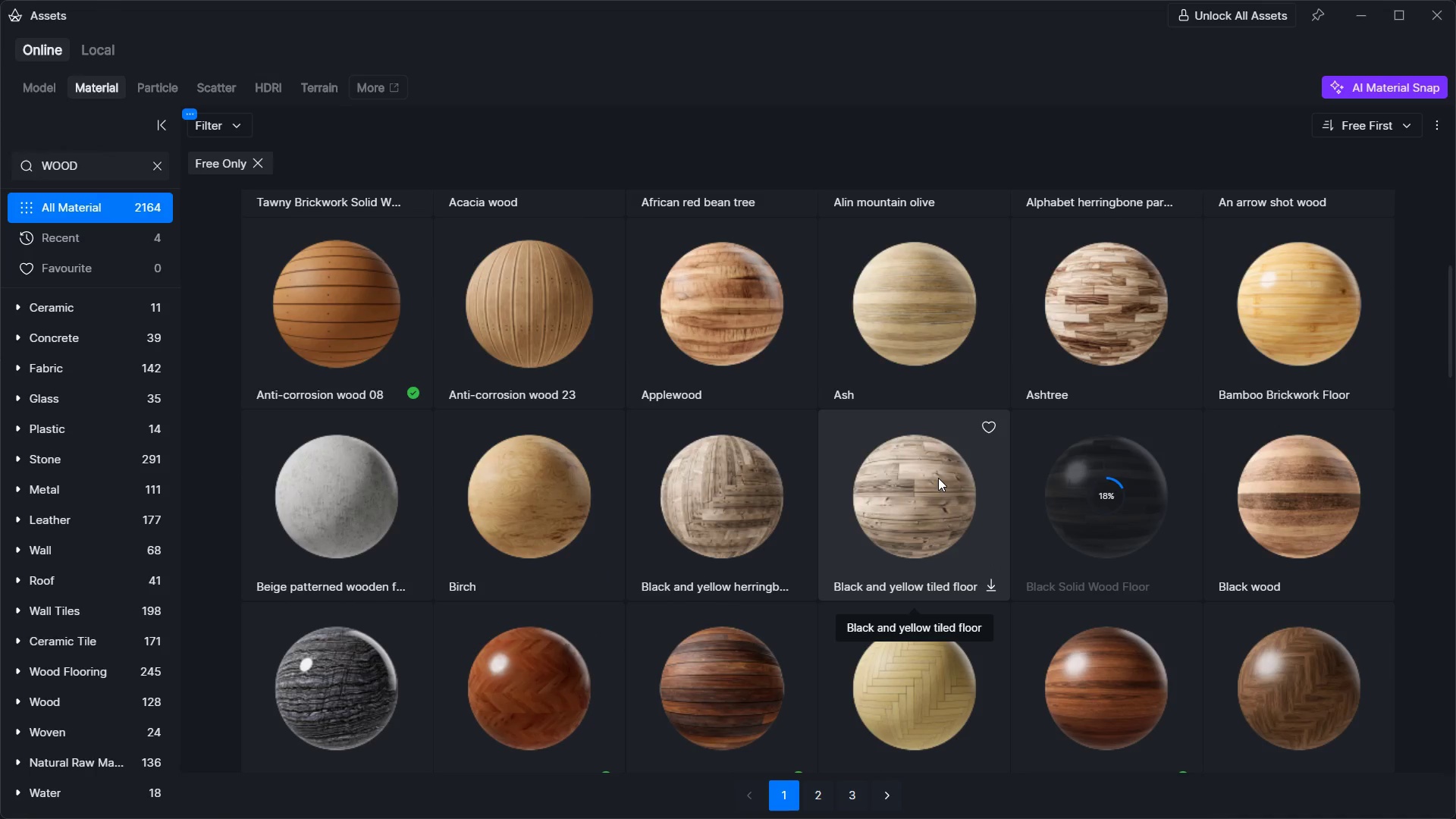 
key(Alt+AltLeft)
 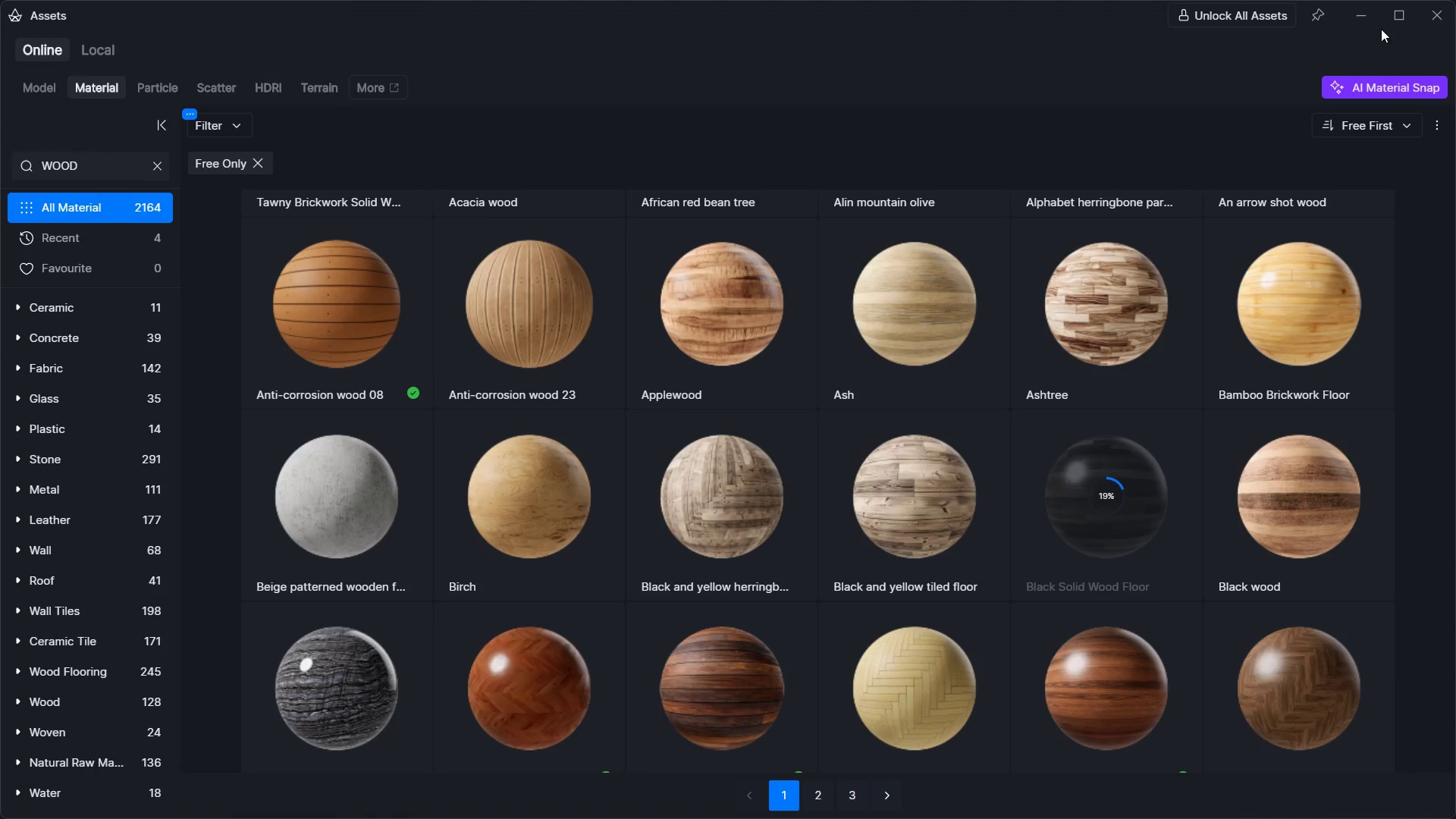 
left_click([1360, 19])
 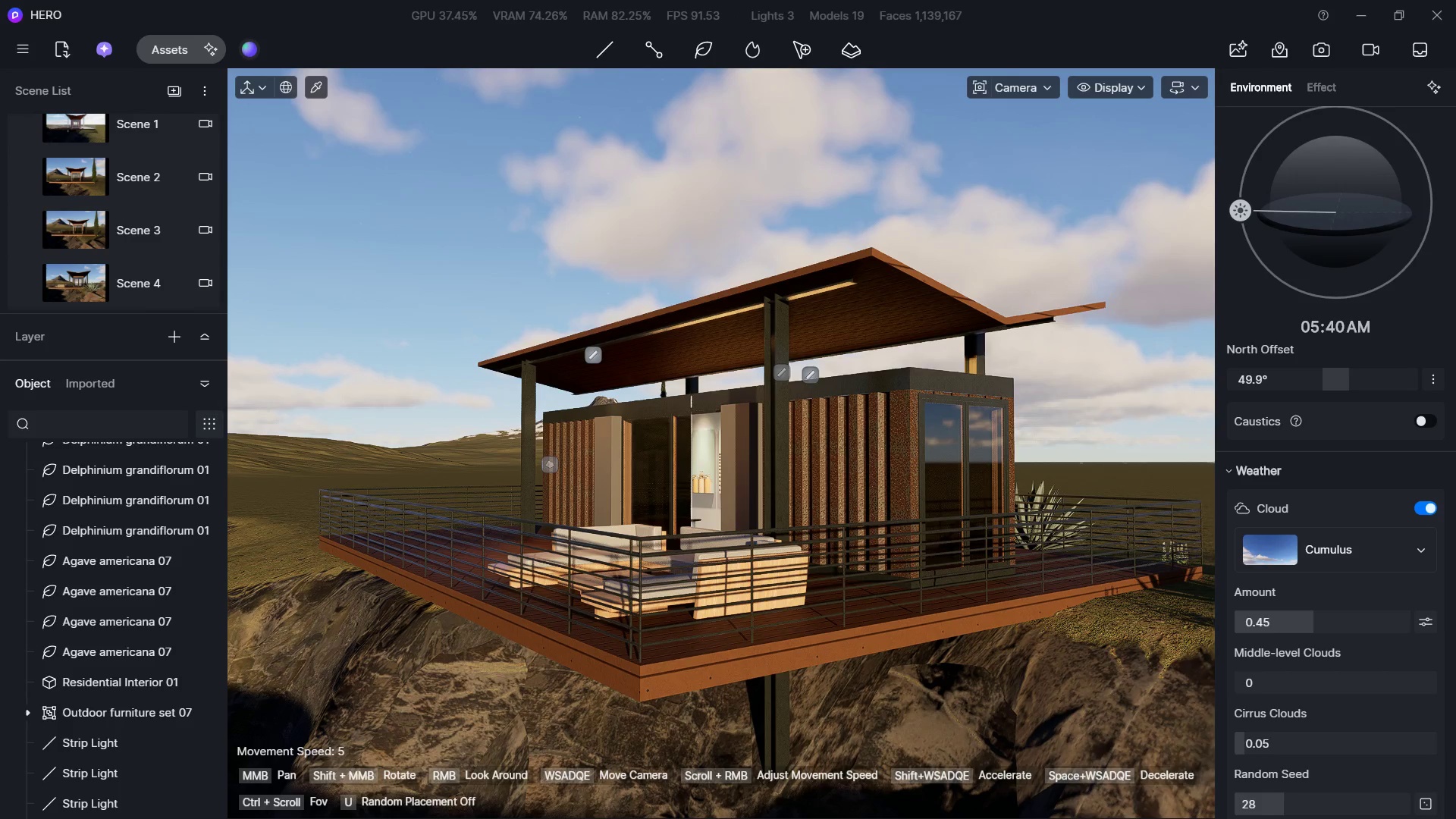 
type(aqeee)
 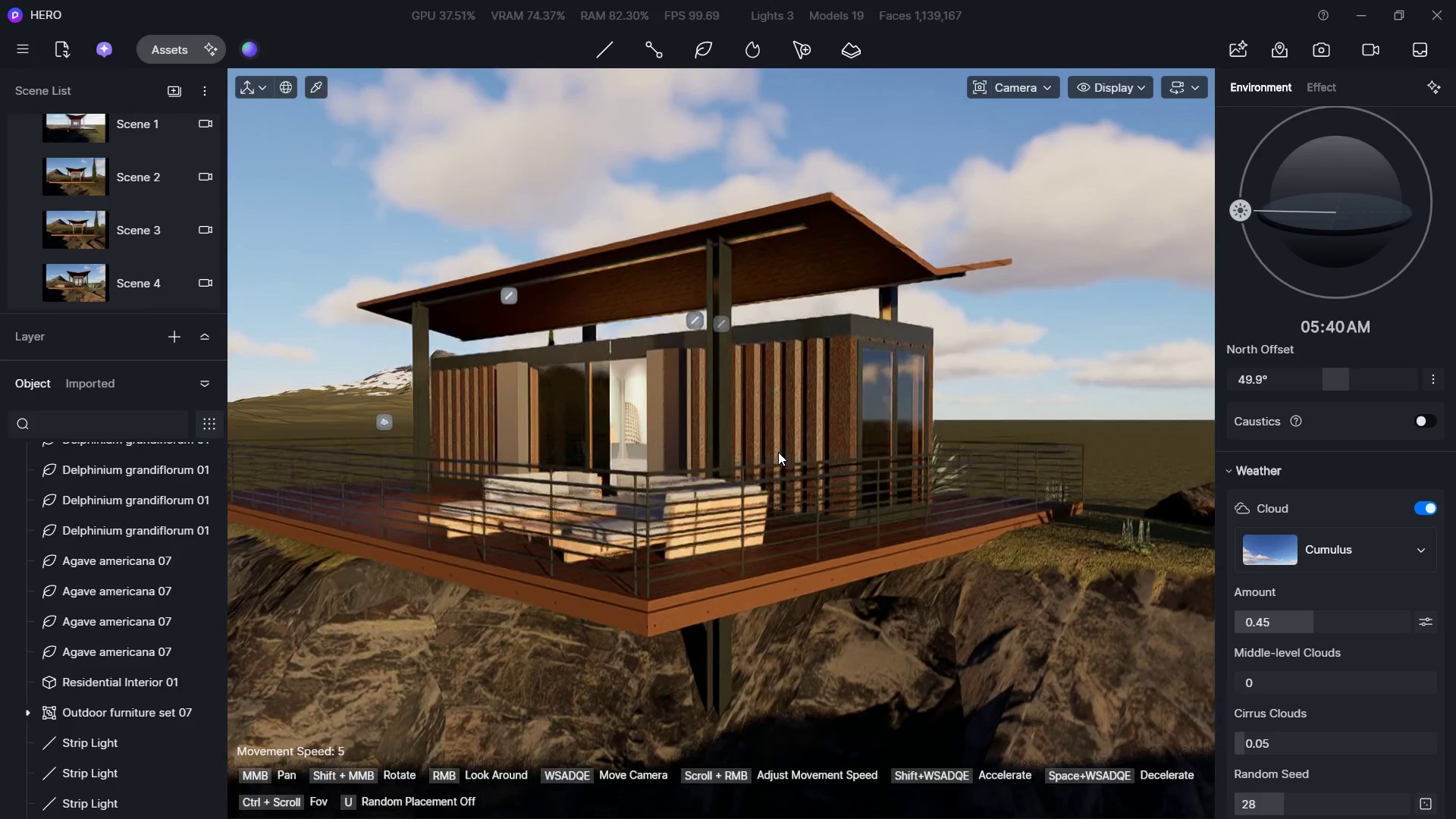 
hold_key(key=Q, duration=0.97)
 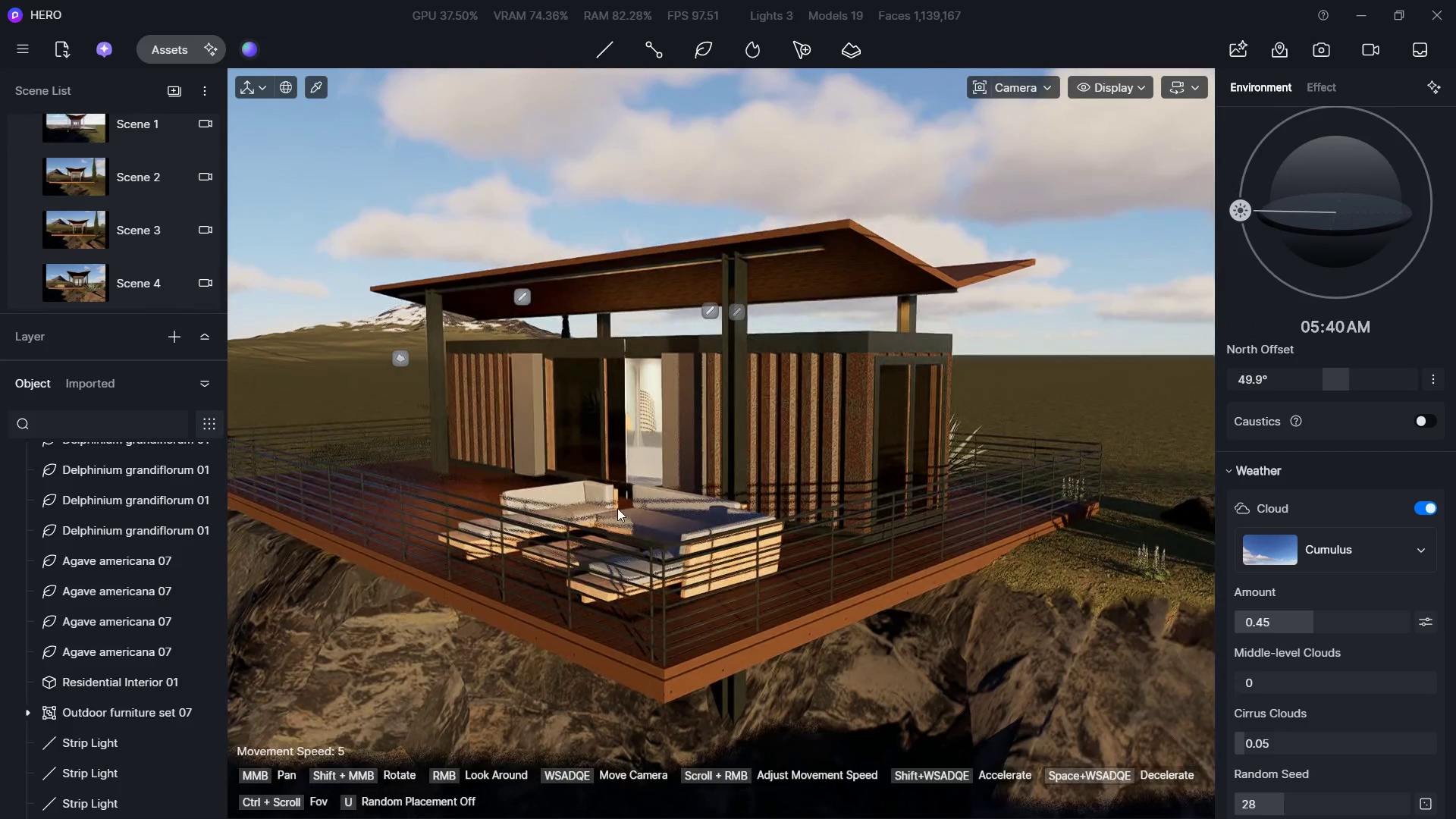 
left_click([637, 448])
 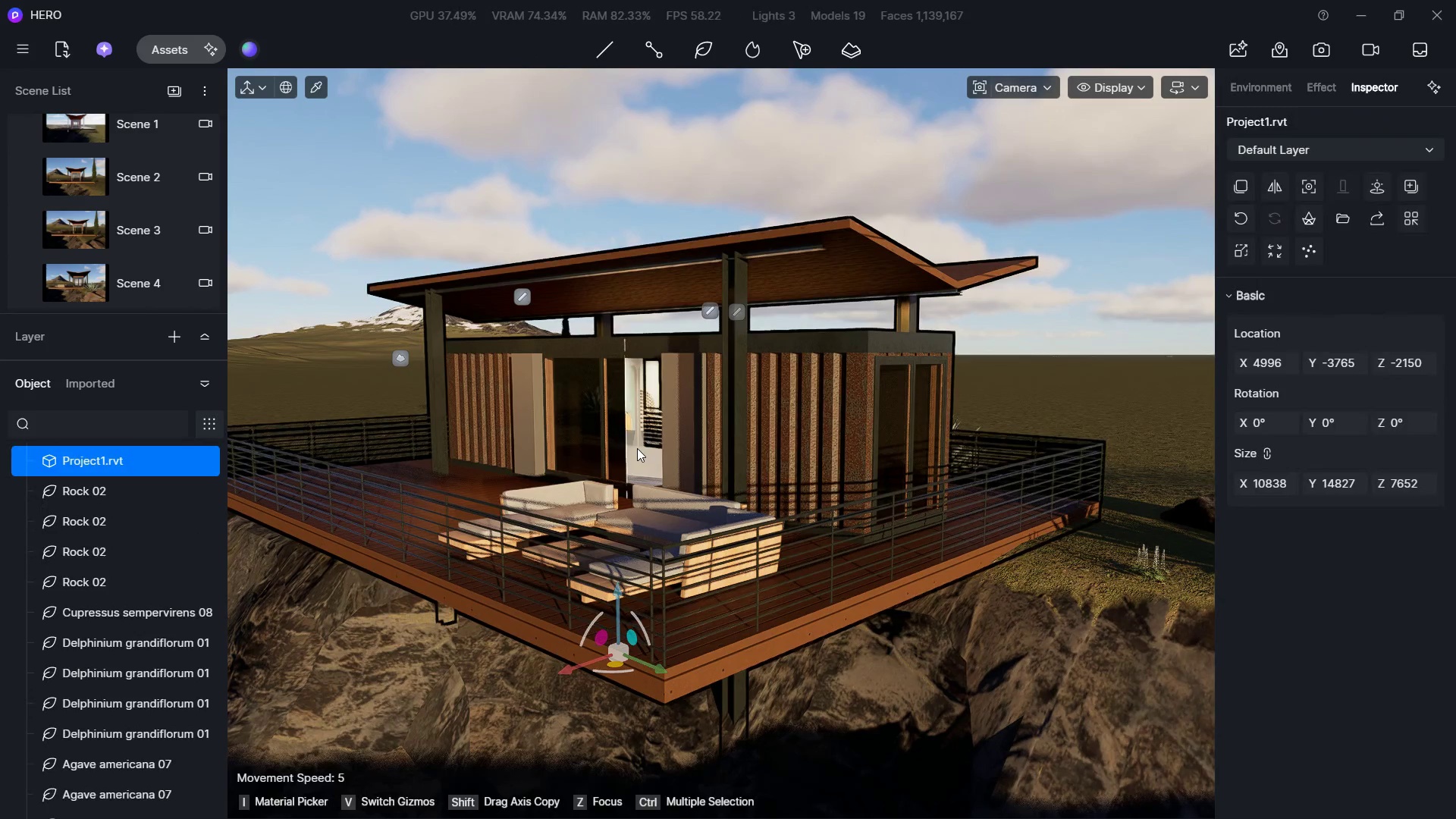 
left_click([631, 447])
 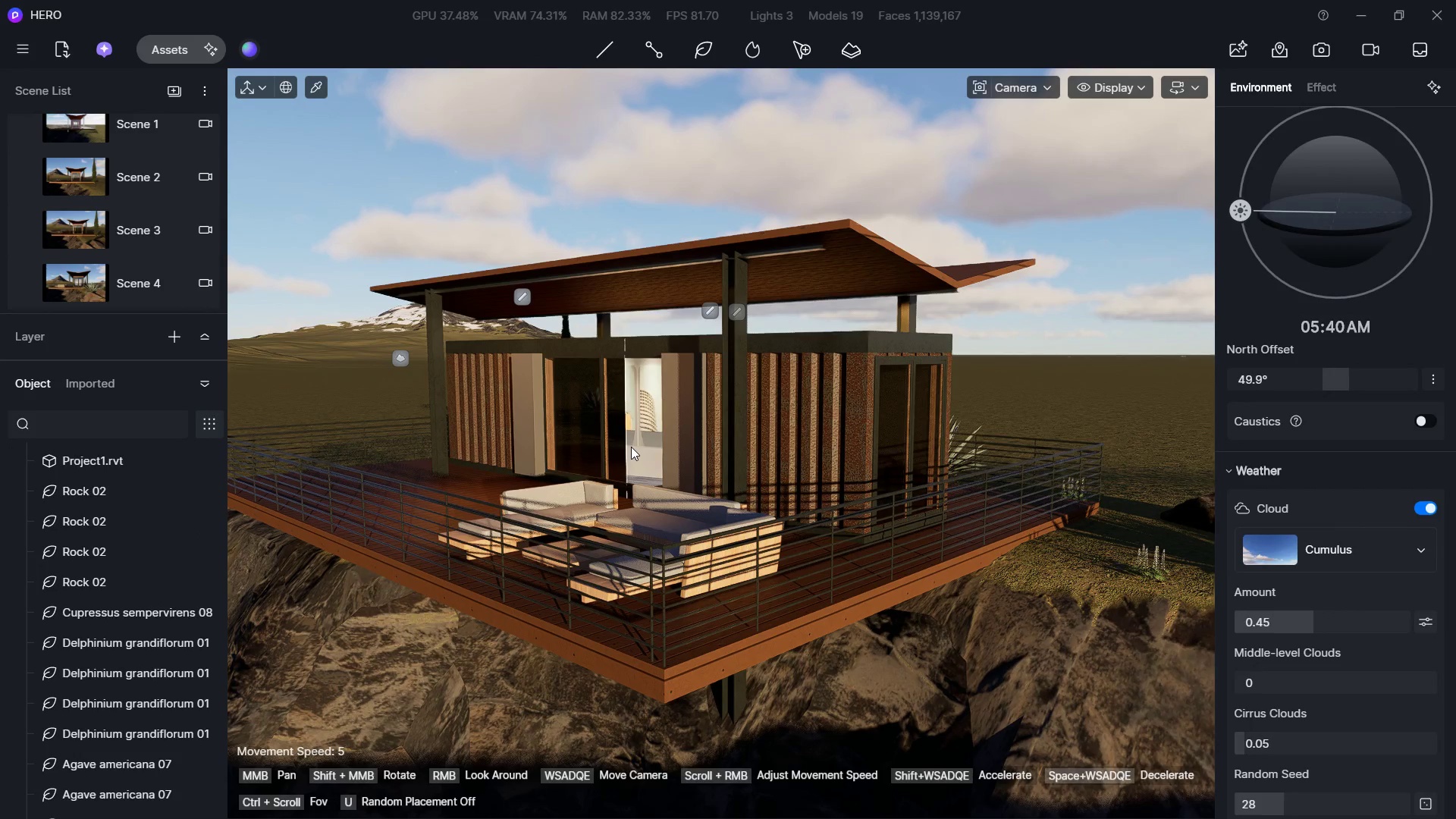 
left_click([628, 450])
 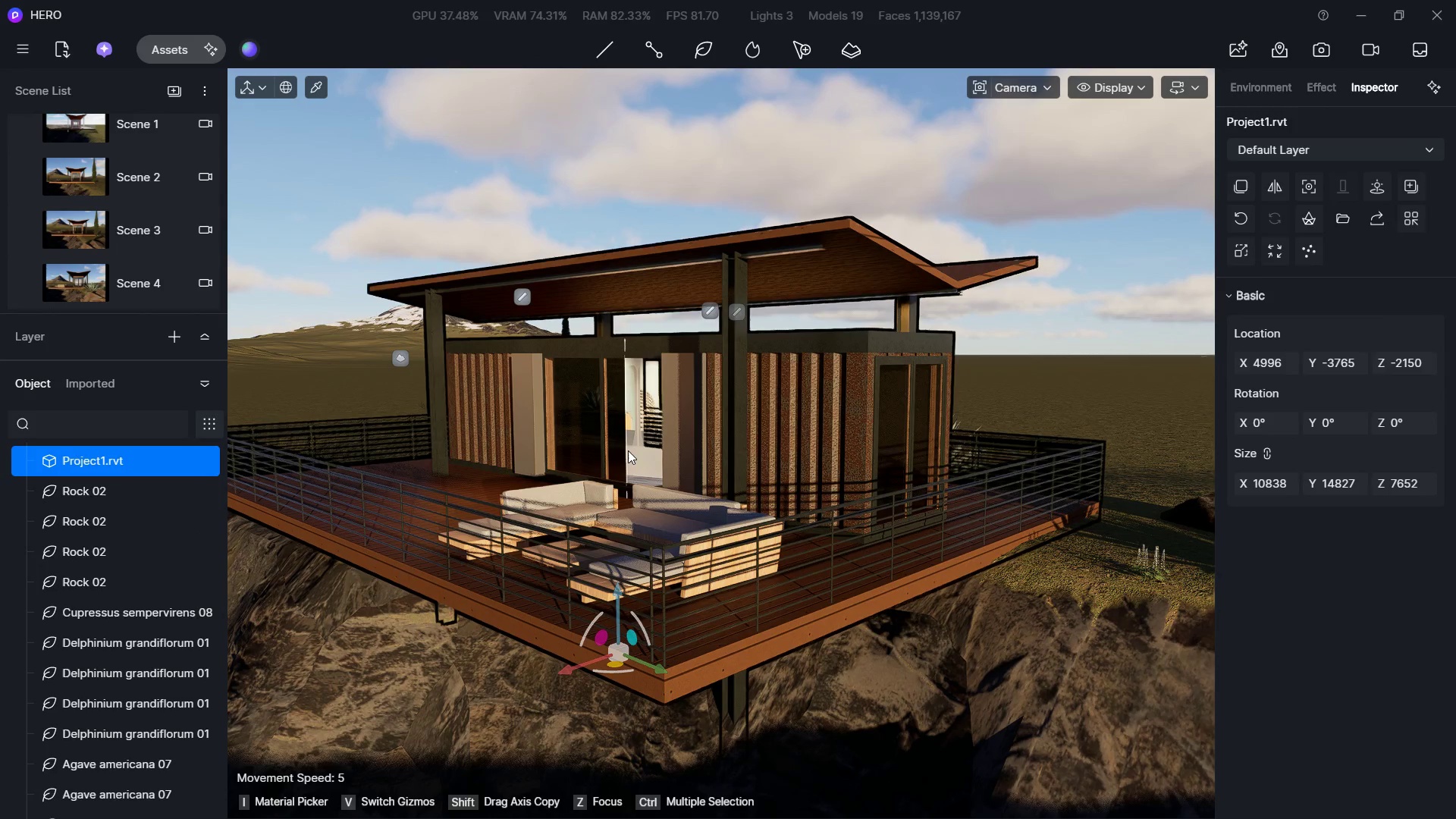 
hold_key(key=D, duration=0.91)
 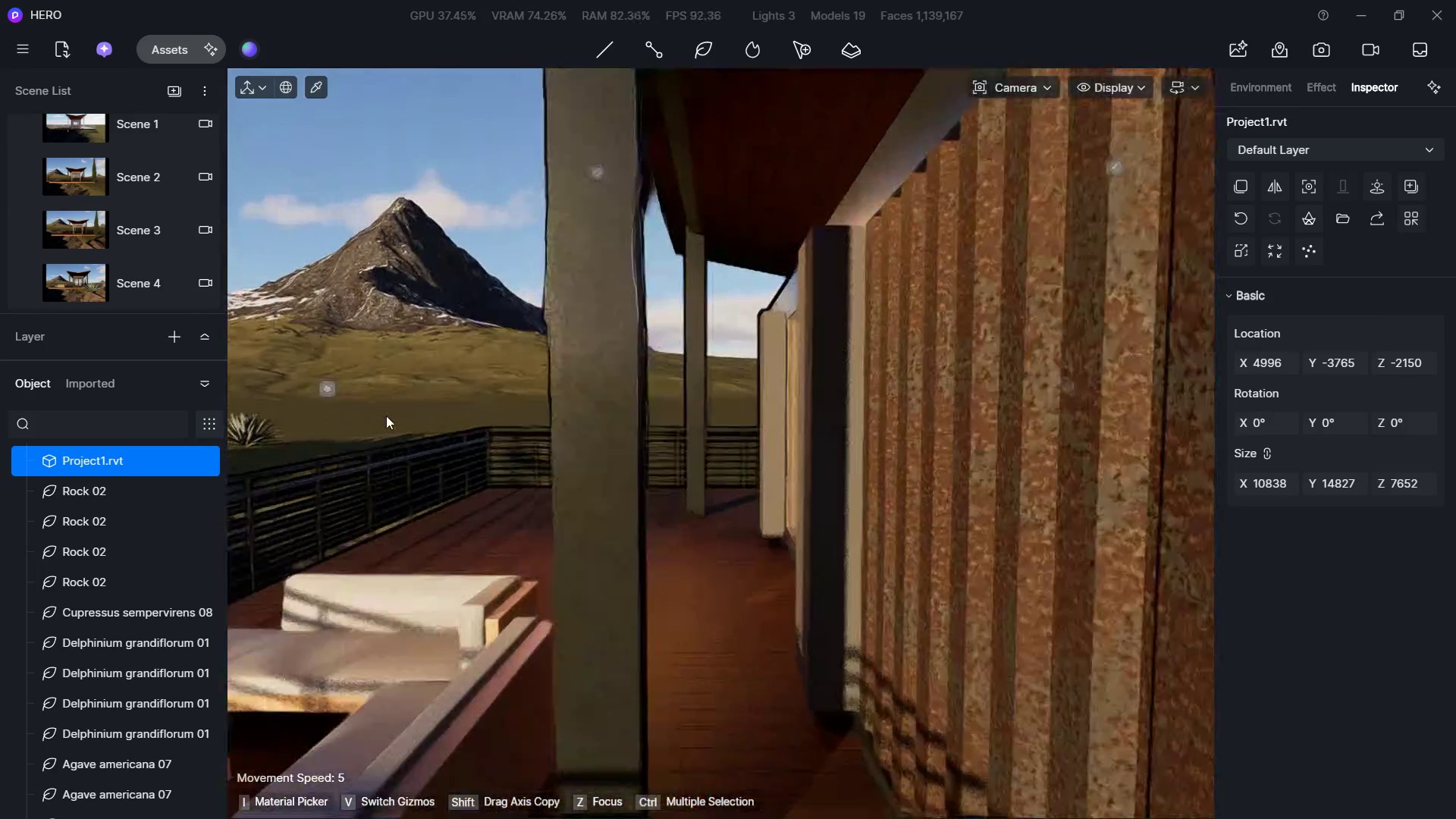 
hold_key(key=W, duration=1.3)
 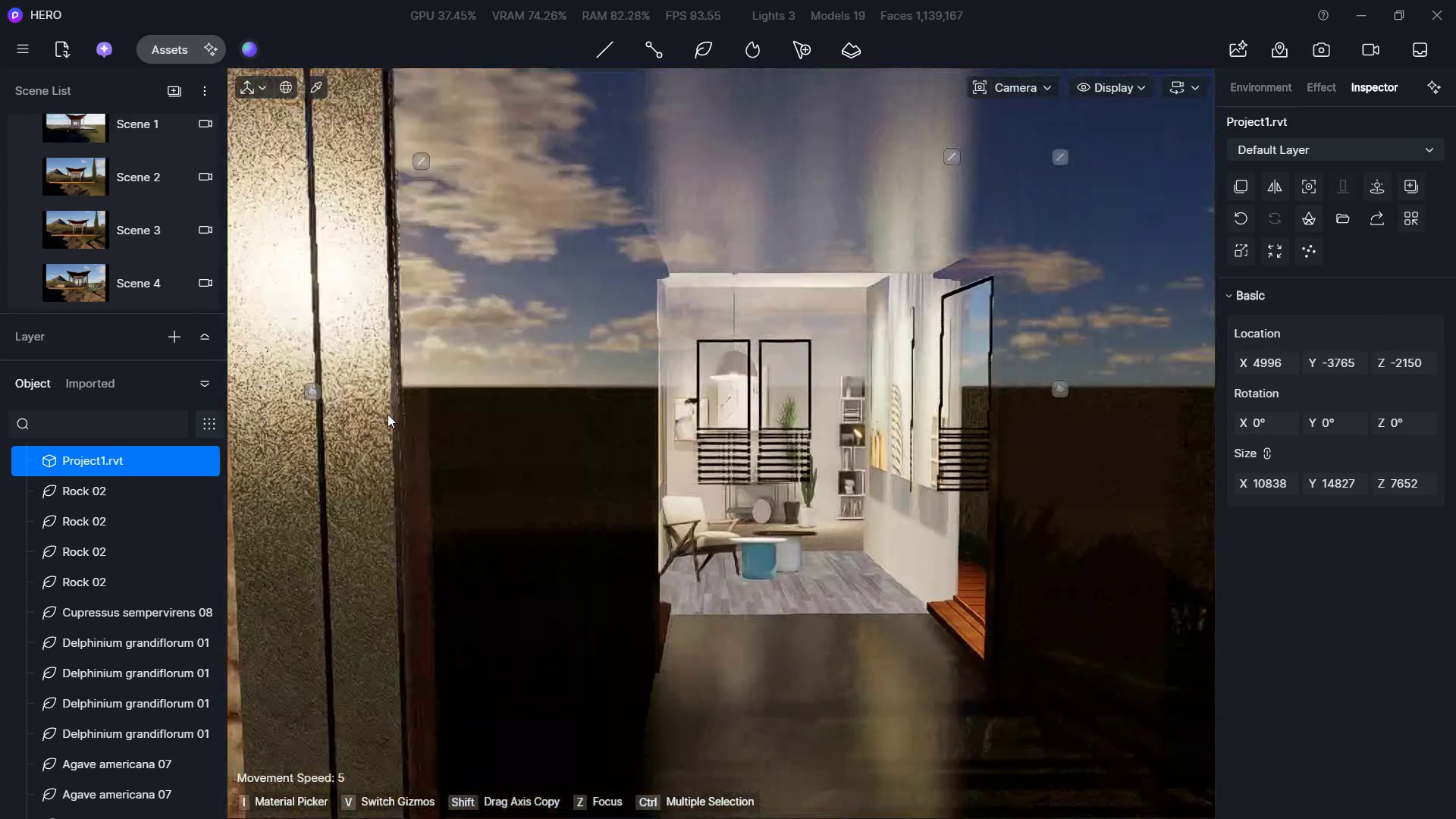 
hold_key(key=ShiftLeft, duration=1.08)
 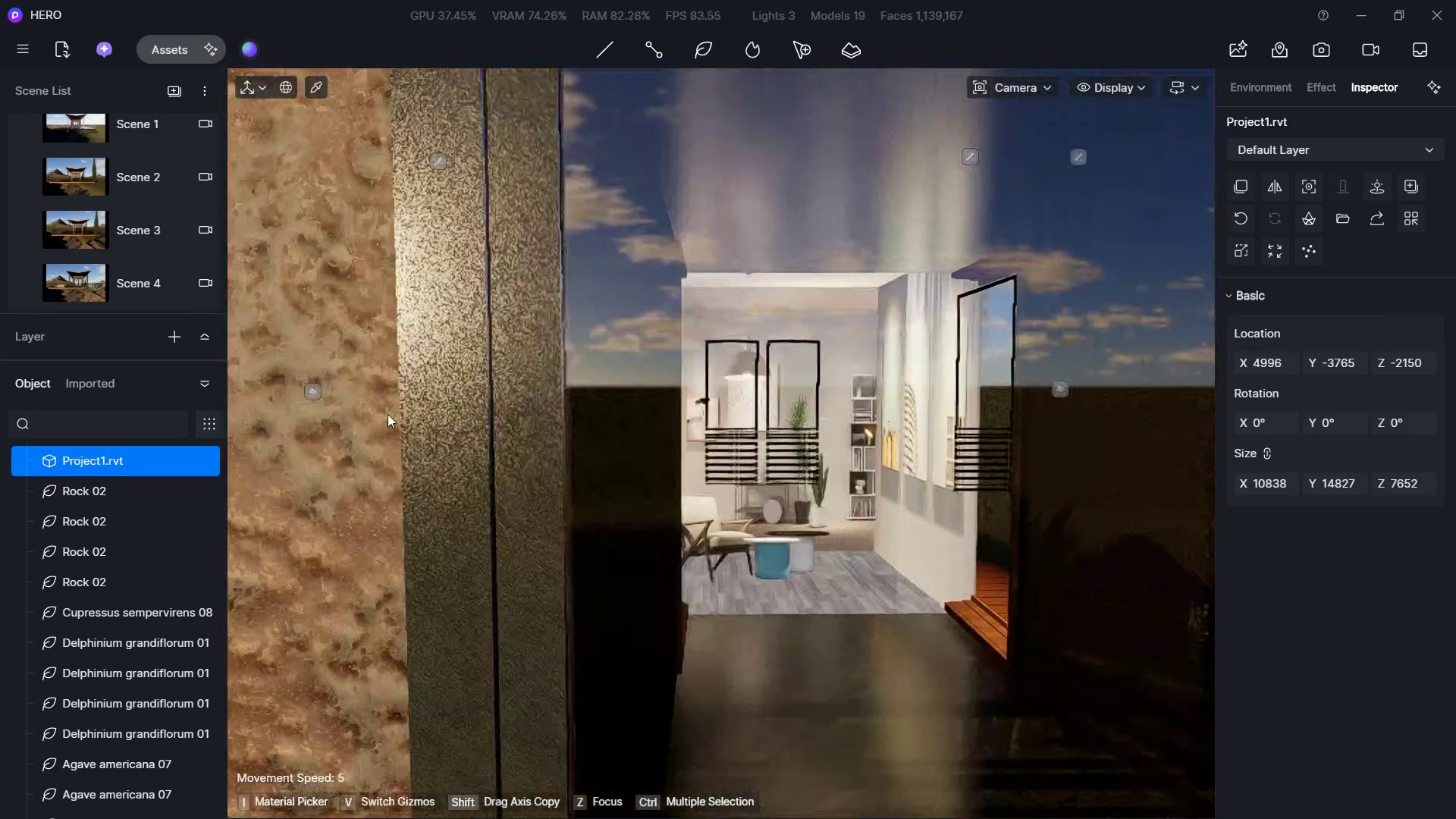 
hold_key(key=D, duration=0.33)
 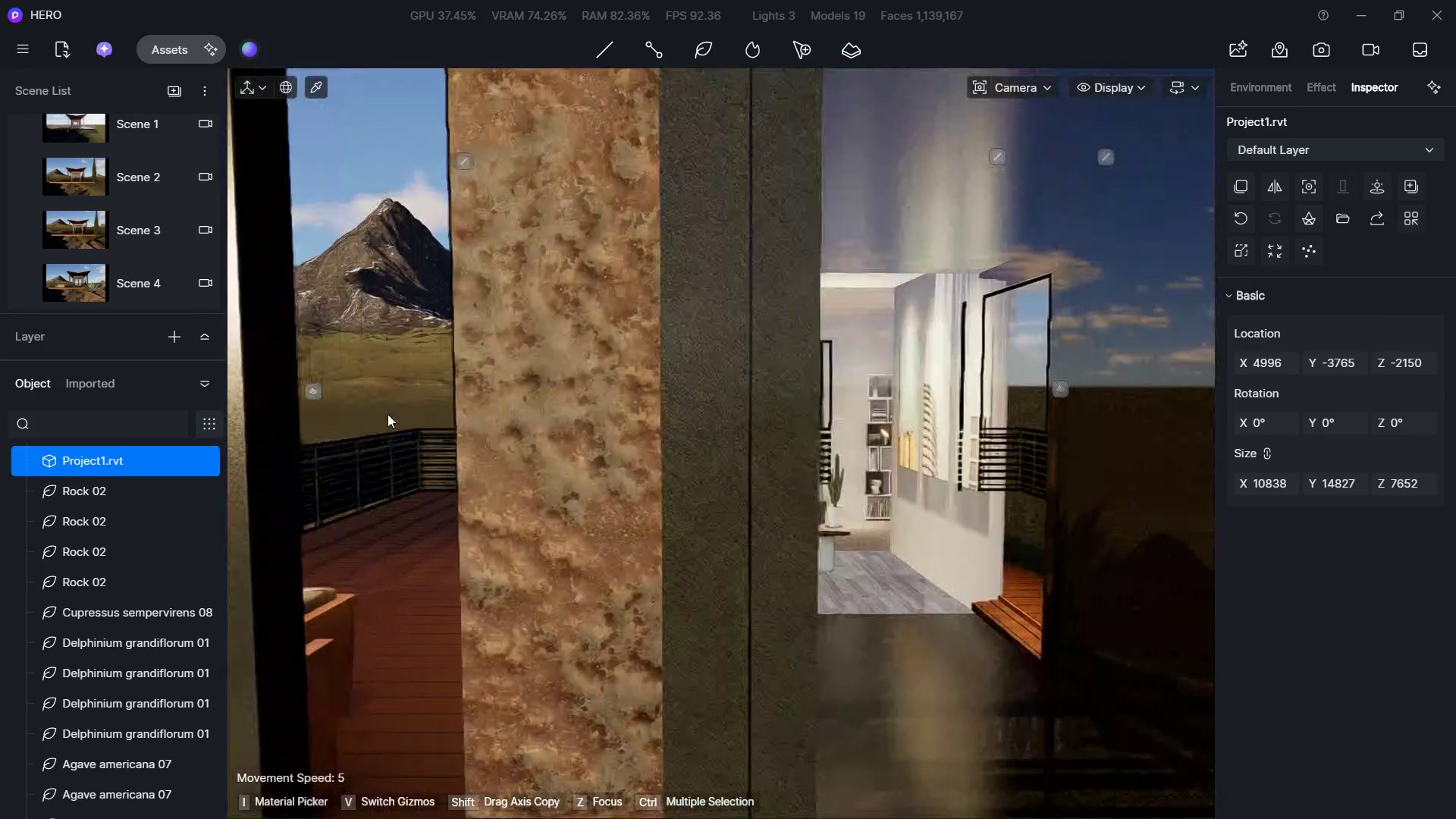 
key(D)
 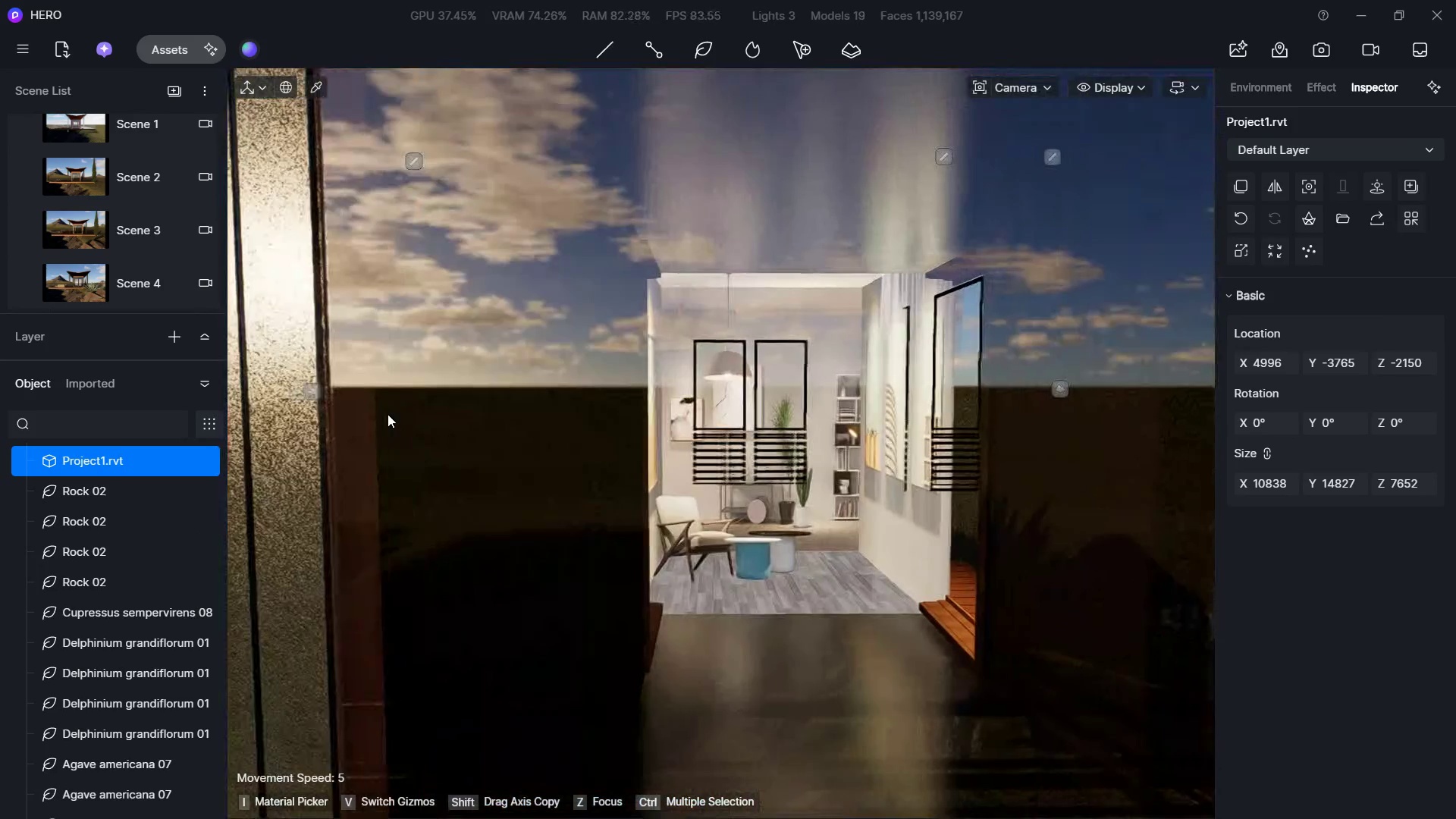 
hold_key(key=W, duration=0.55)
 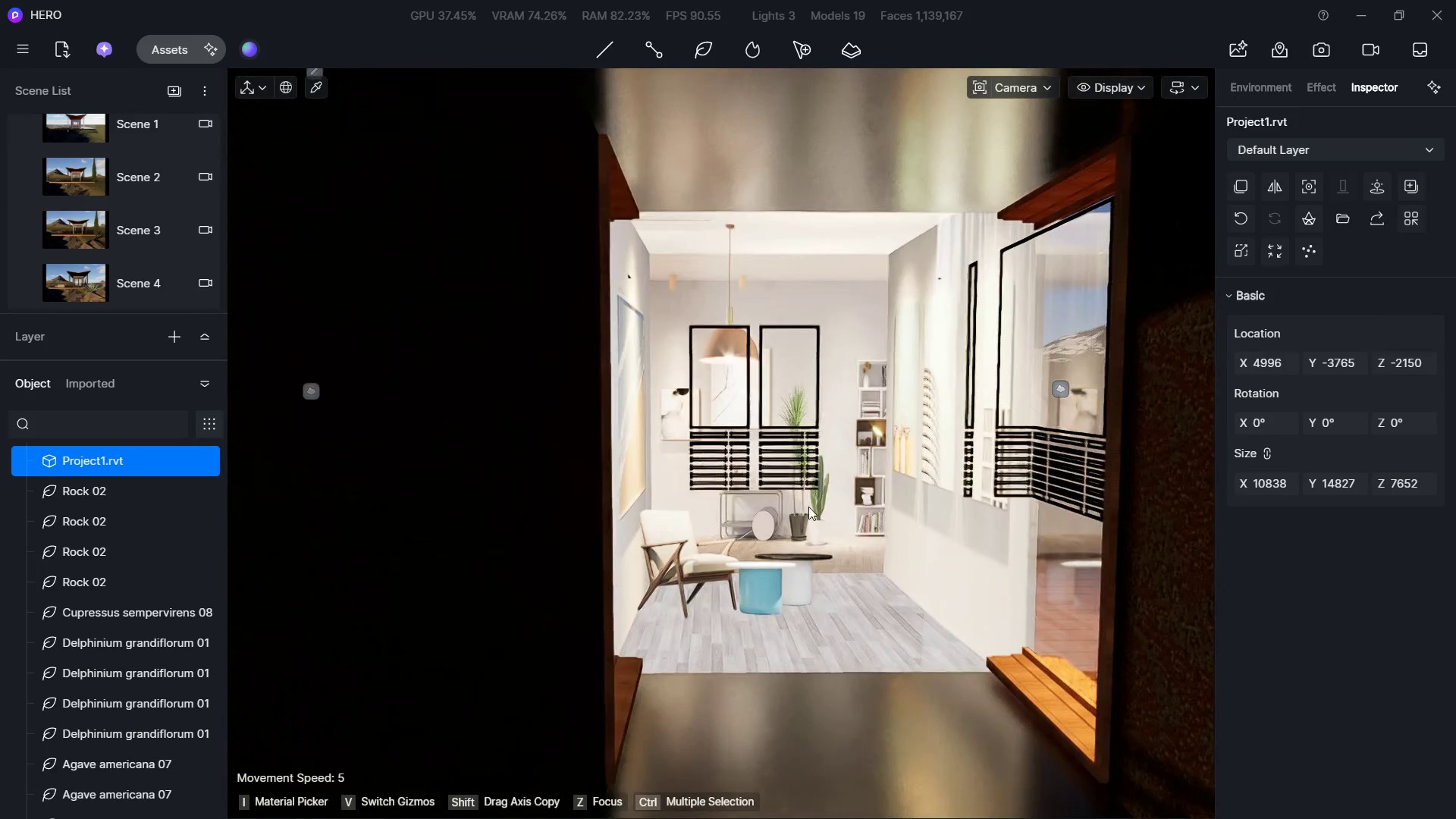 
left_click([855, 527])
 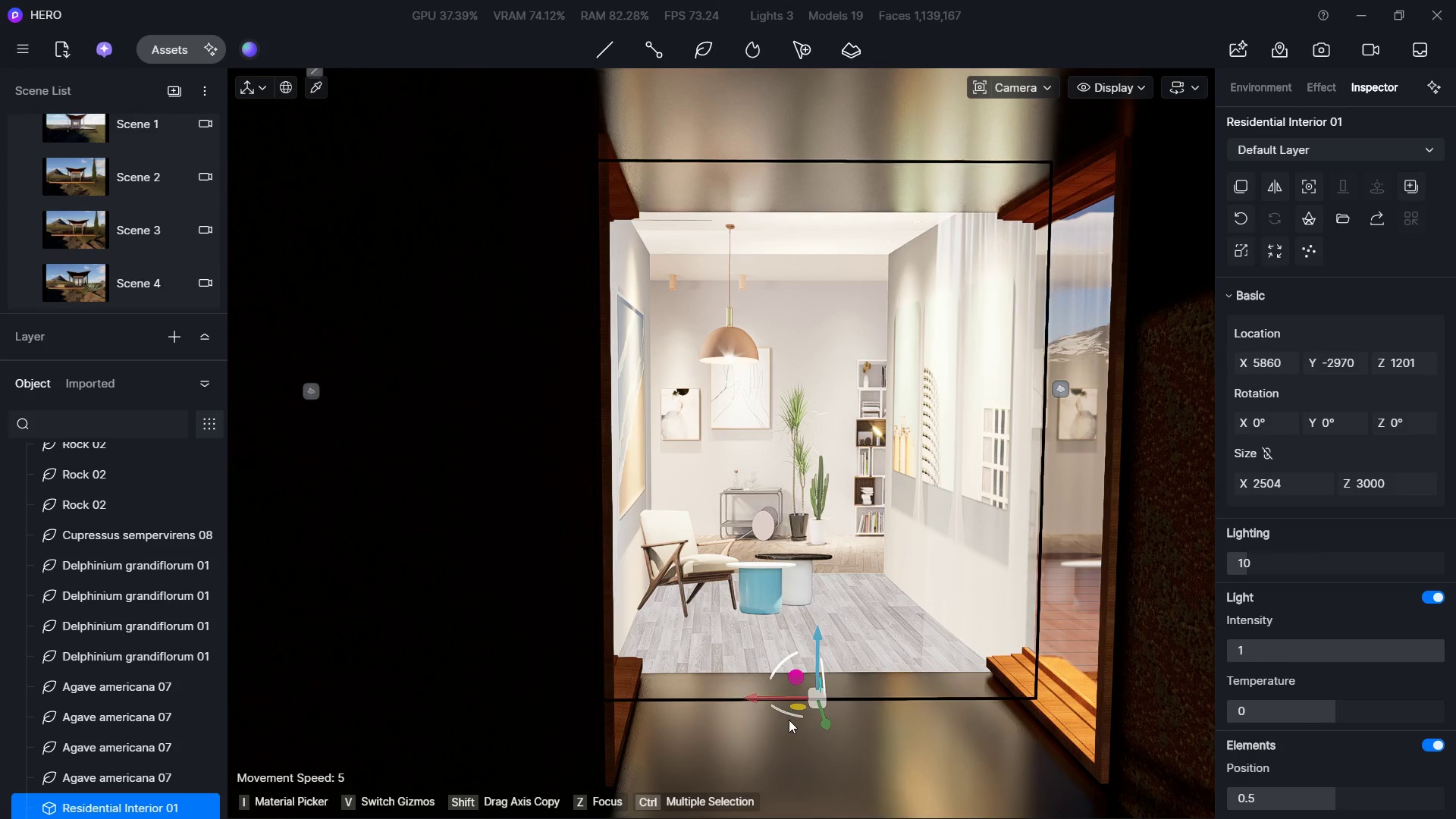 
left_click_drag(start_coordinate=[781, 711], to_coordinate=[738, 660])
 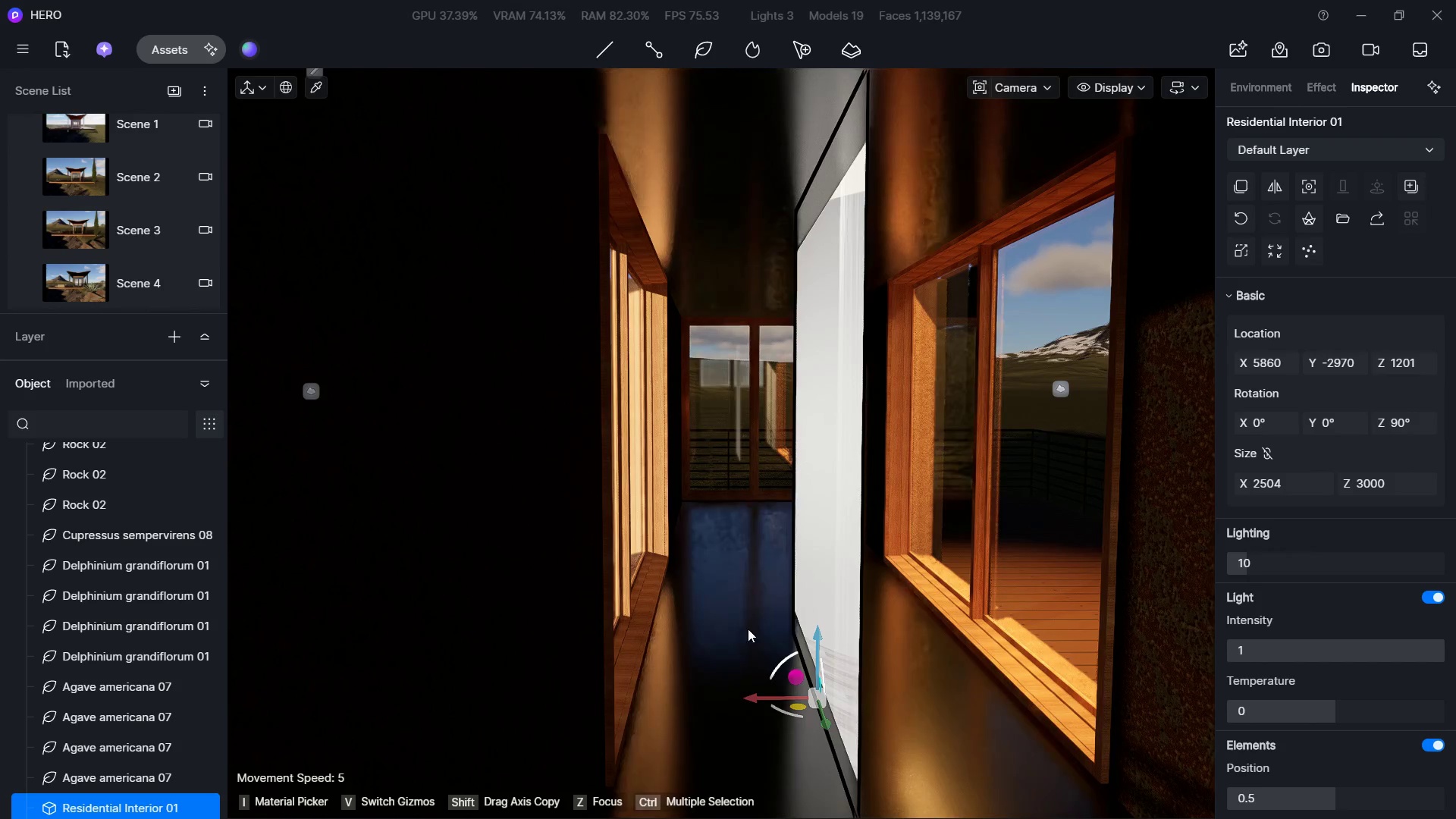 
hold_key(key=S, duration=1.58)
 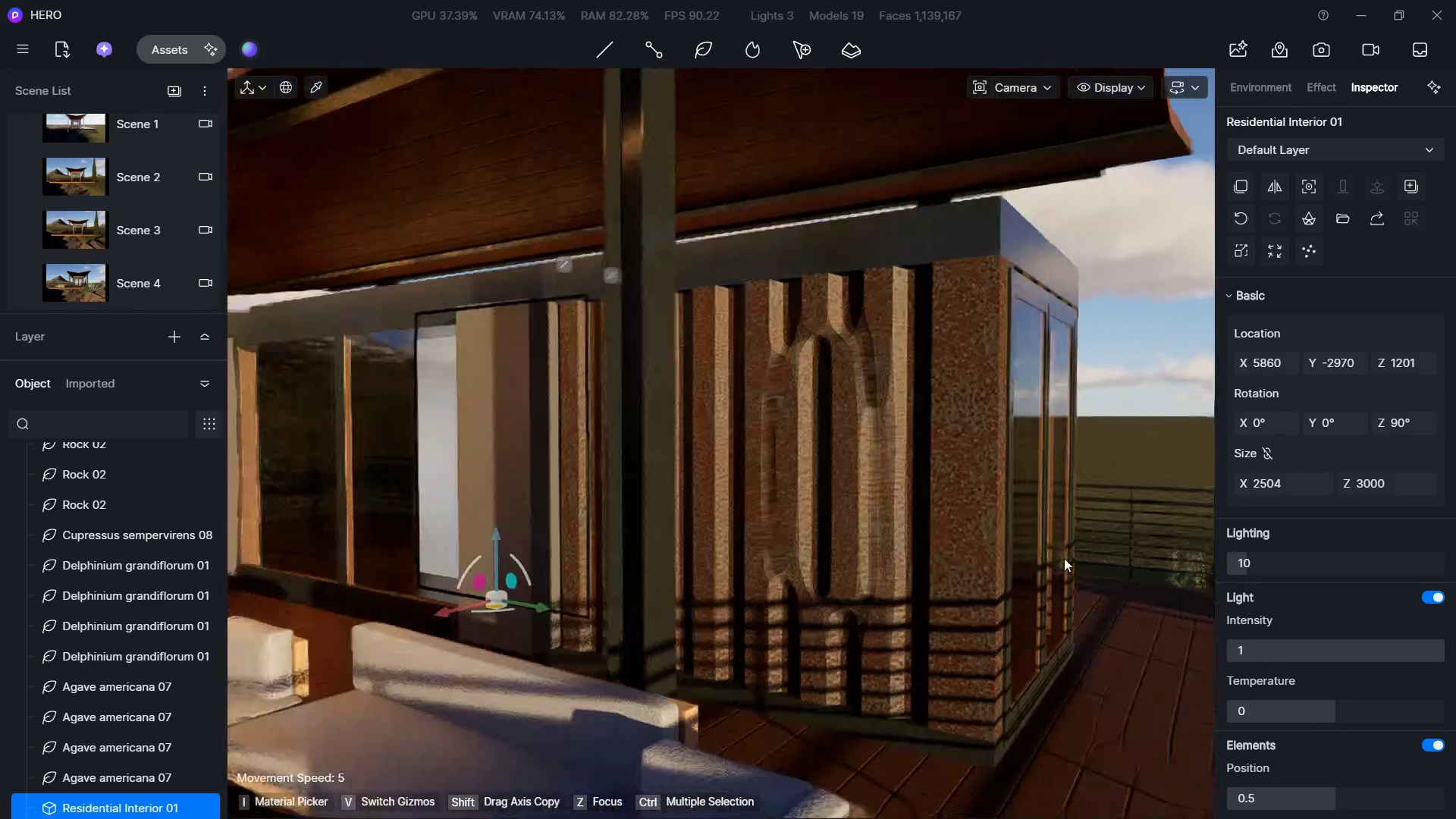 
hold_key(key=A, duration=2.69)
 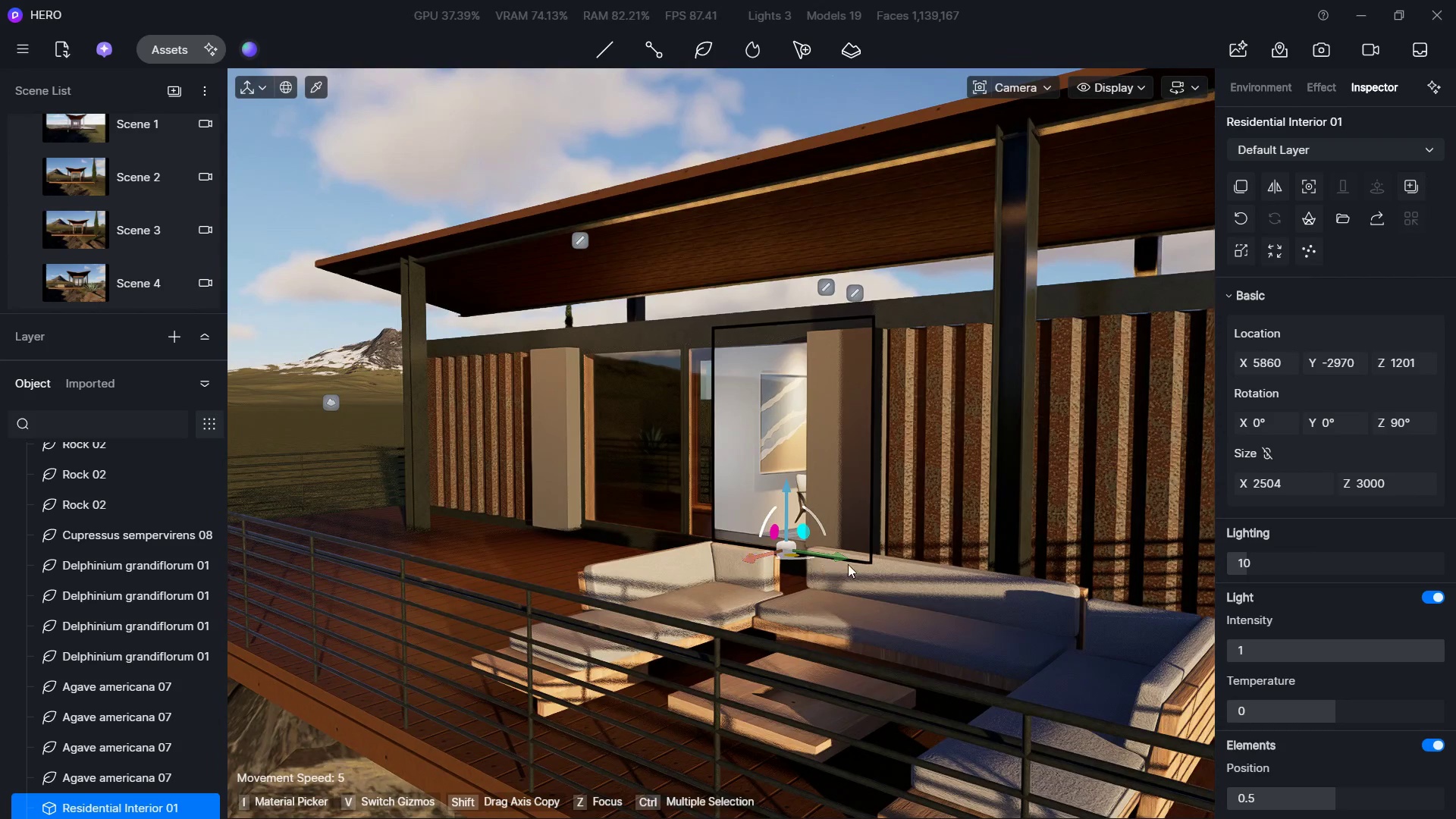 
hold_key(key=D, duration=0.62)
 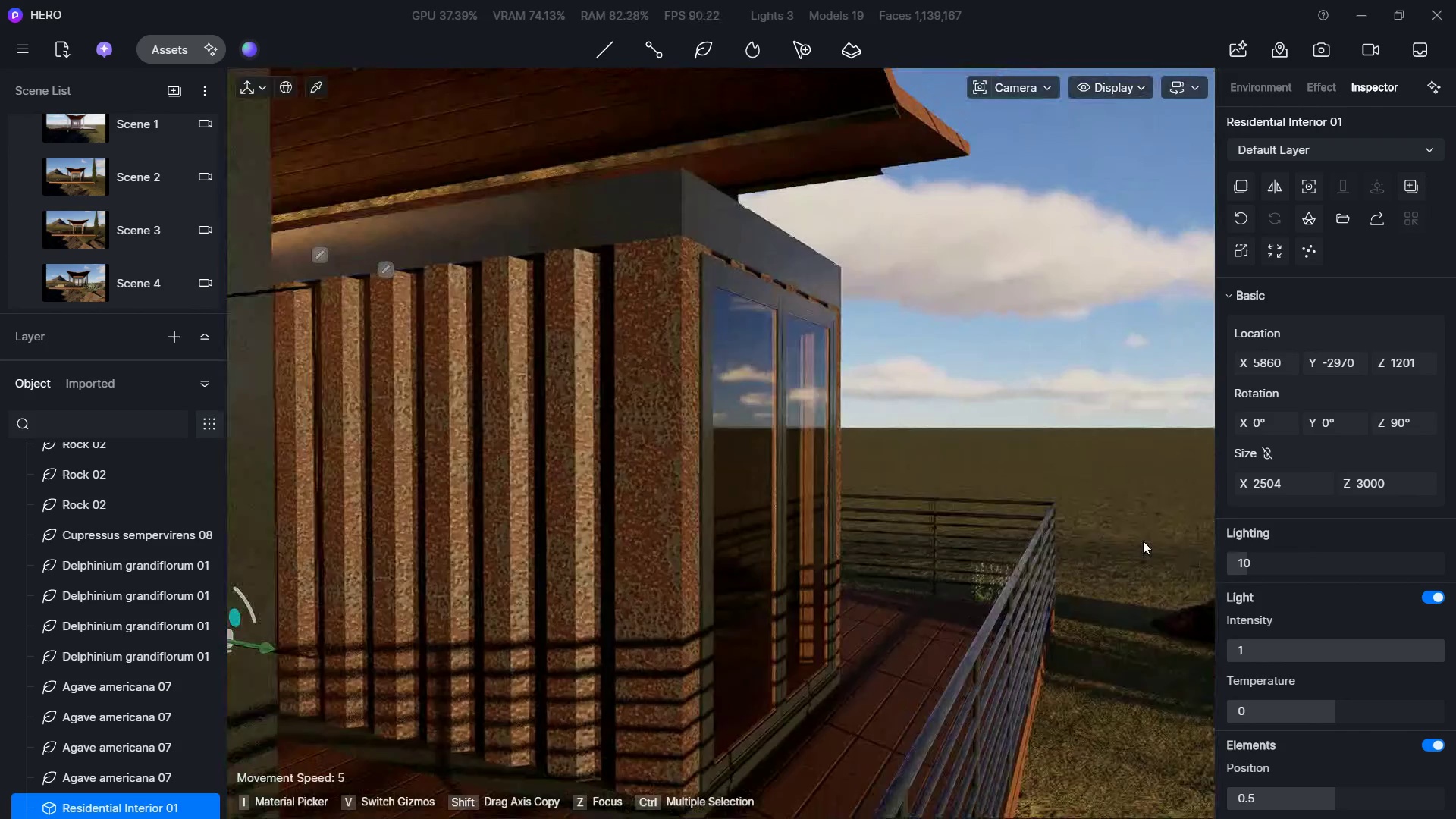 
hold_key(key=S, duration=1.08)
 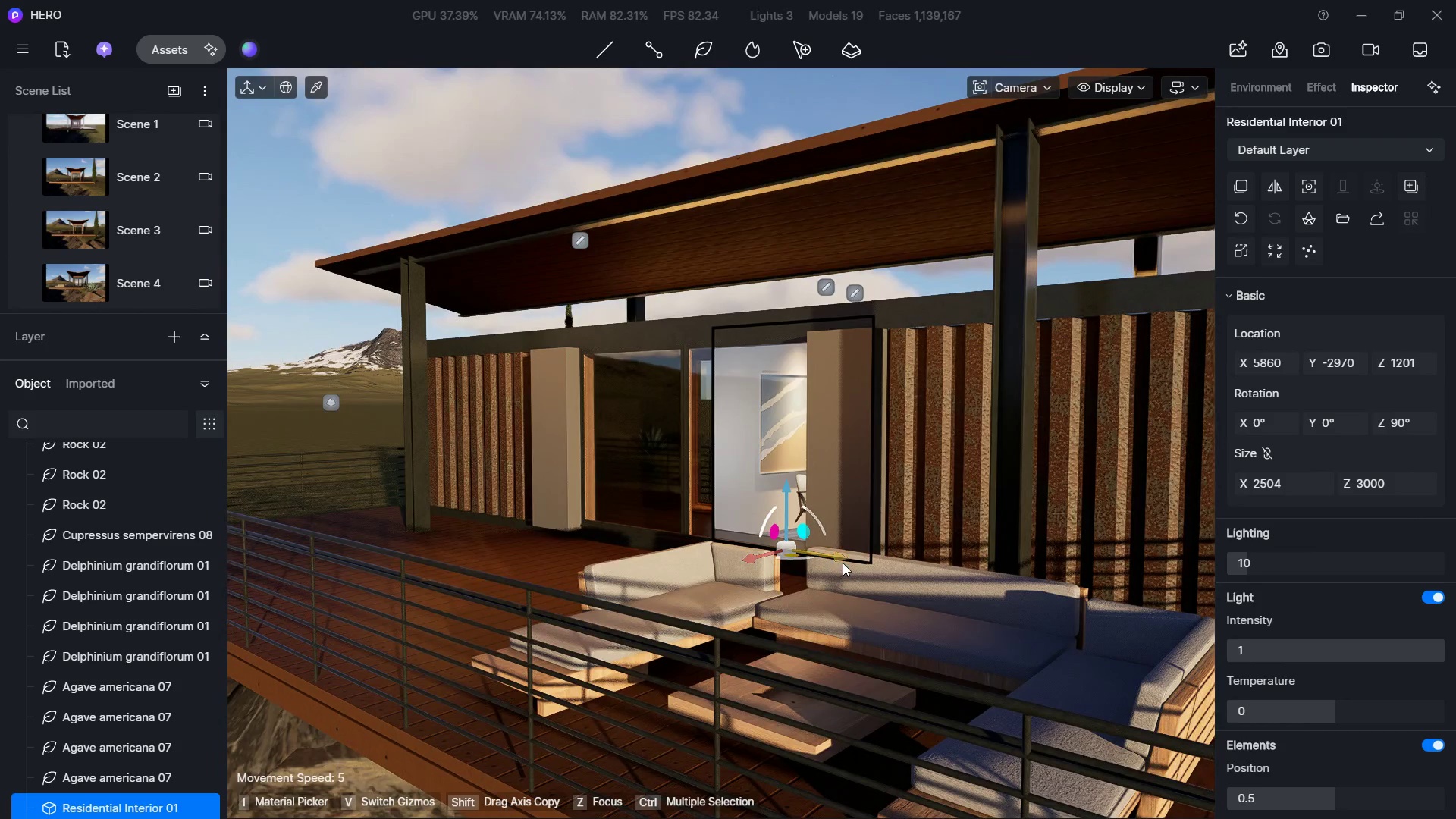 
left_click_drag(start_coordinate=[834, 560], to_coordinate=[716, 524])
 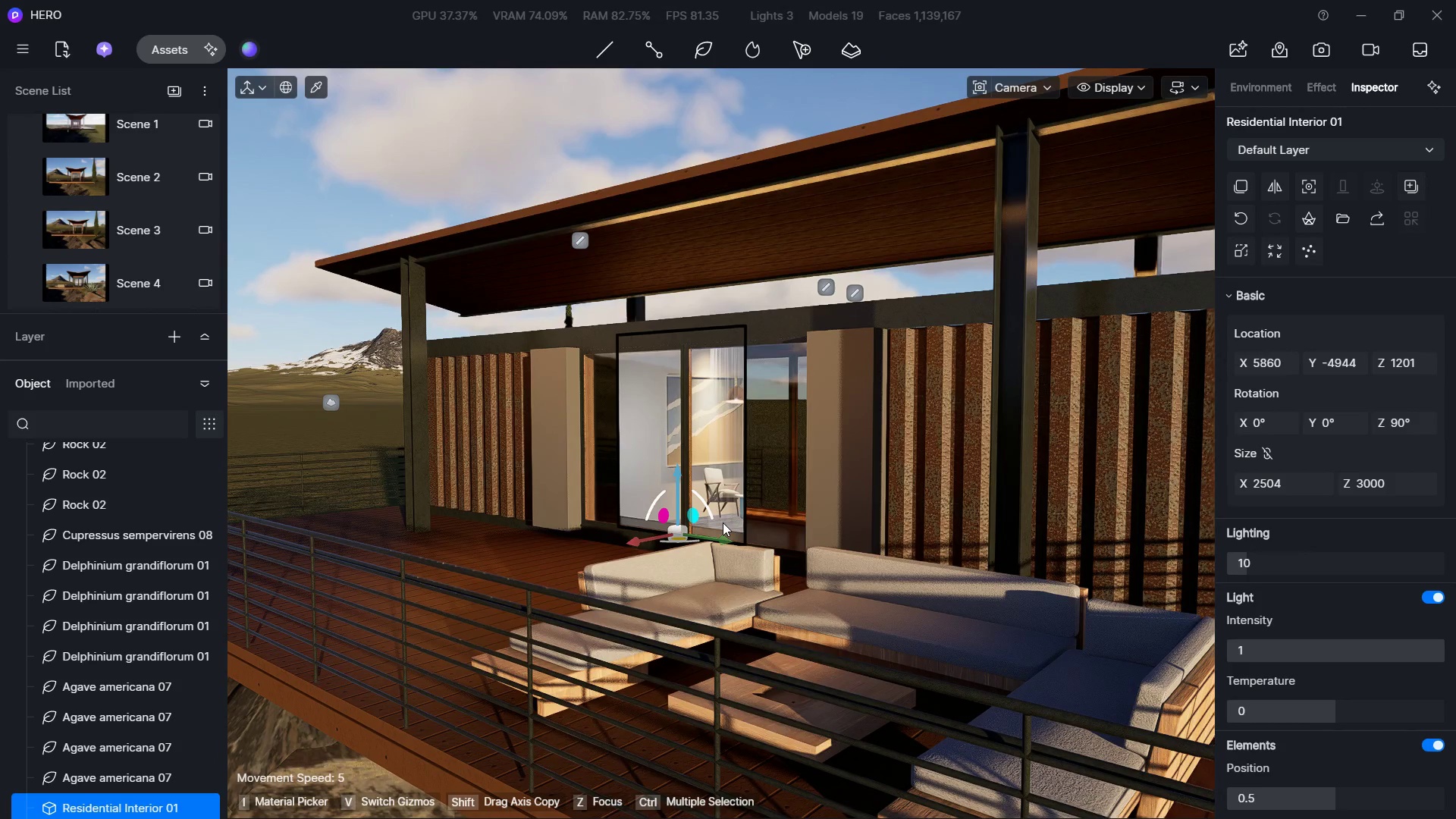 
key(Delete)
 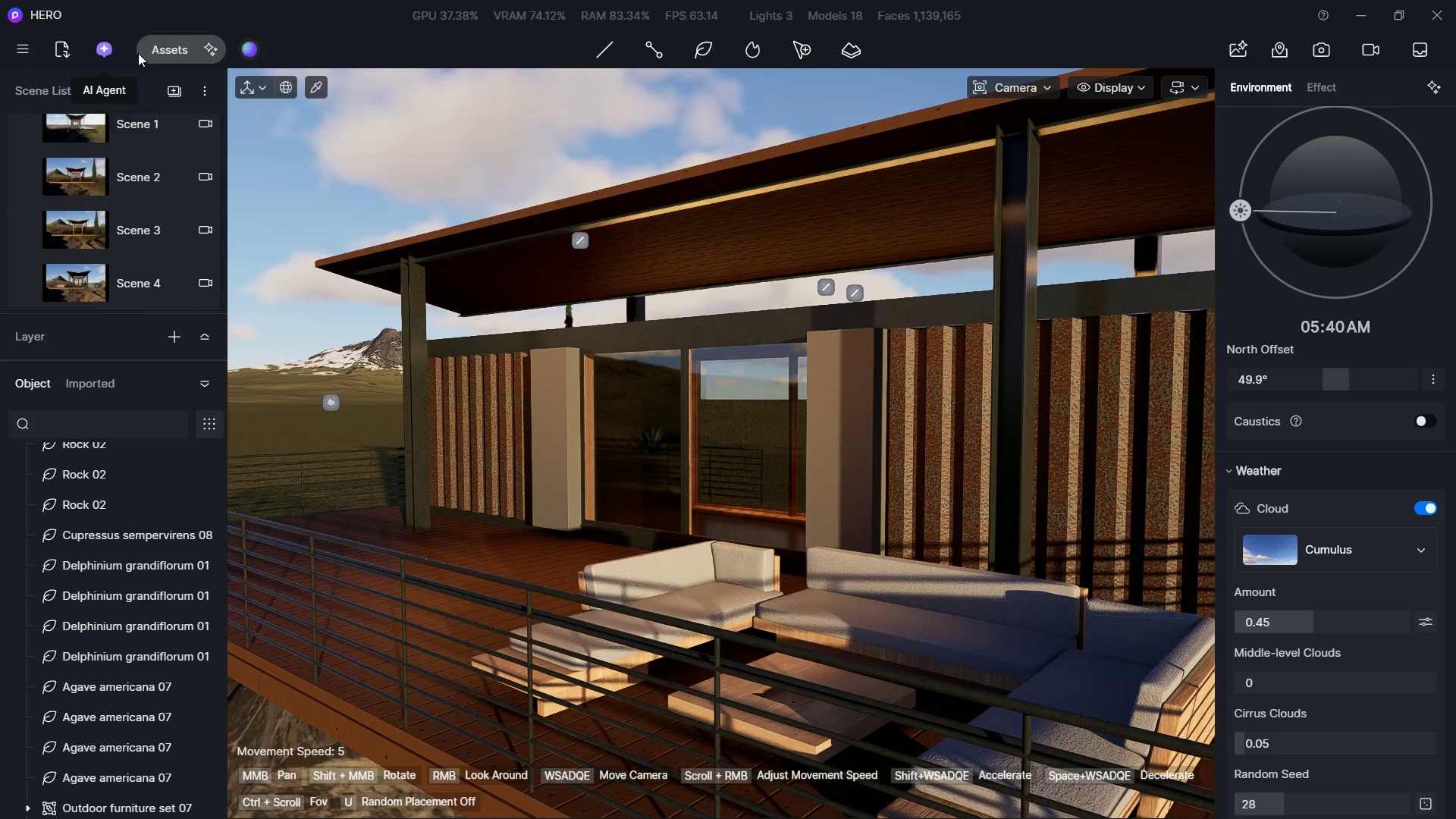 
left_click([151, 38])
 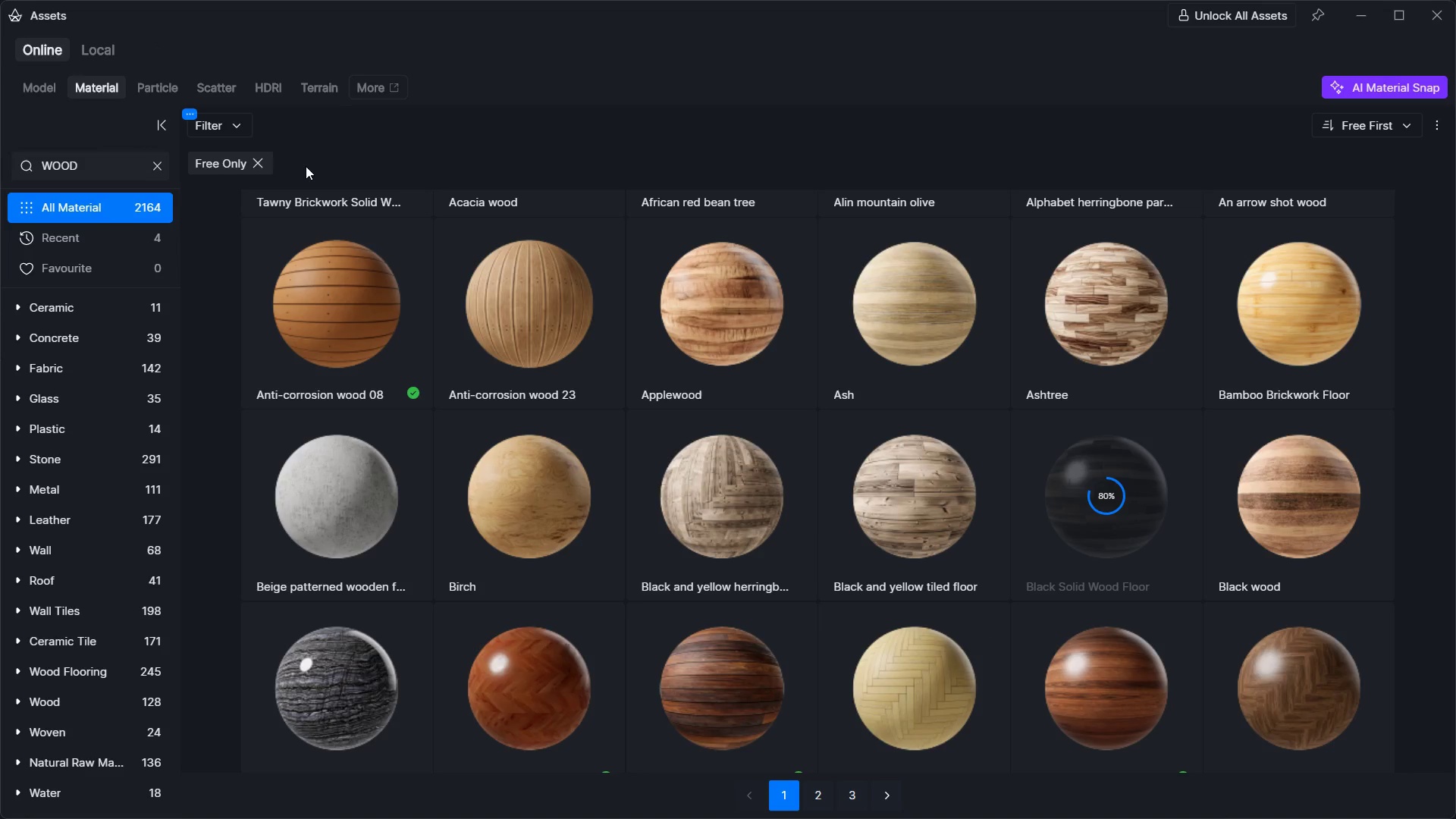 
left_click([1361, 20])
 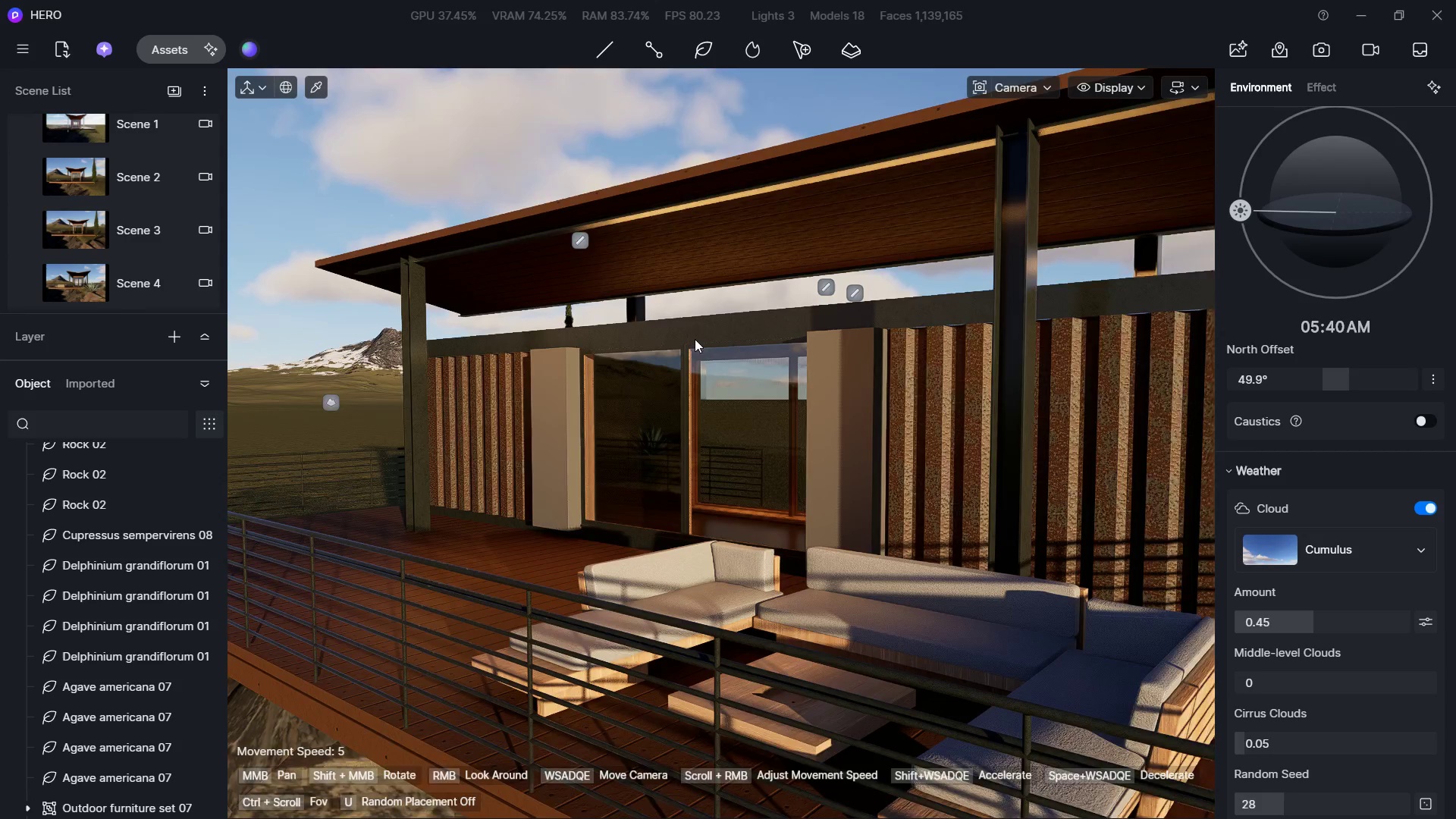 
type(sASDSSAEE)
 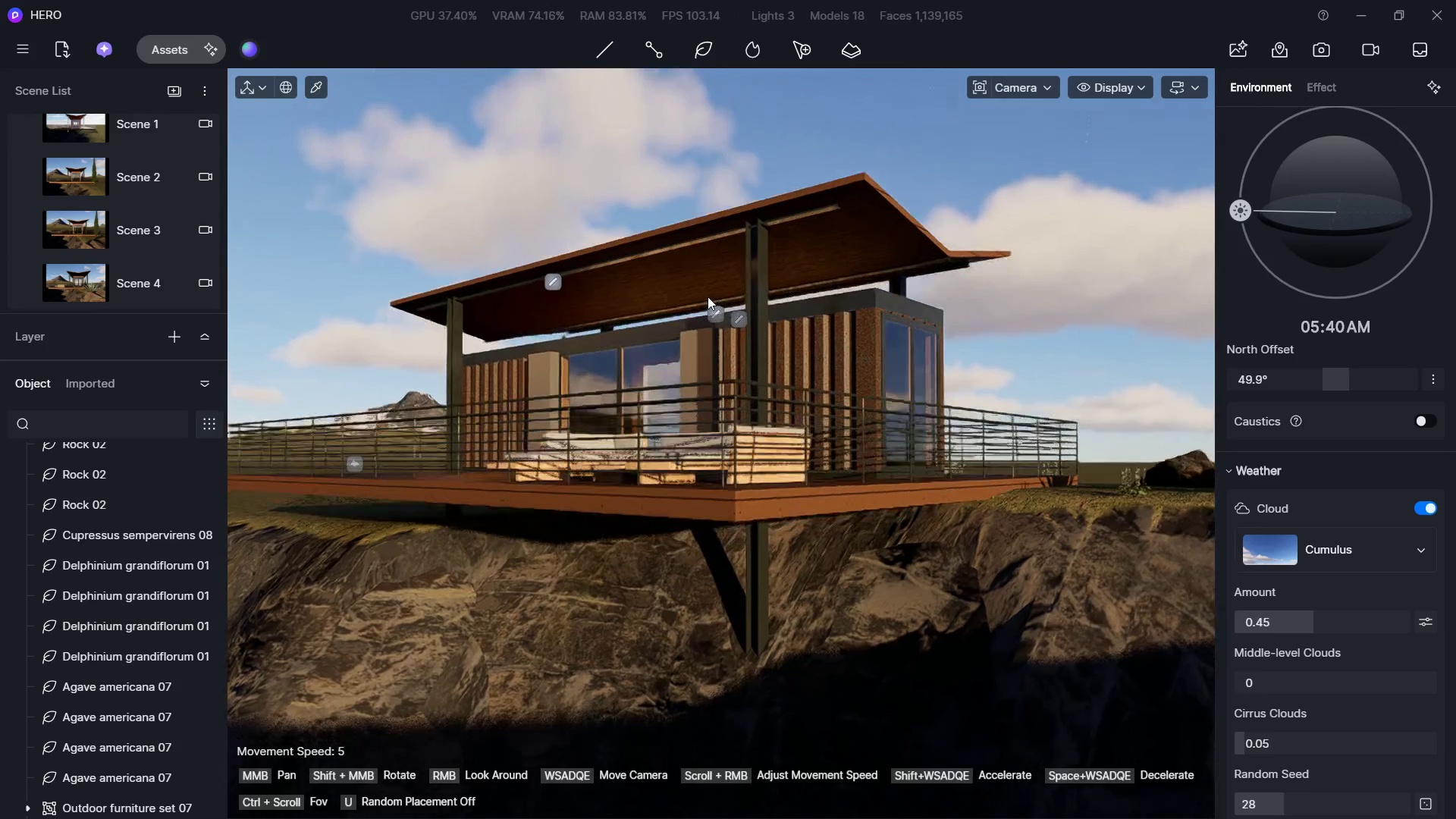 
type(EDQQQE)
 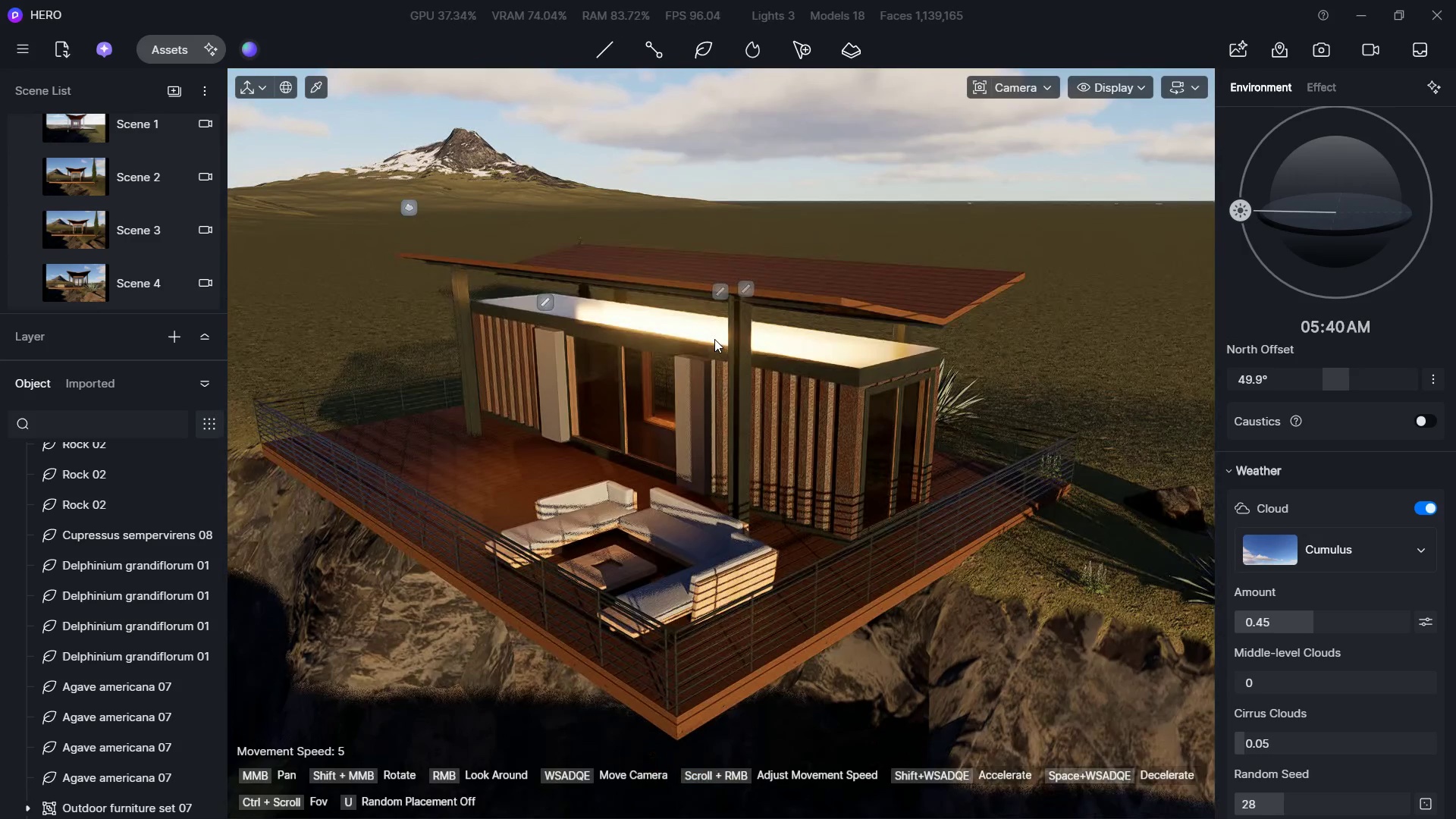 
type(ds)
 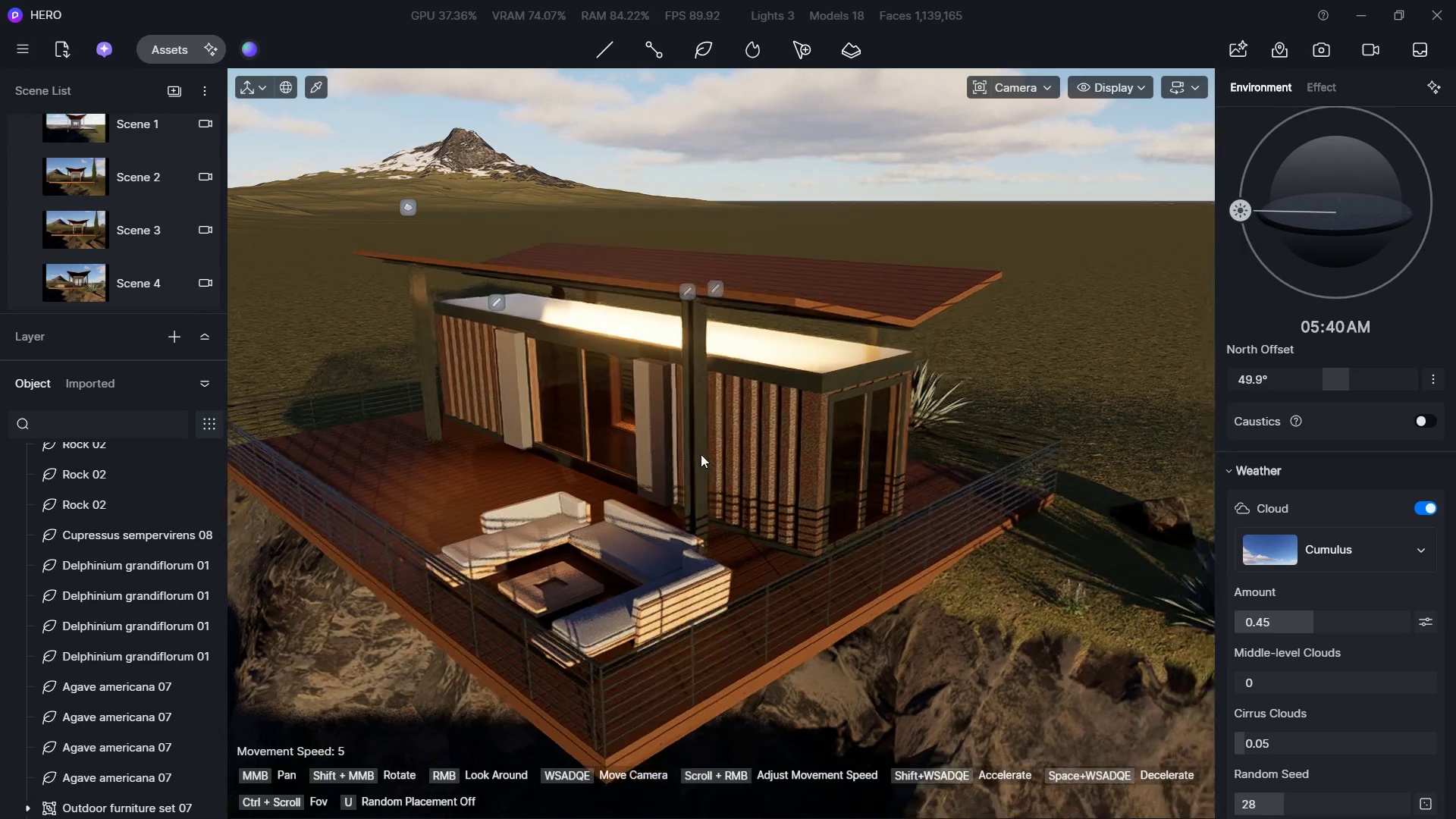 
scroll: coordinate [714, 339], scroll_direction: up, amount: 1.0
 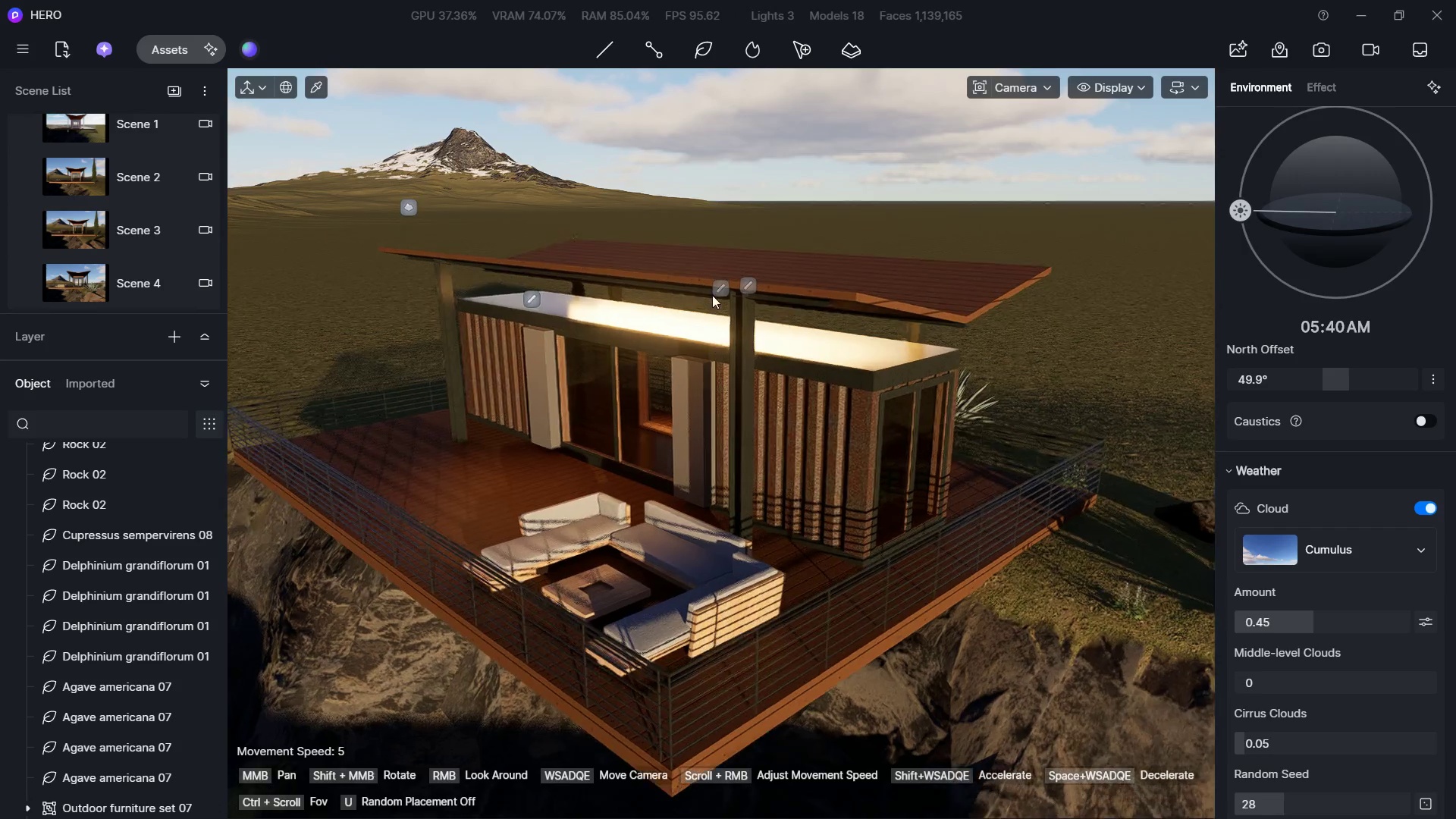 
hold_key(key=E, duration=0.31)
 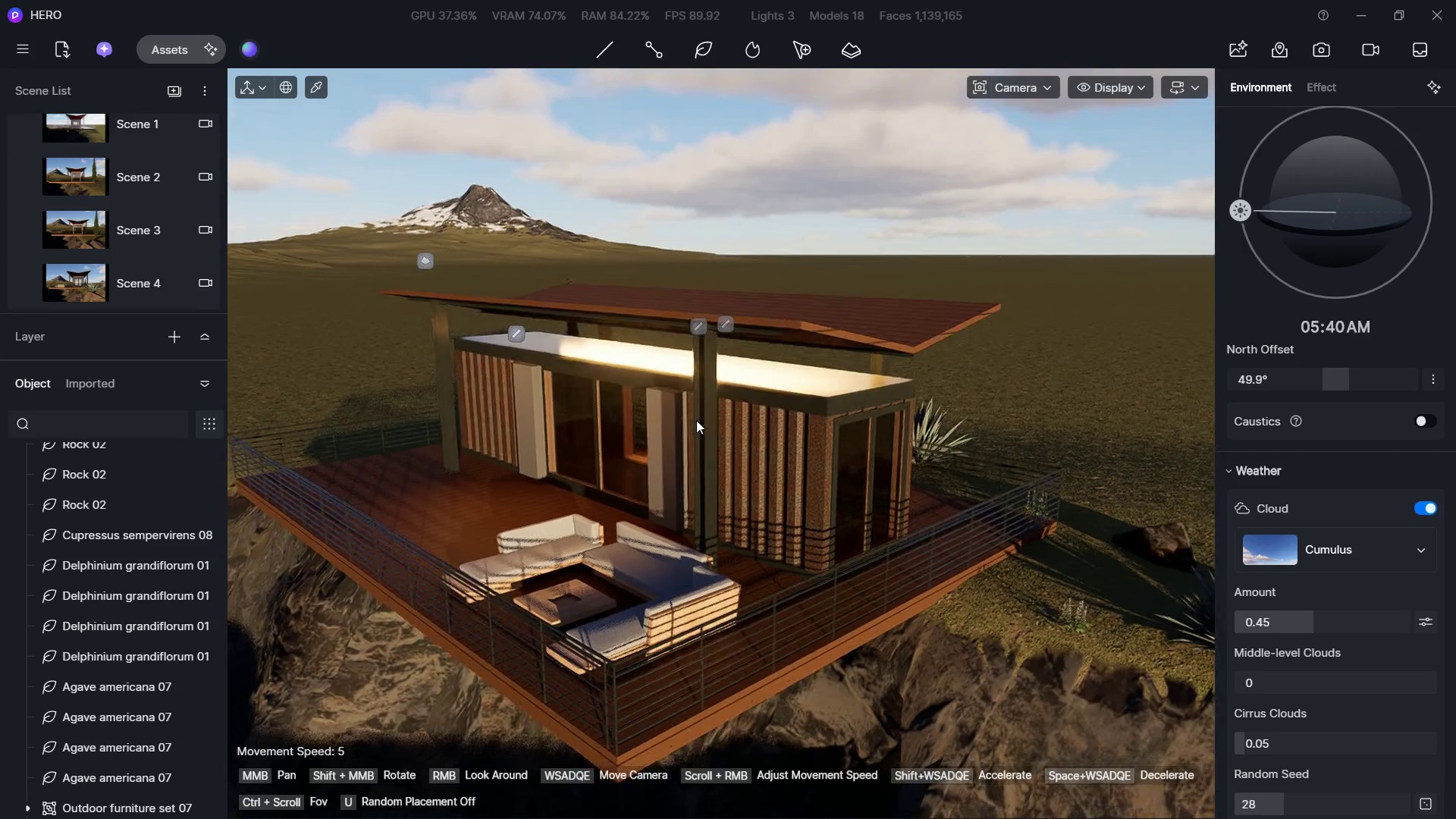 
type(EEEEEEQ)
 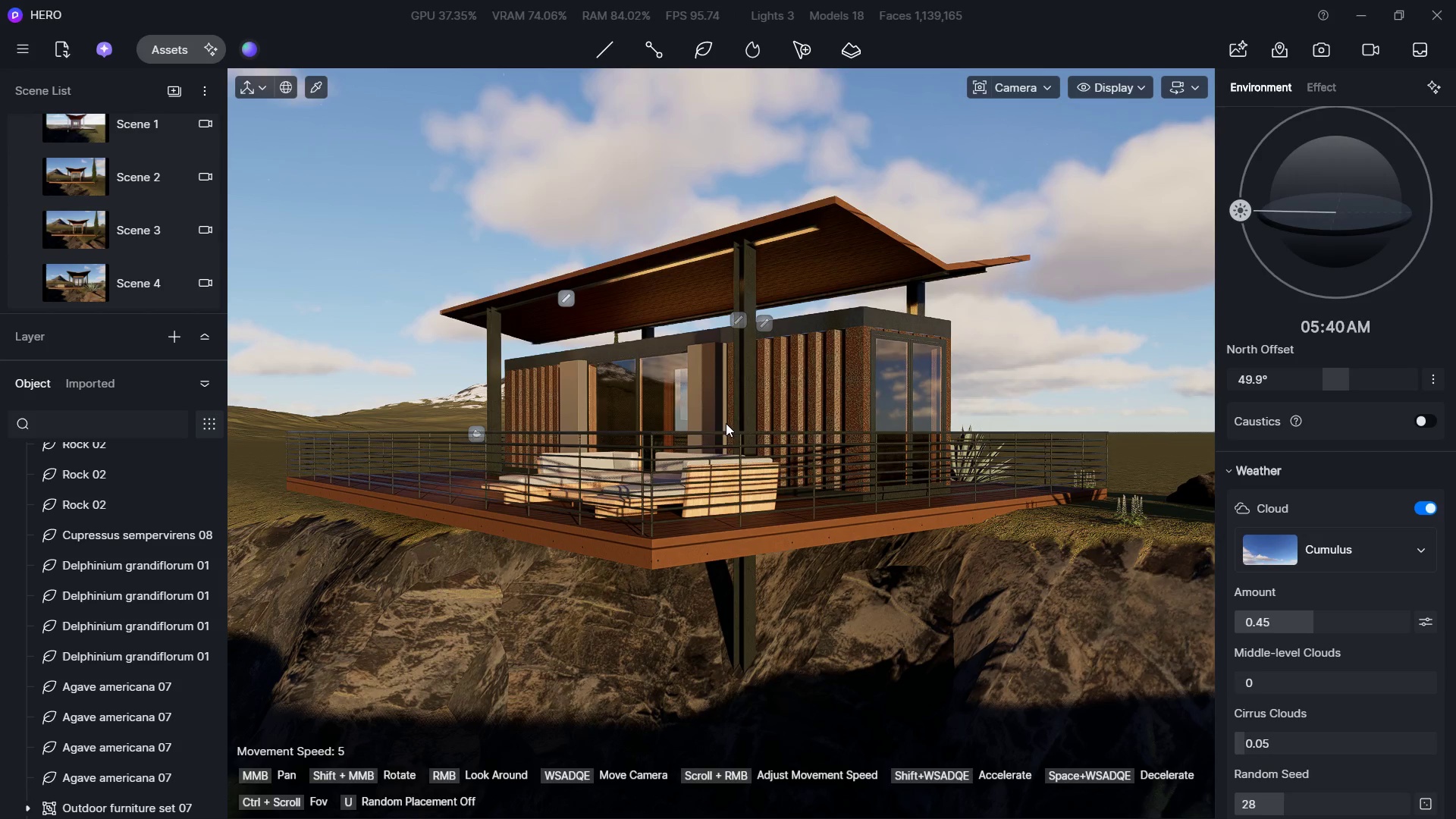 
right_click([726, 423])
 